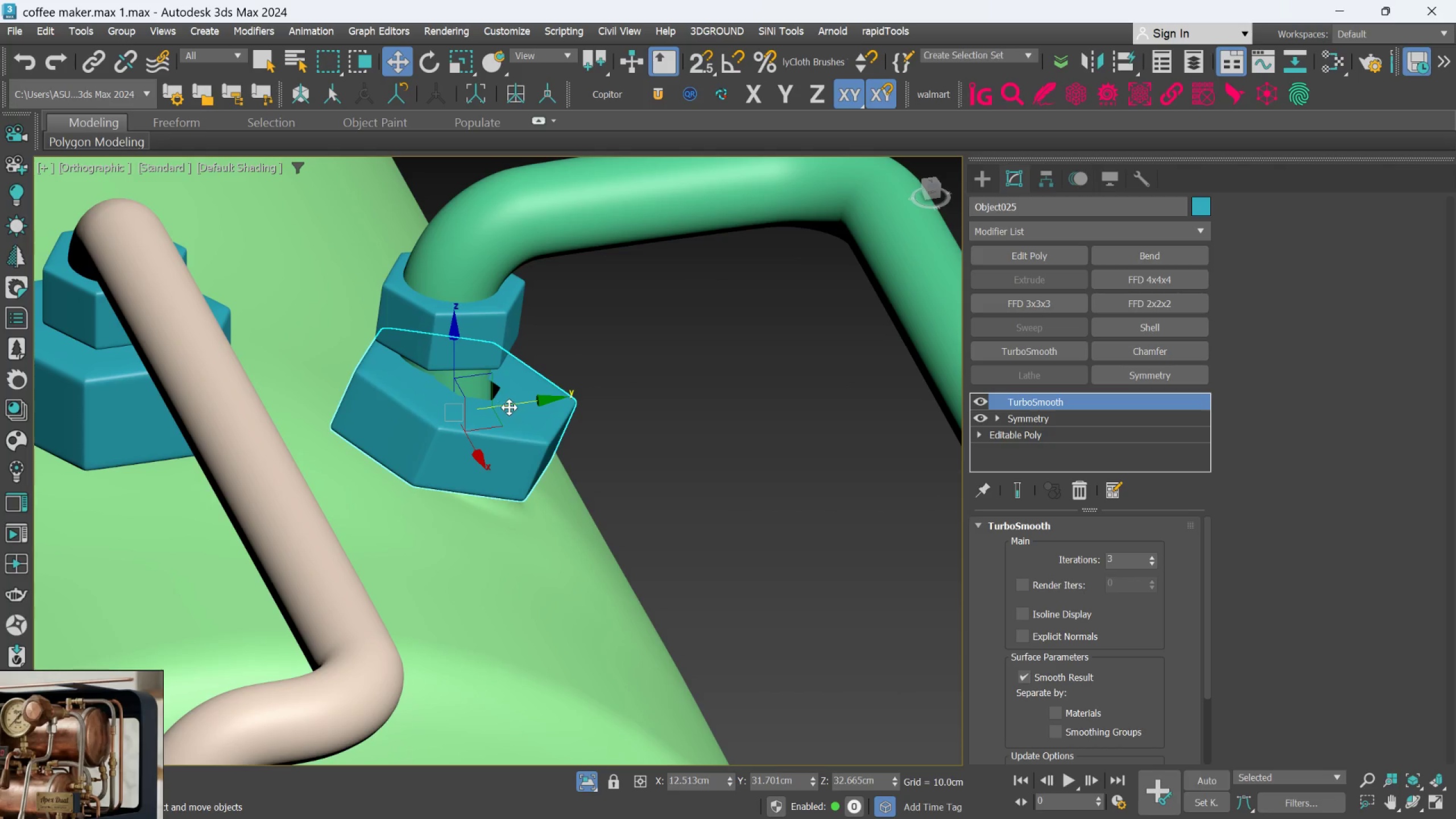 
key(R)
 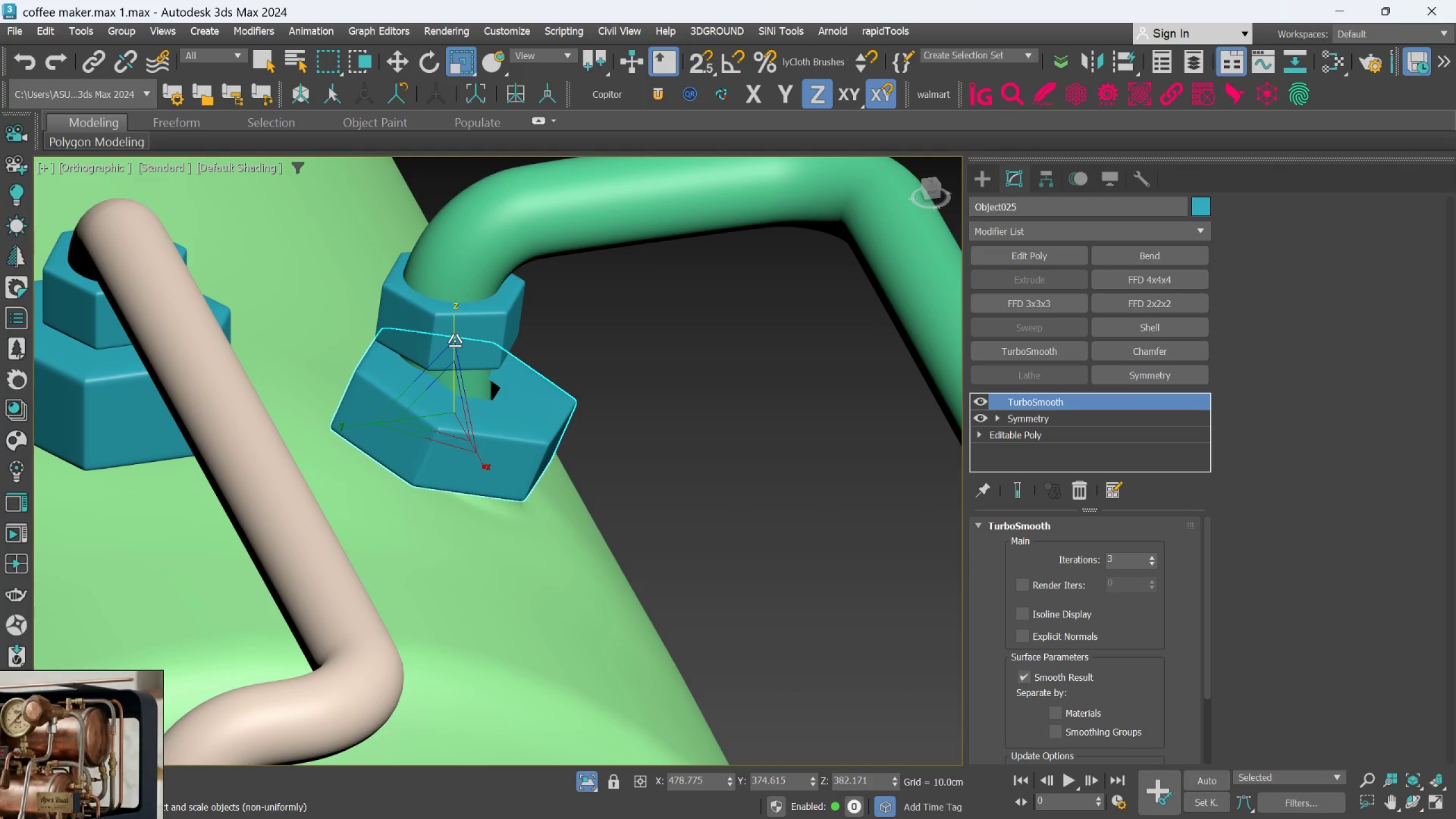 
left_click_drag(start_coordinate=[454, 338], to_coordinate=[453, 329])
 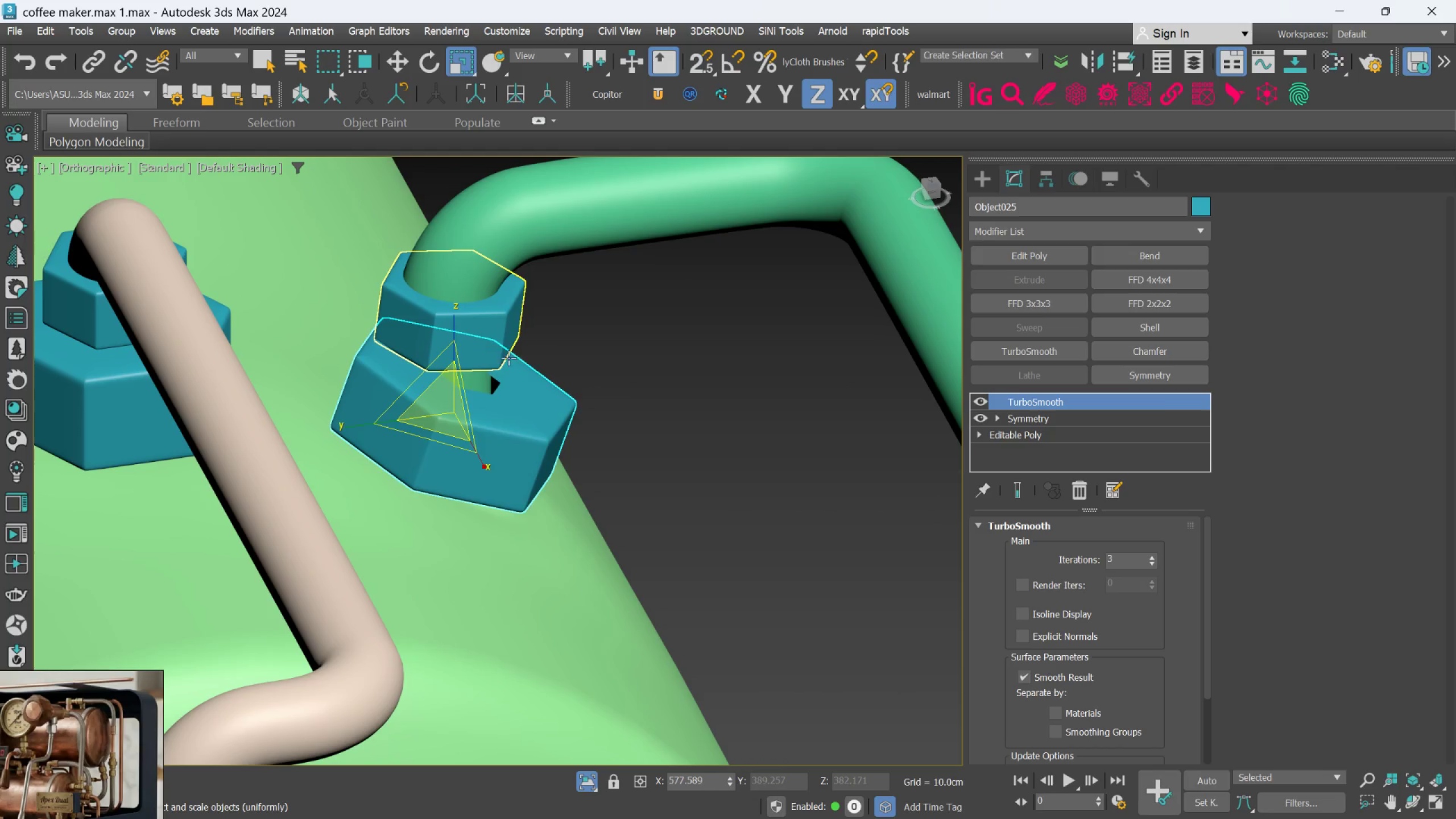 
scroll: coordinate [559, 371], scroll_direction: down, amount: 1.0
 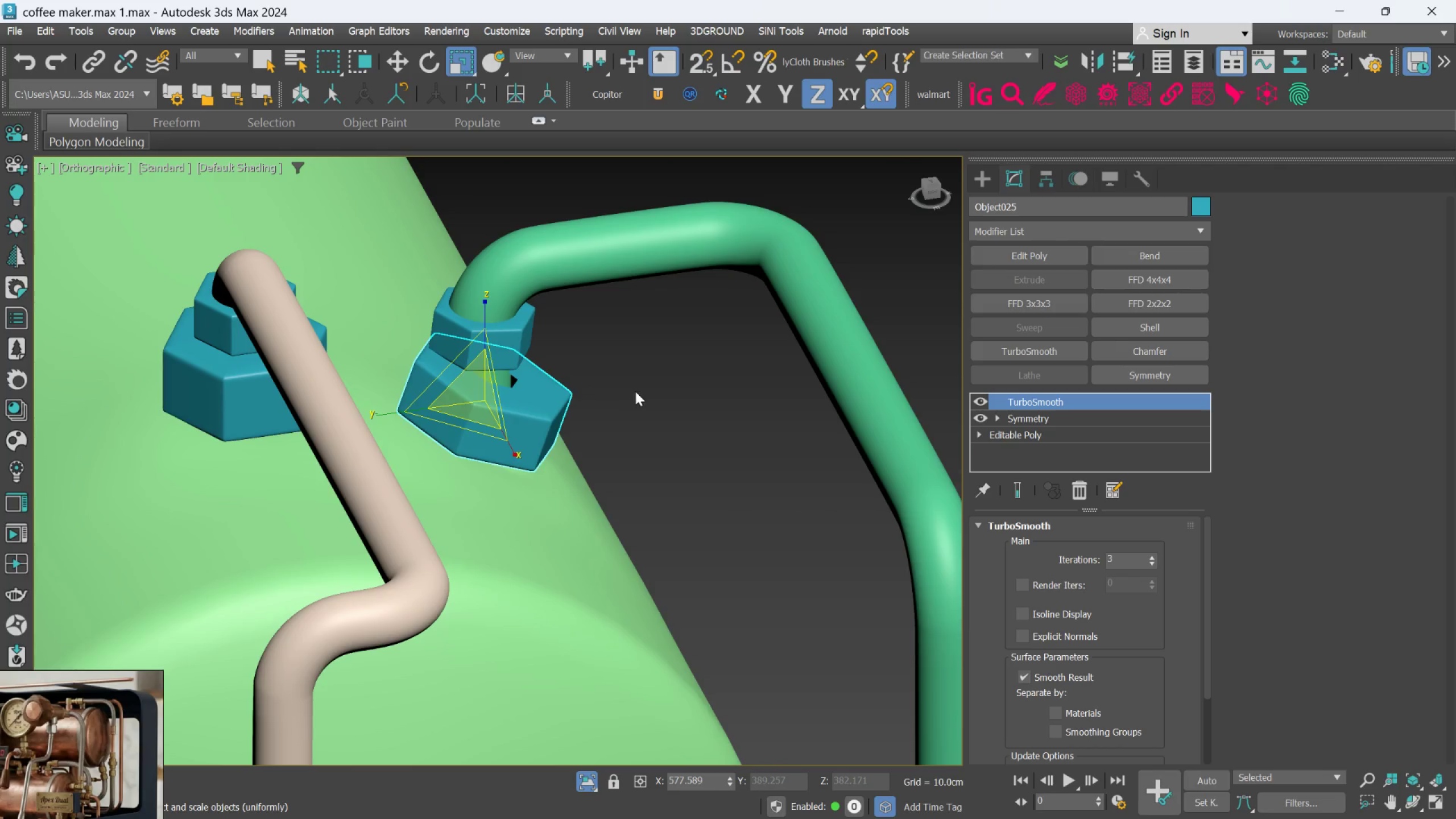 
left_click([636, 391])
 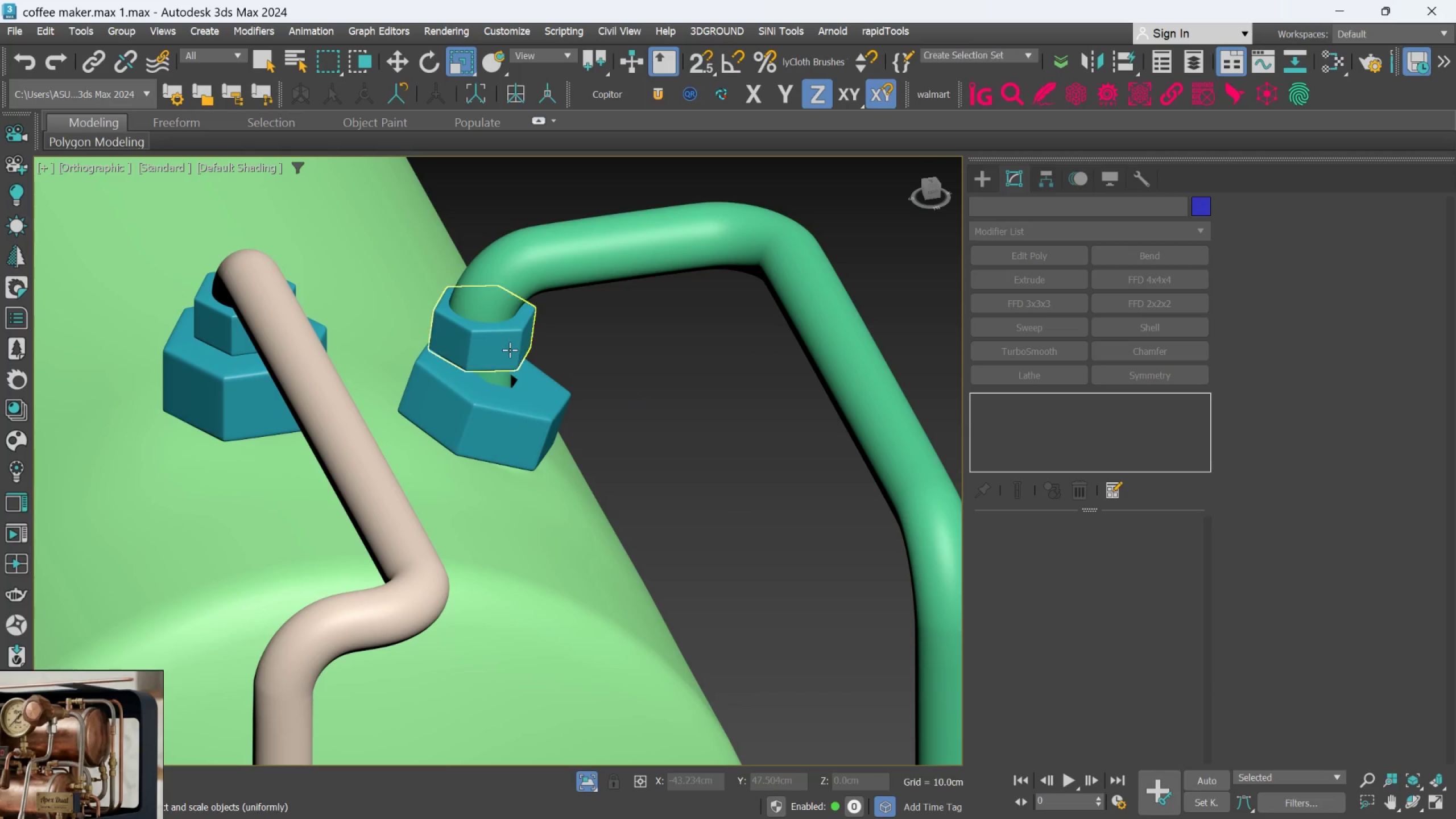 
left_click([510, 349])
 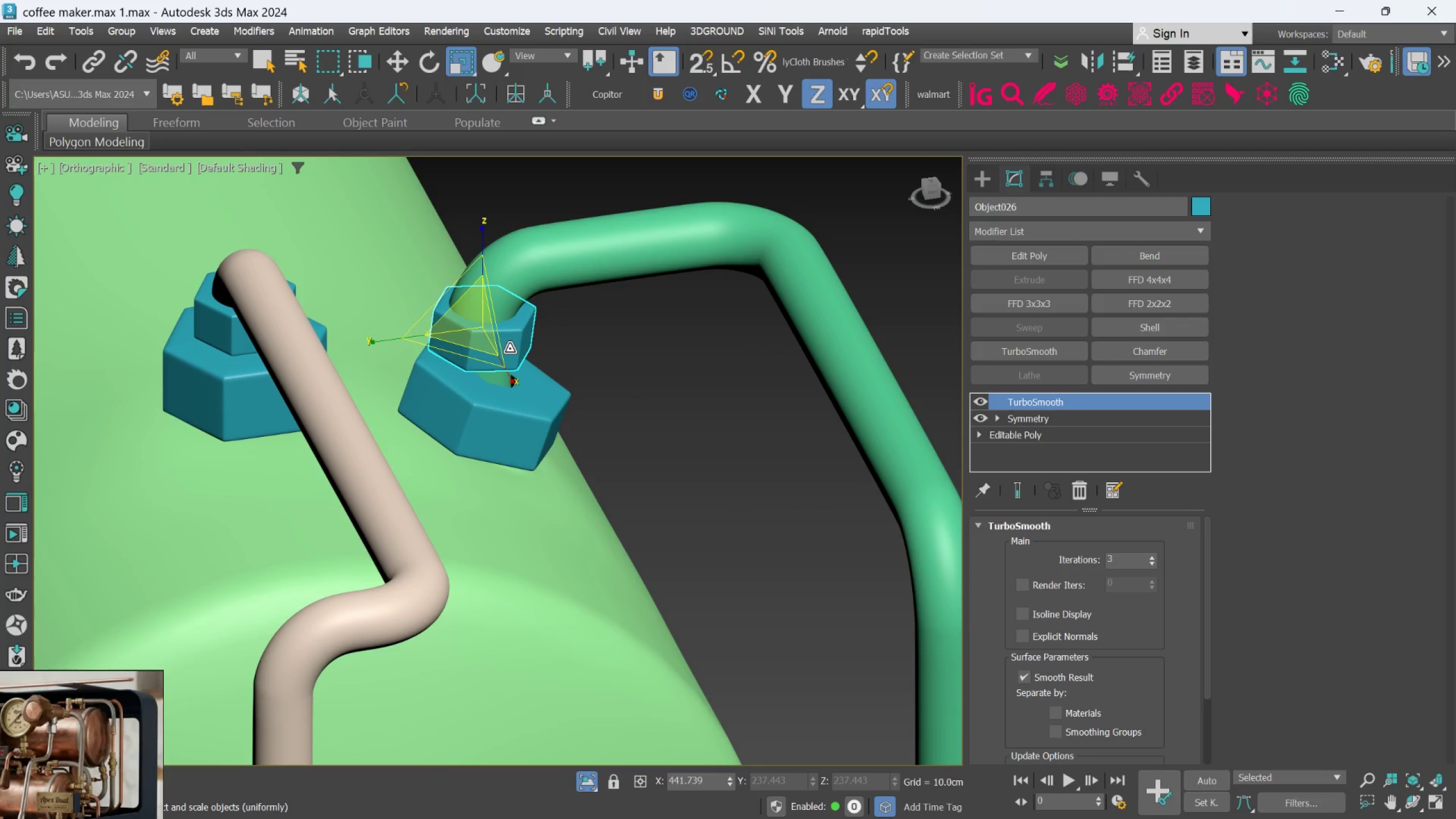 
key(E)
 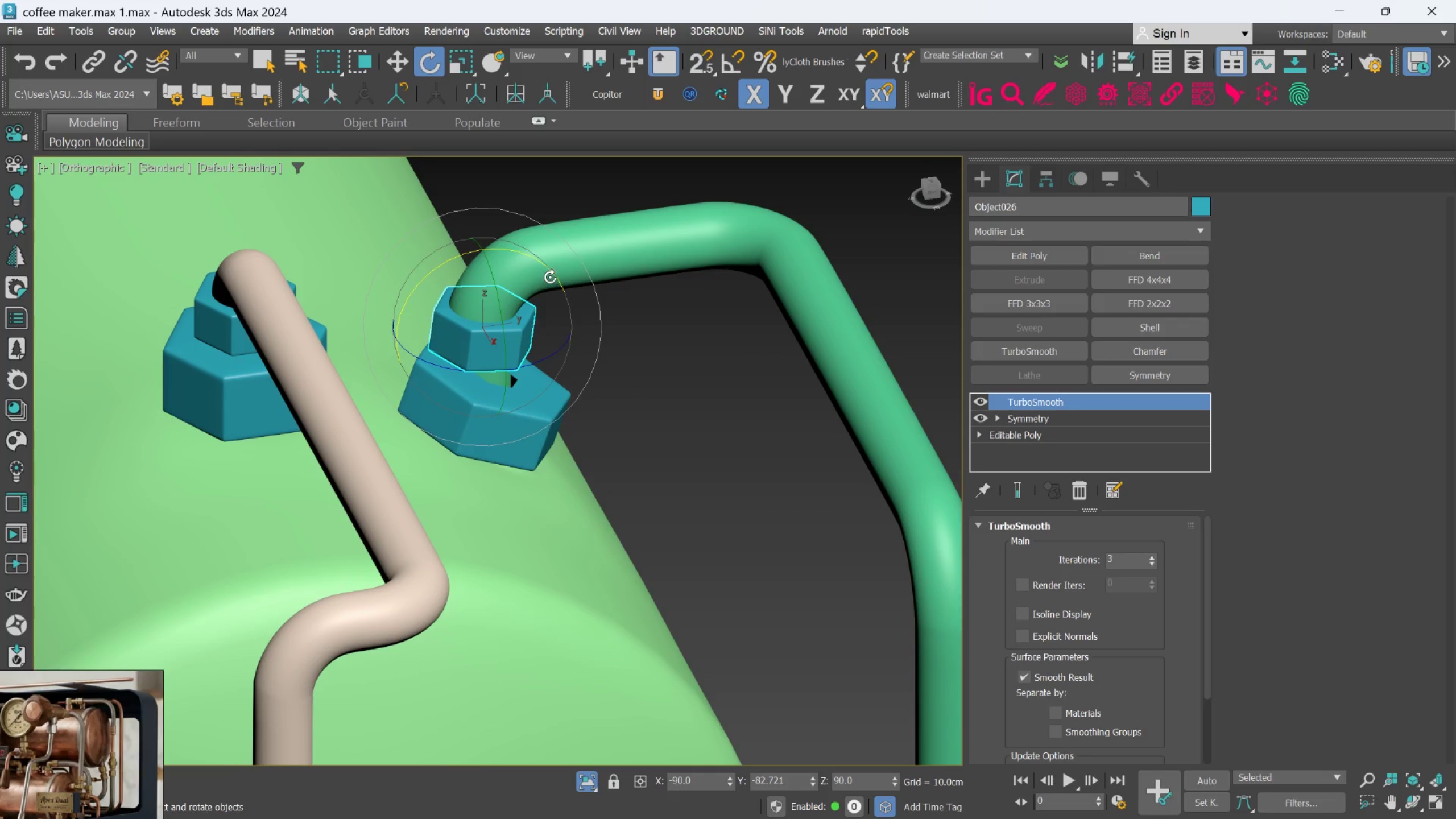 
left_click_drag(start_coordinate=[553, 274], to_coordinate=[560, 282])
 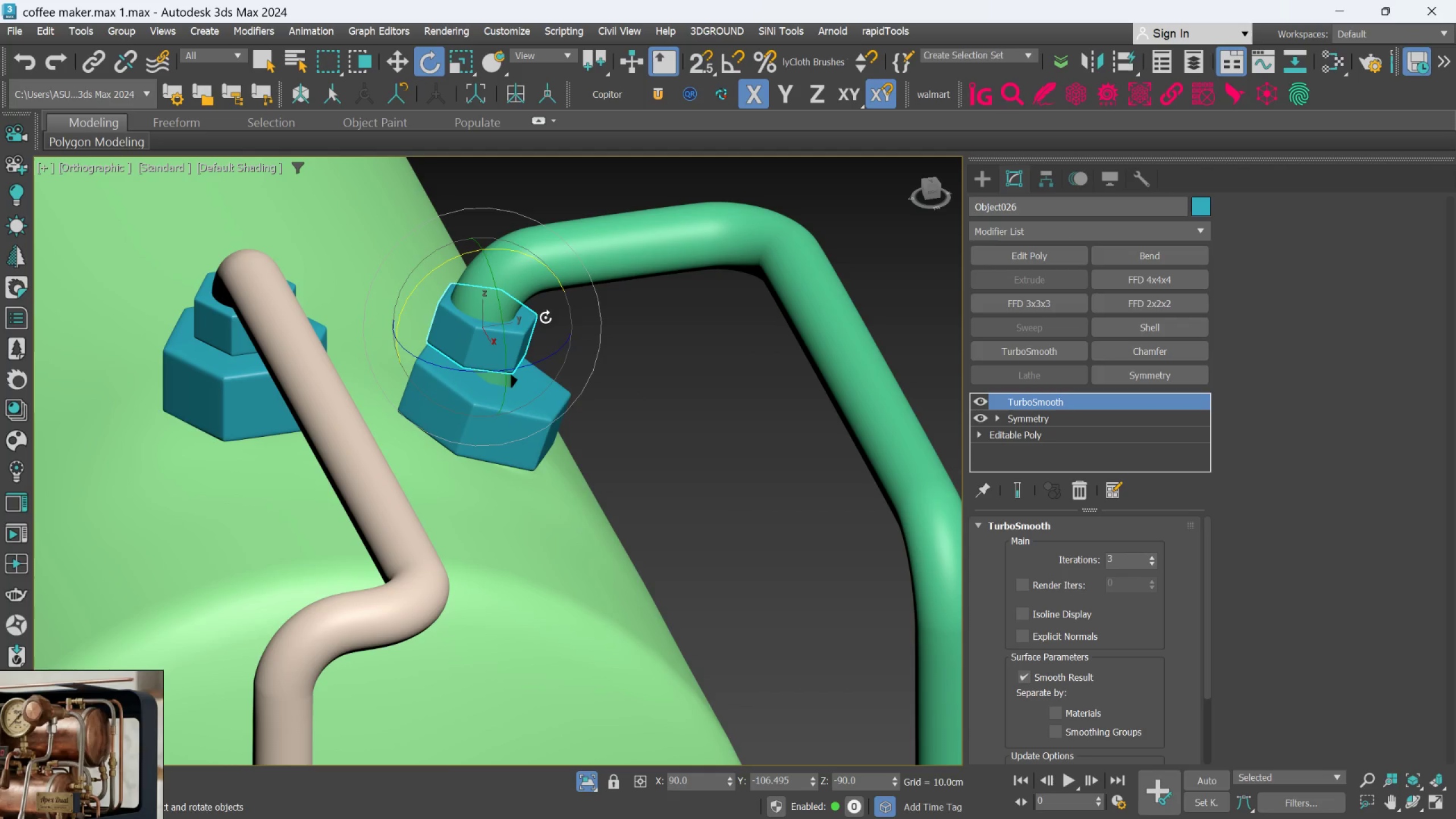 
key(W)
 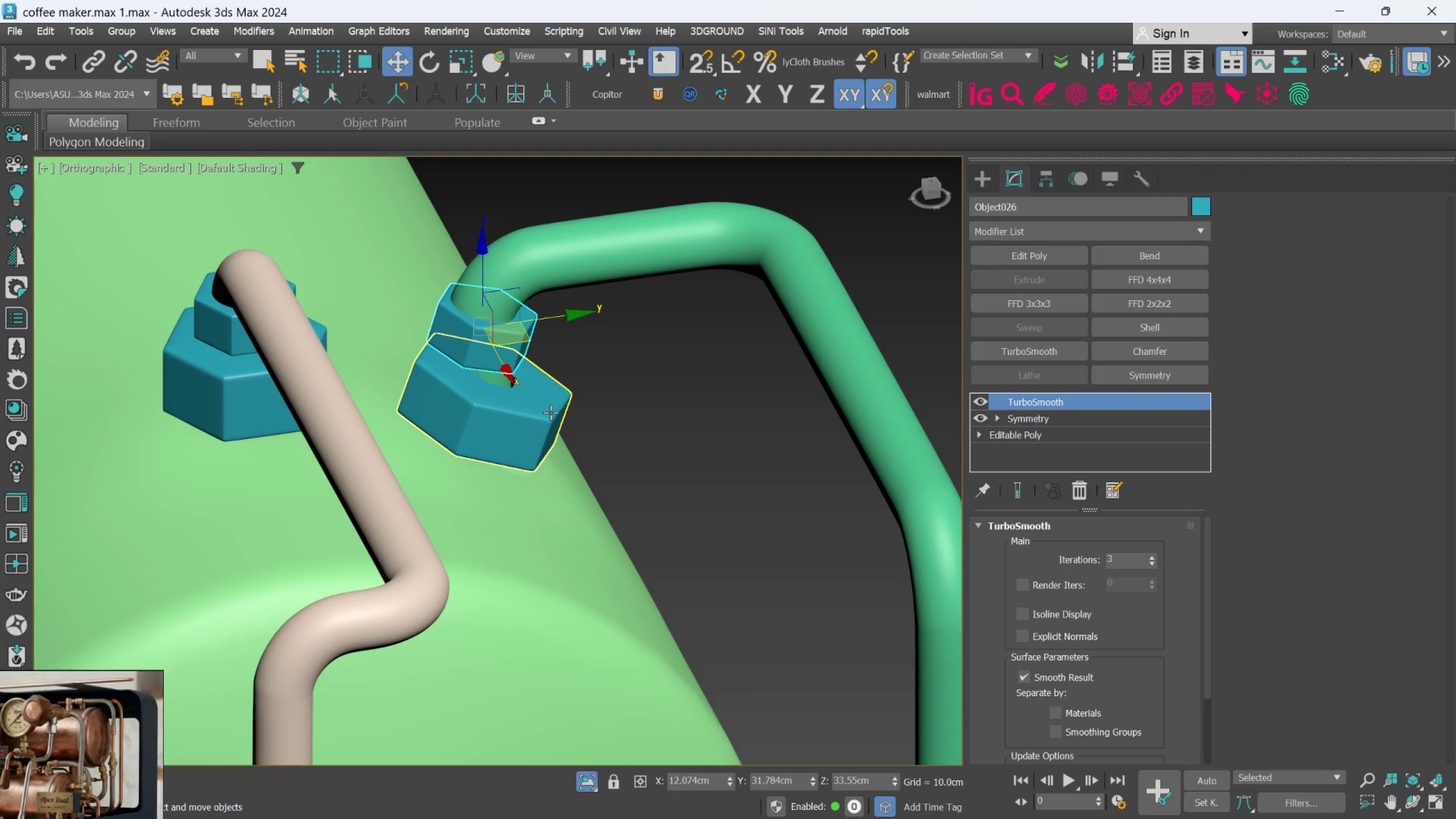 
left_click([551, 412])
 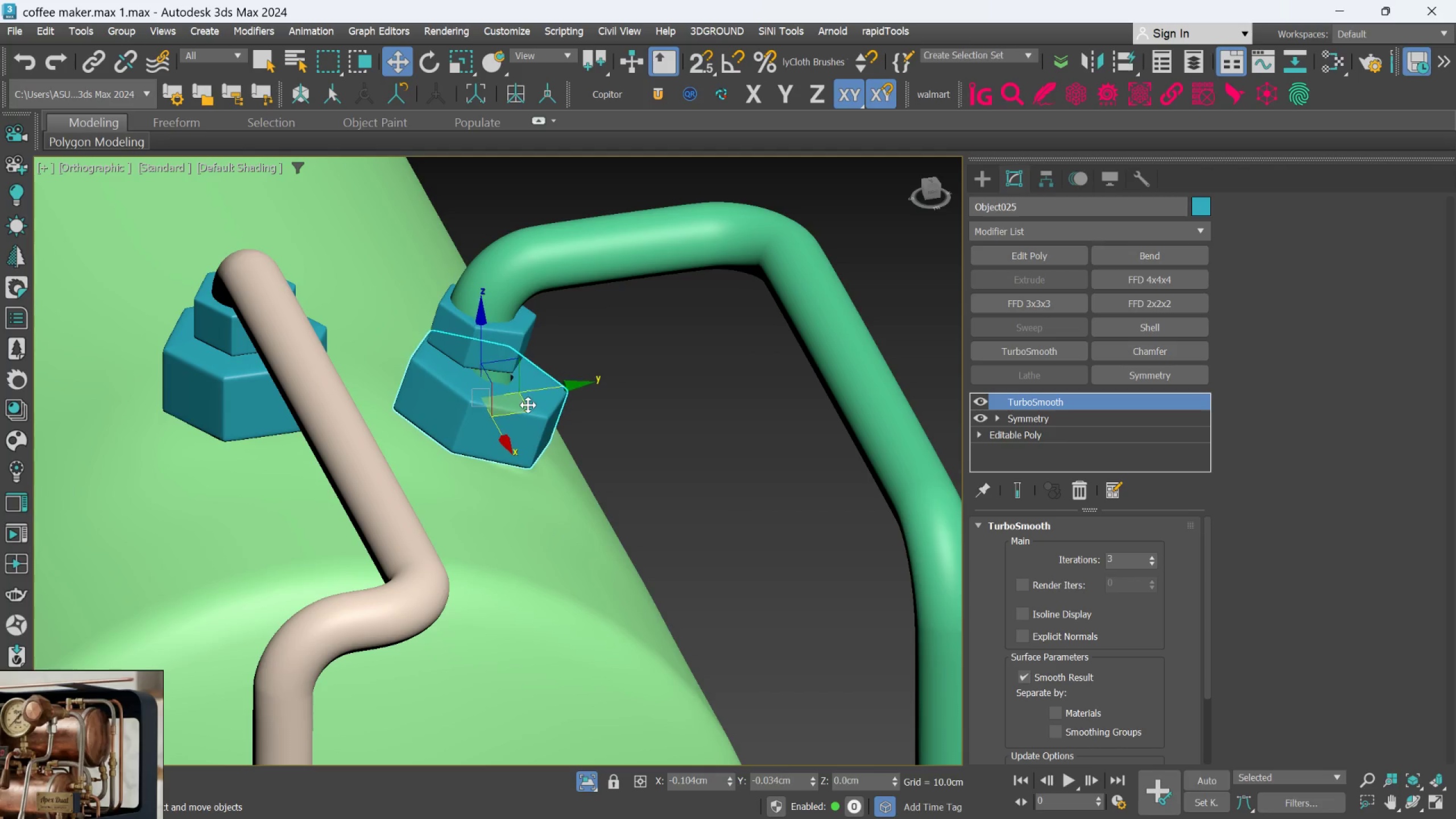 
wait(6.33)
 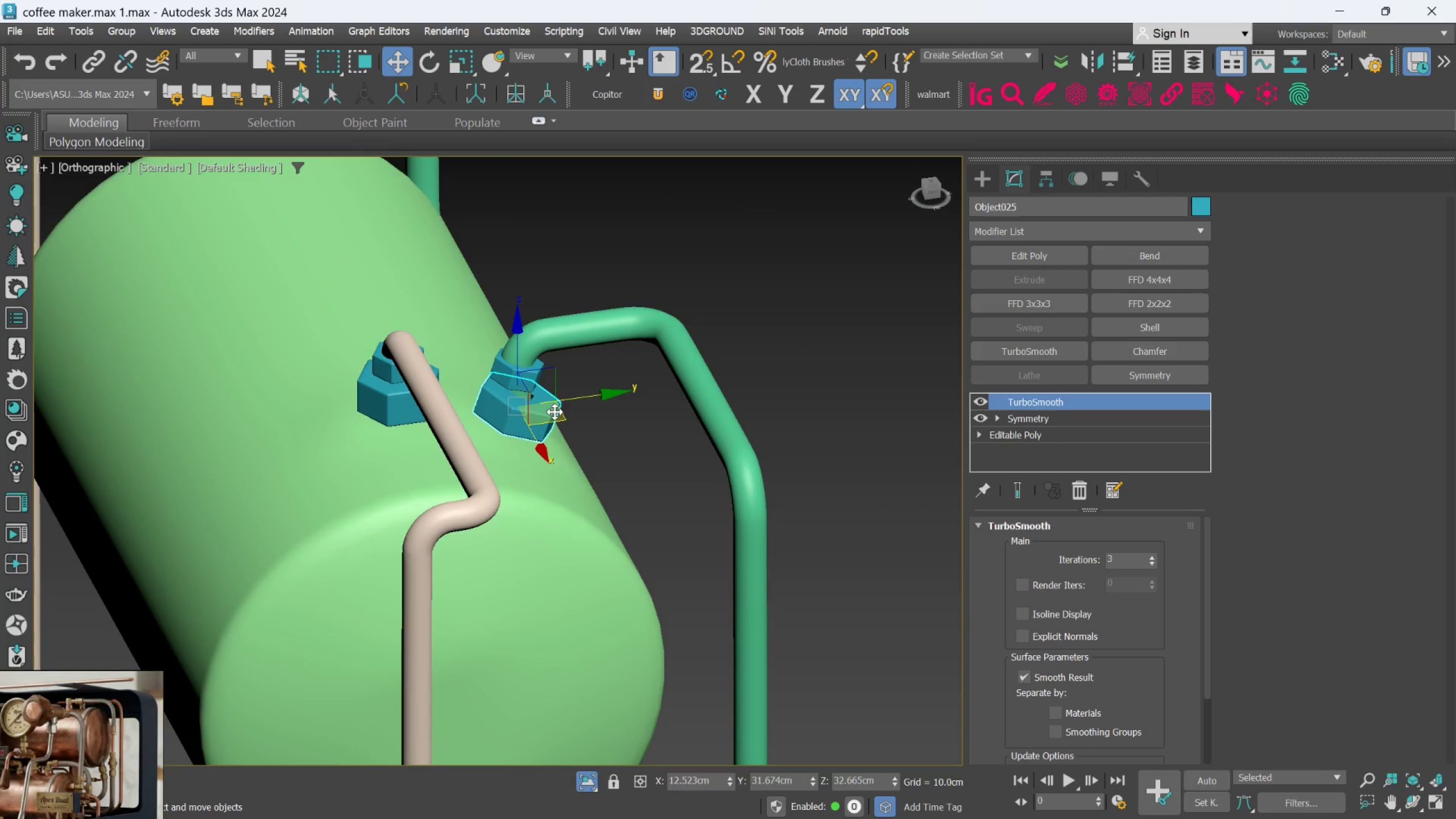 
hold_key(key=AltLeft, duration=1.33)
 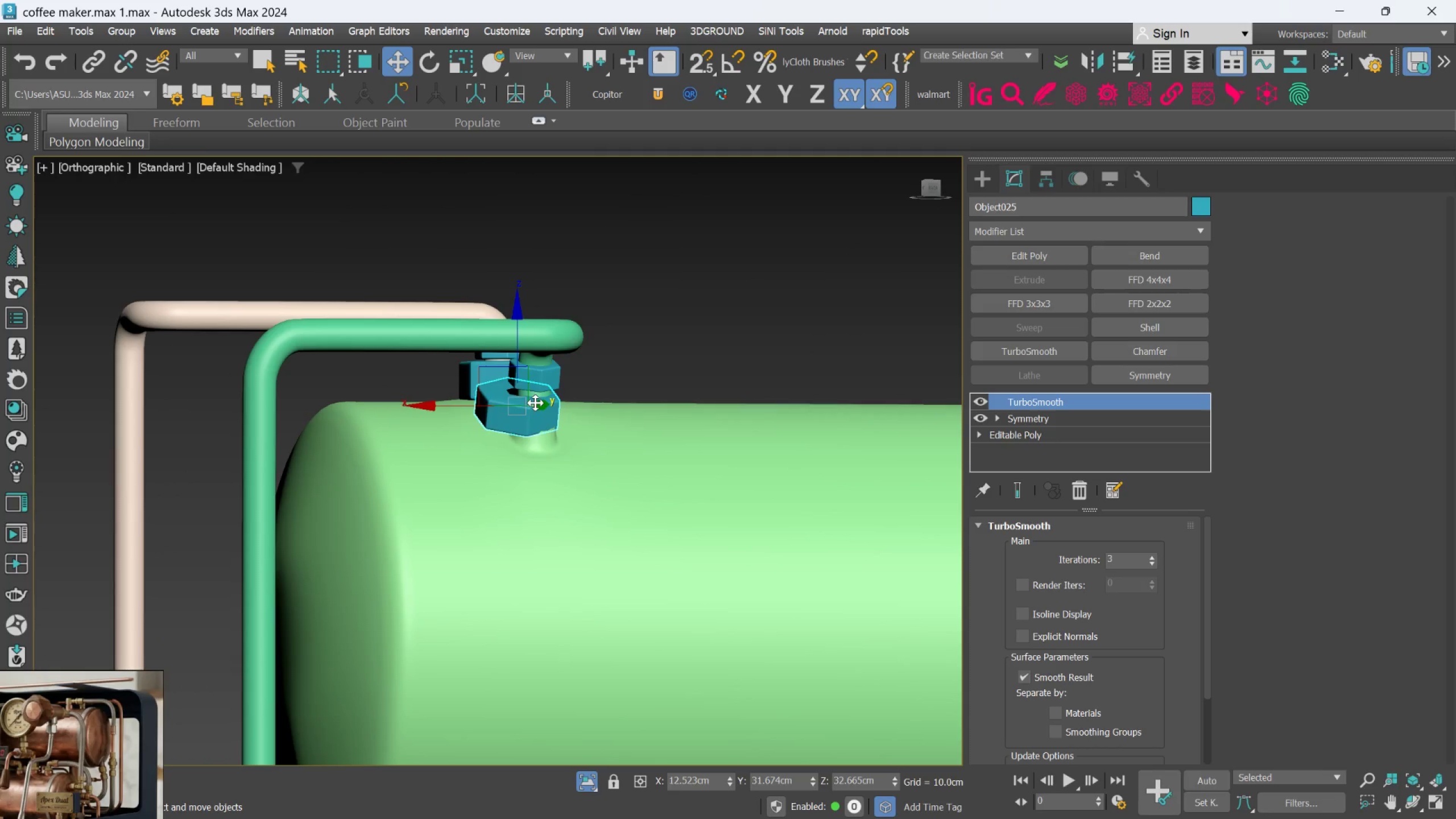 
scroll: coordinate [551, 412], scroll_direction: down, amount: 2.0
 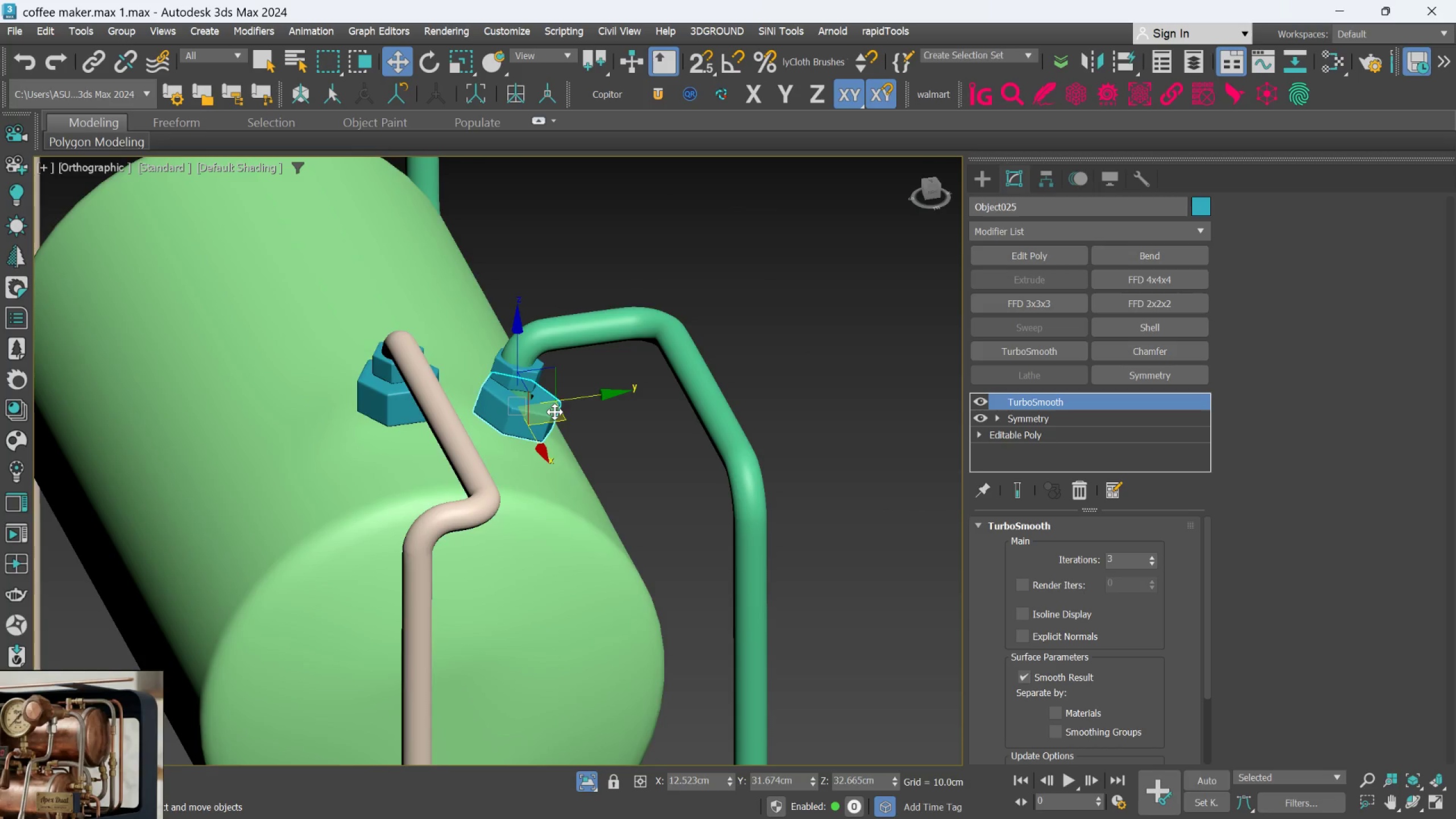 
hold_key(key=AltLeft, duration=1.0)
 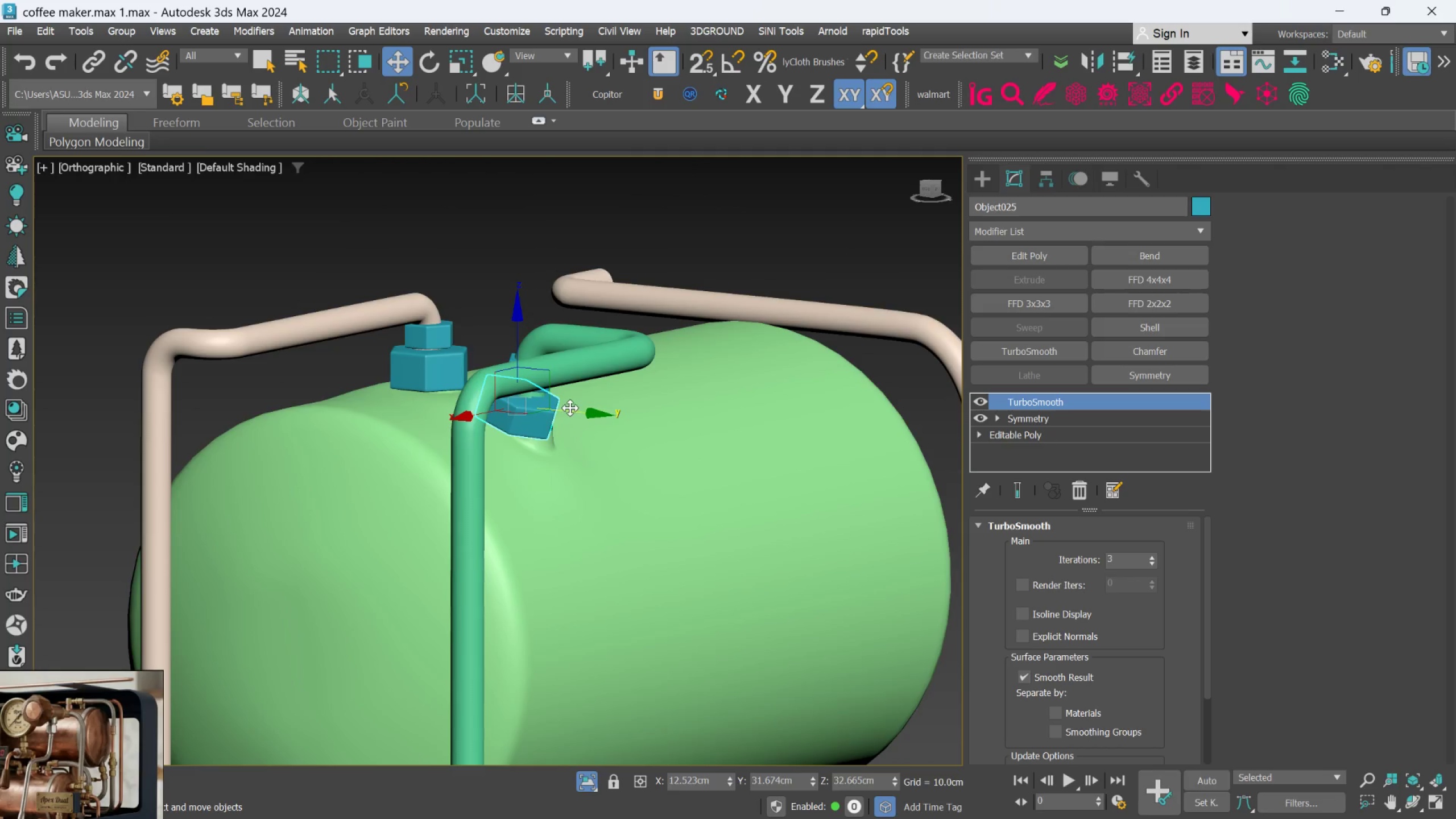 
hold_key(key=AltLeft, duration=1.2)
 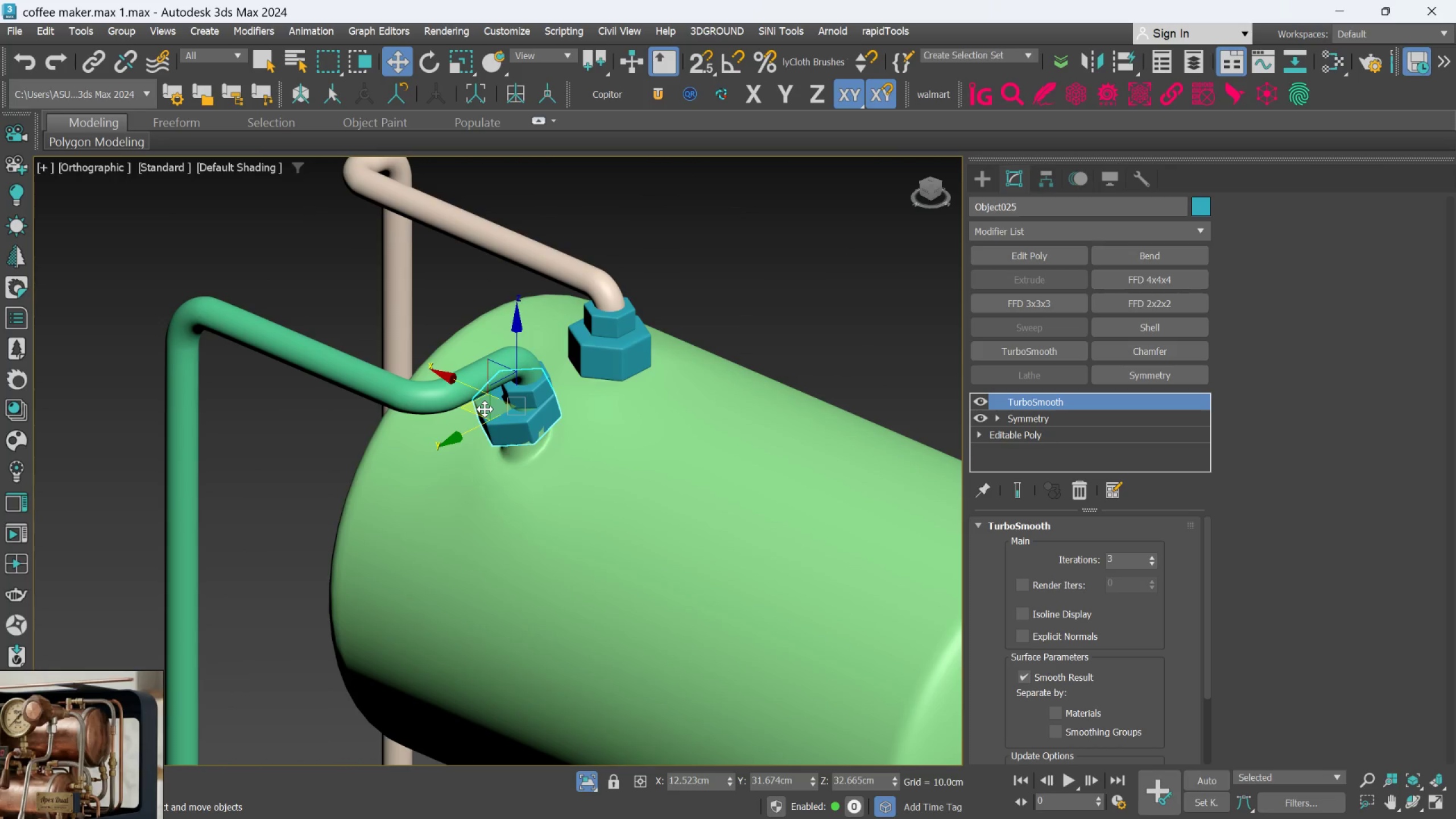 
left_click_drag(start_coordinate=[485, 409], to_coordinate=[486, 425])
 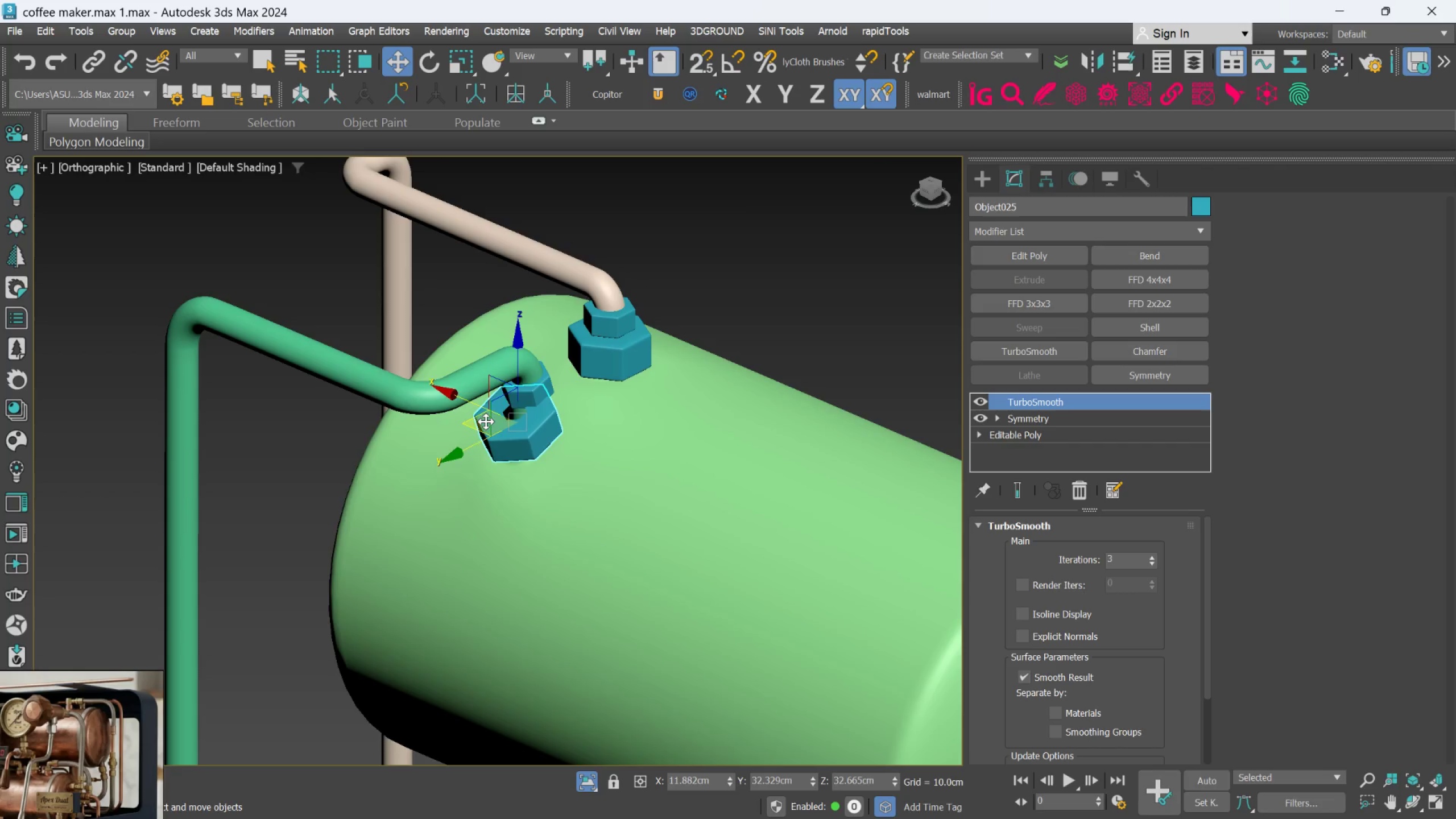 
hold_key(key=AltLeft, duration=2.33)
 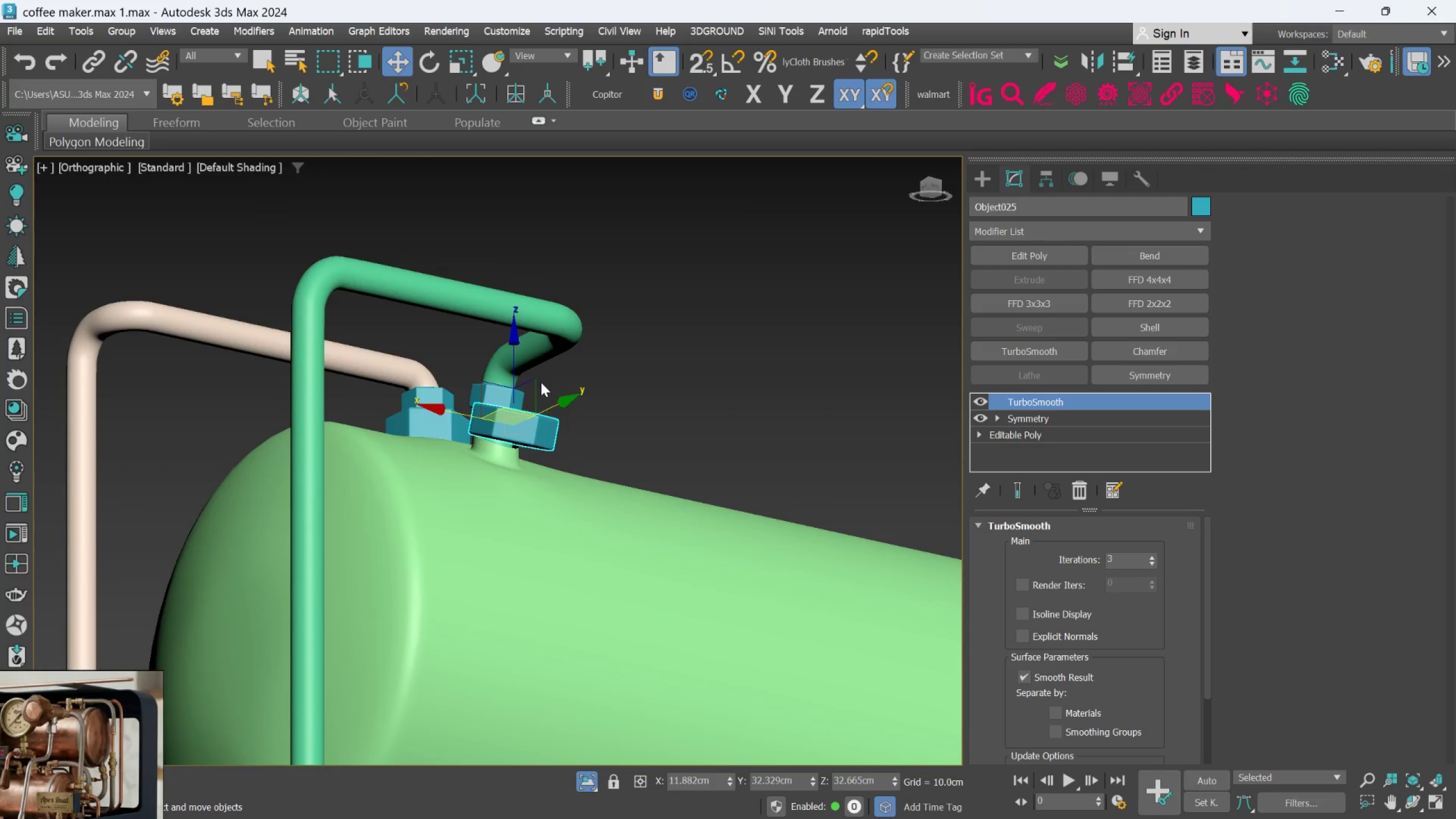 
hold_key(key=AltLeft, duration=0.47)
 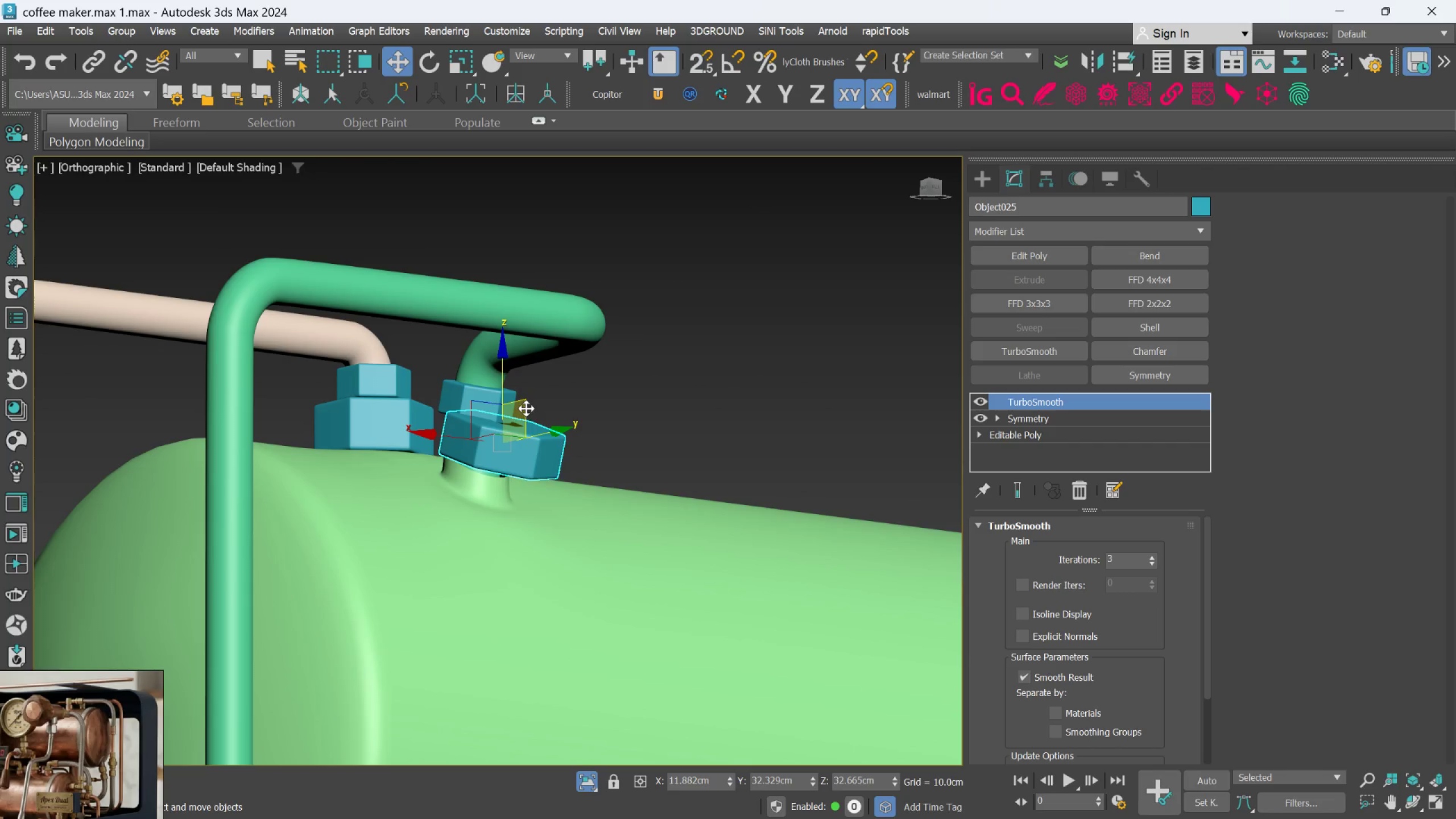 
scroll: coordinate [541, 382], scroll_direction: up, amount: 1.0
 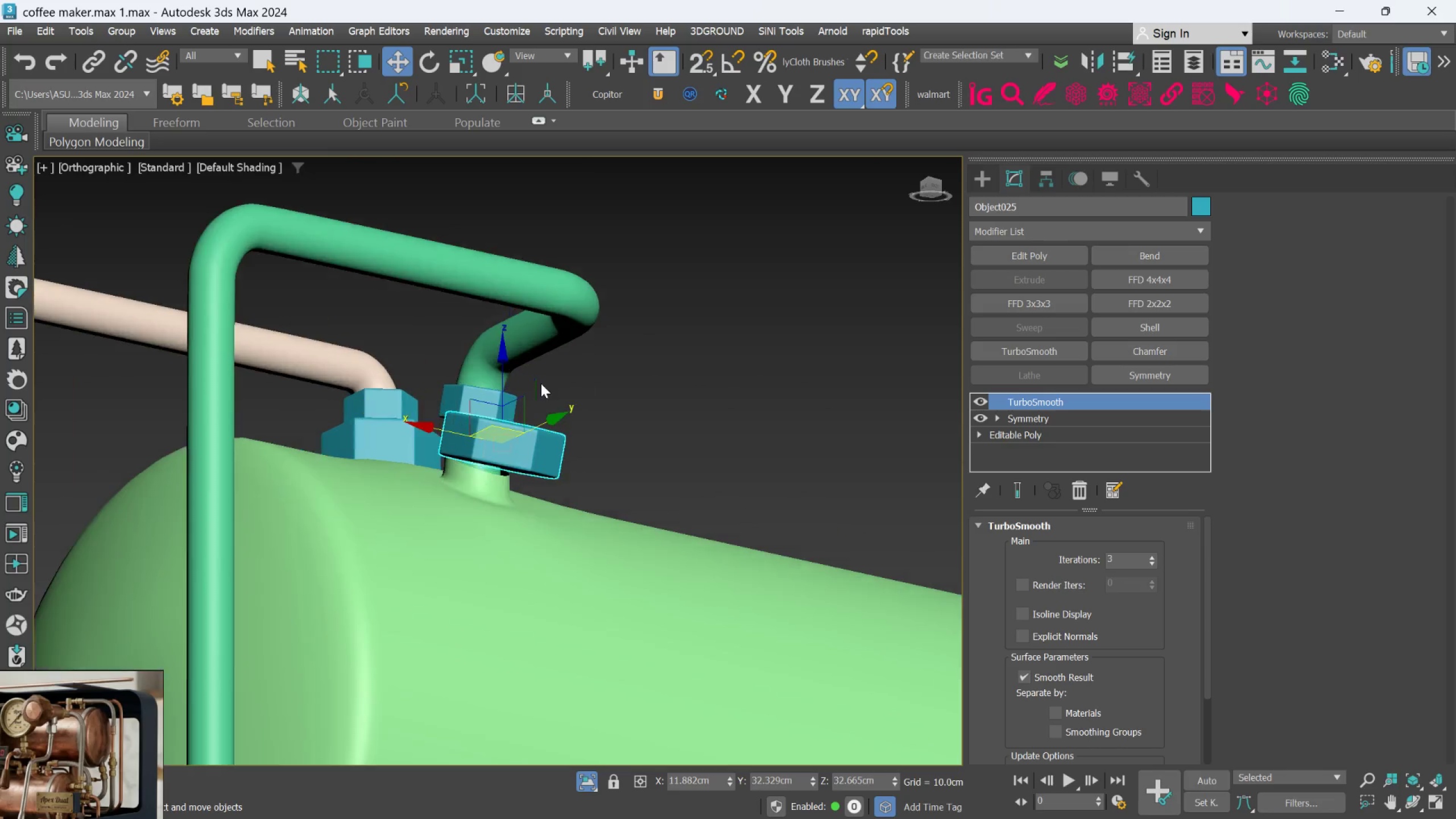 
left_click_drag(start_coordinate=[526, 408], to_coordinate=[504, 434])
 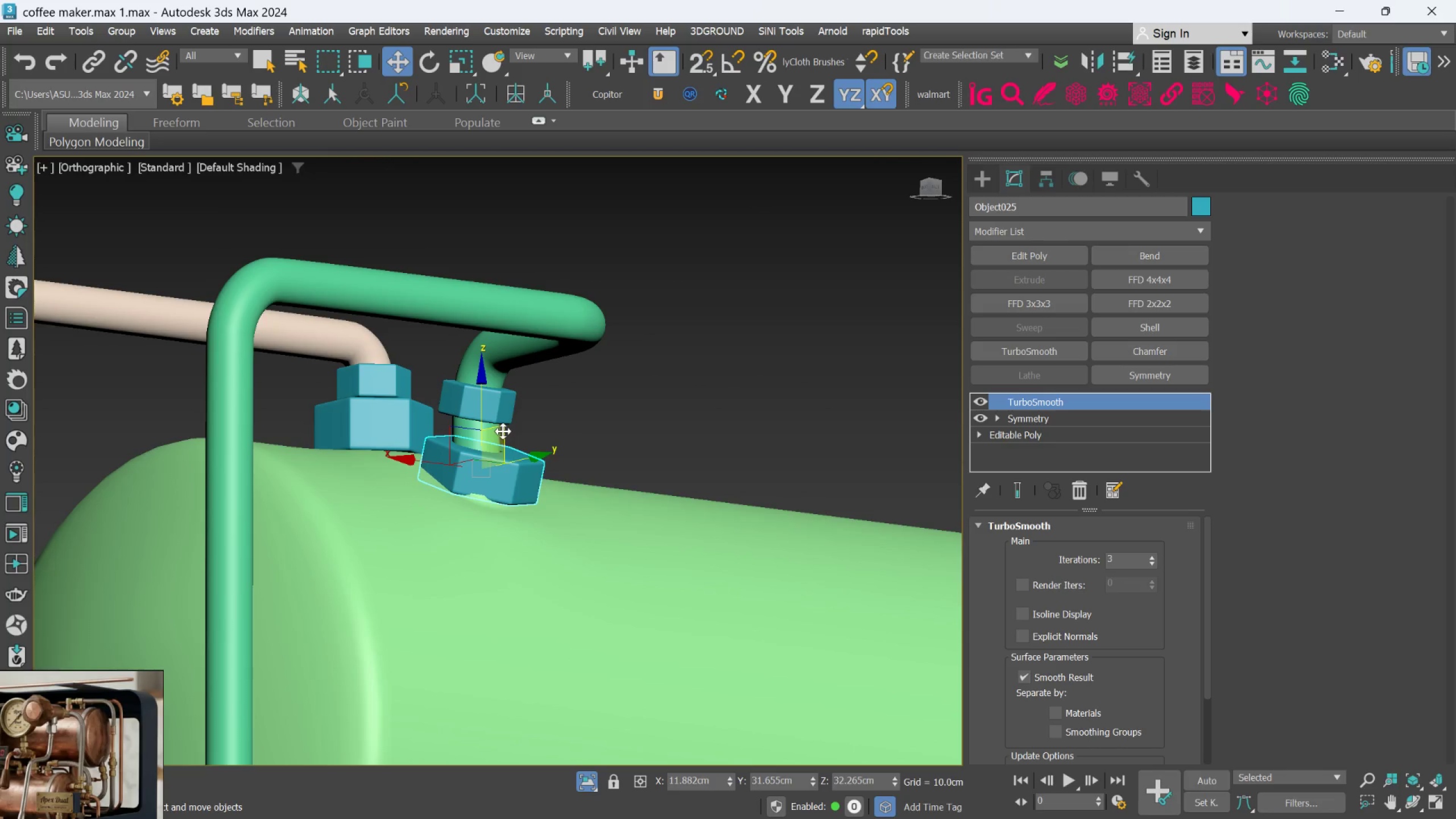 
hold_key(key=AltLeft, duration=2.14)
 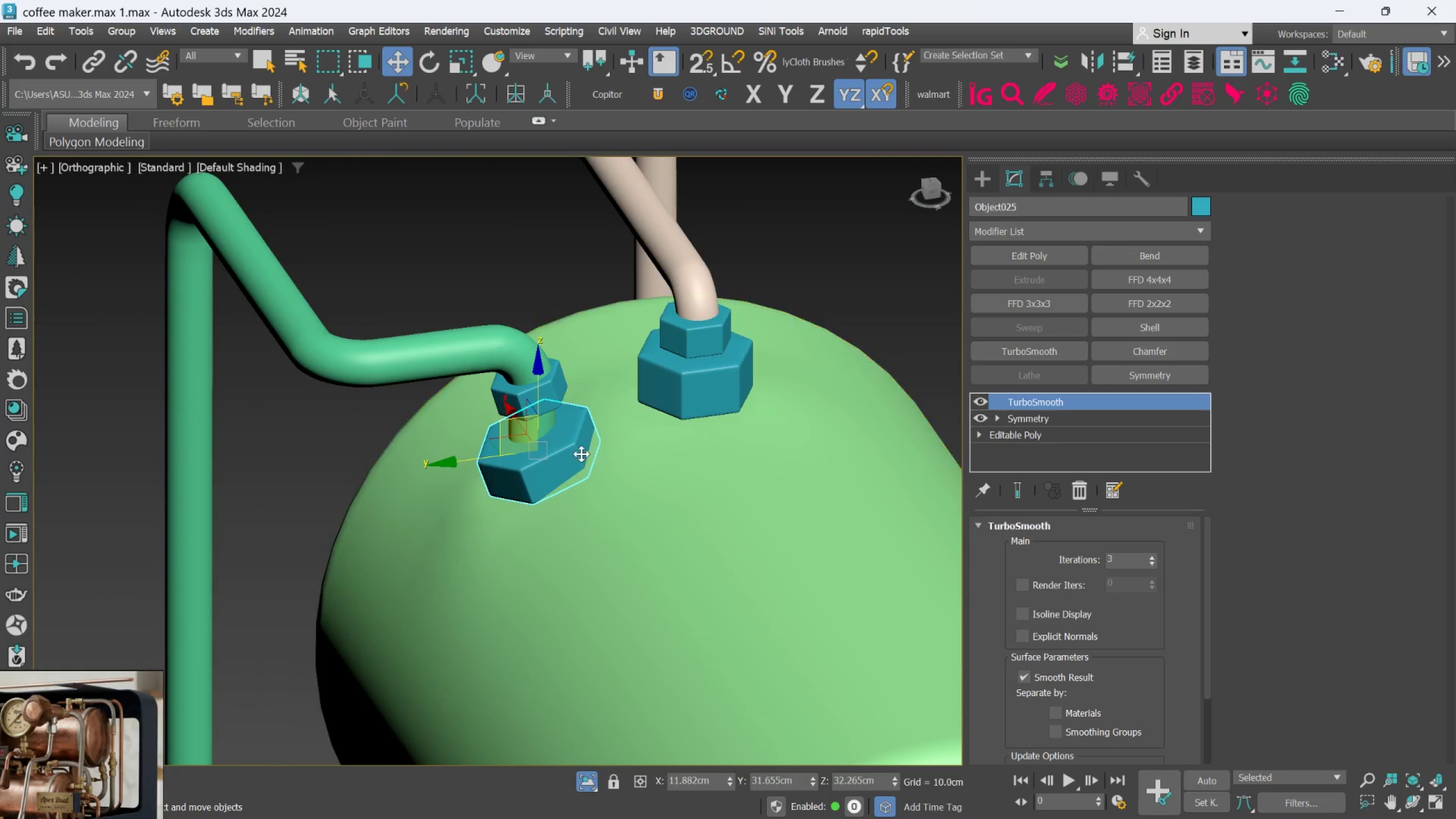 
scroll: coordinate [581, 450], scroll_direction: up, amount: 1.0
 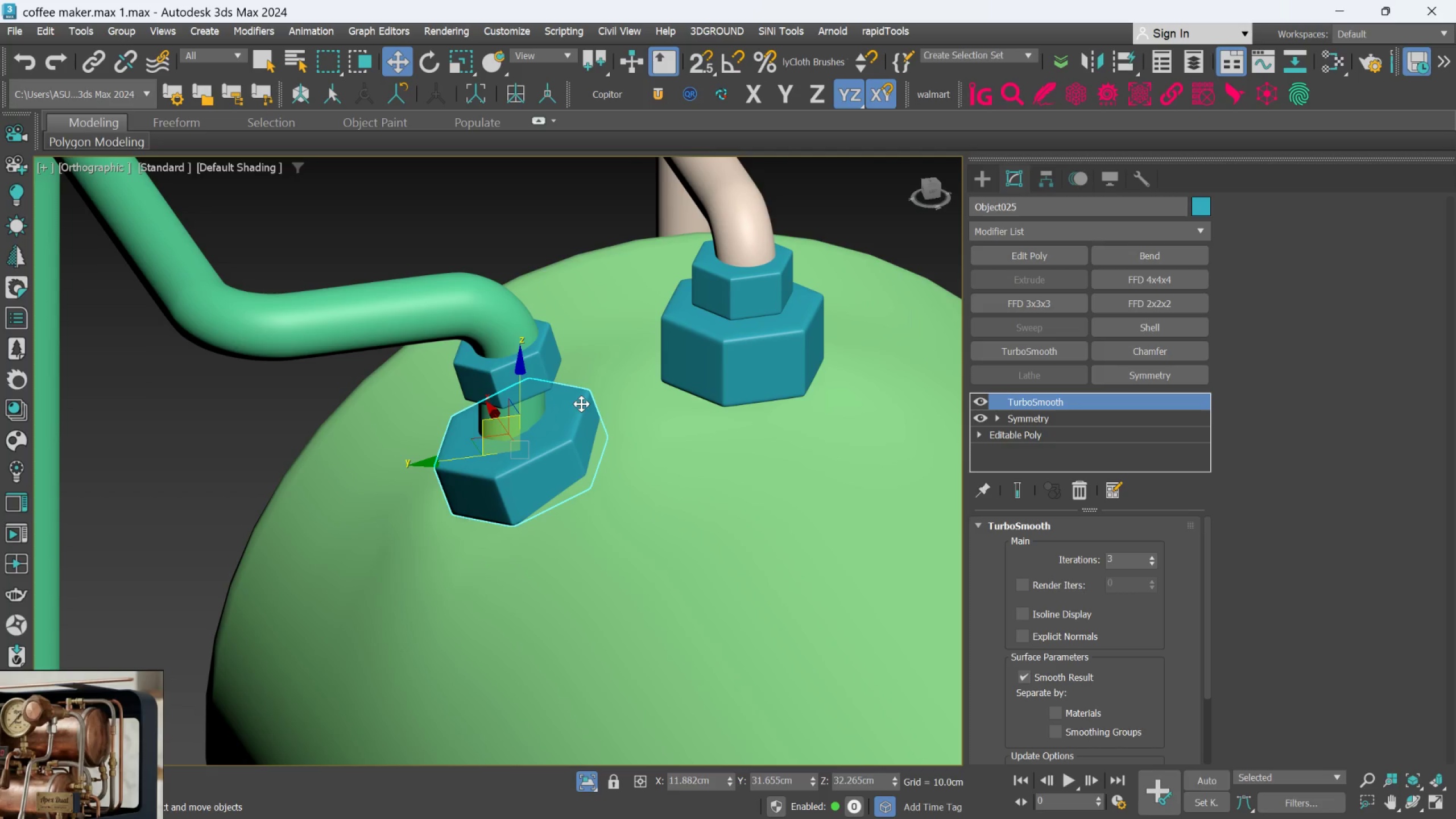 
key(E)
 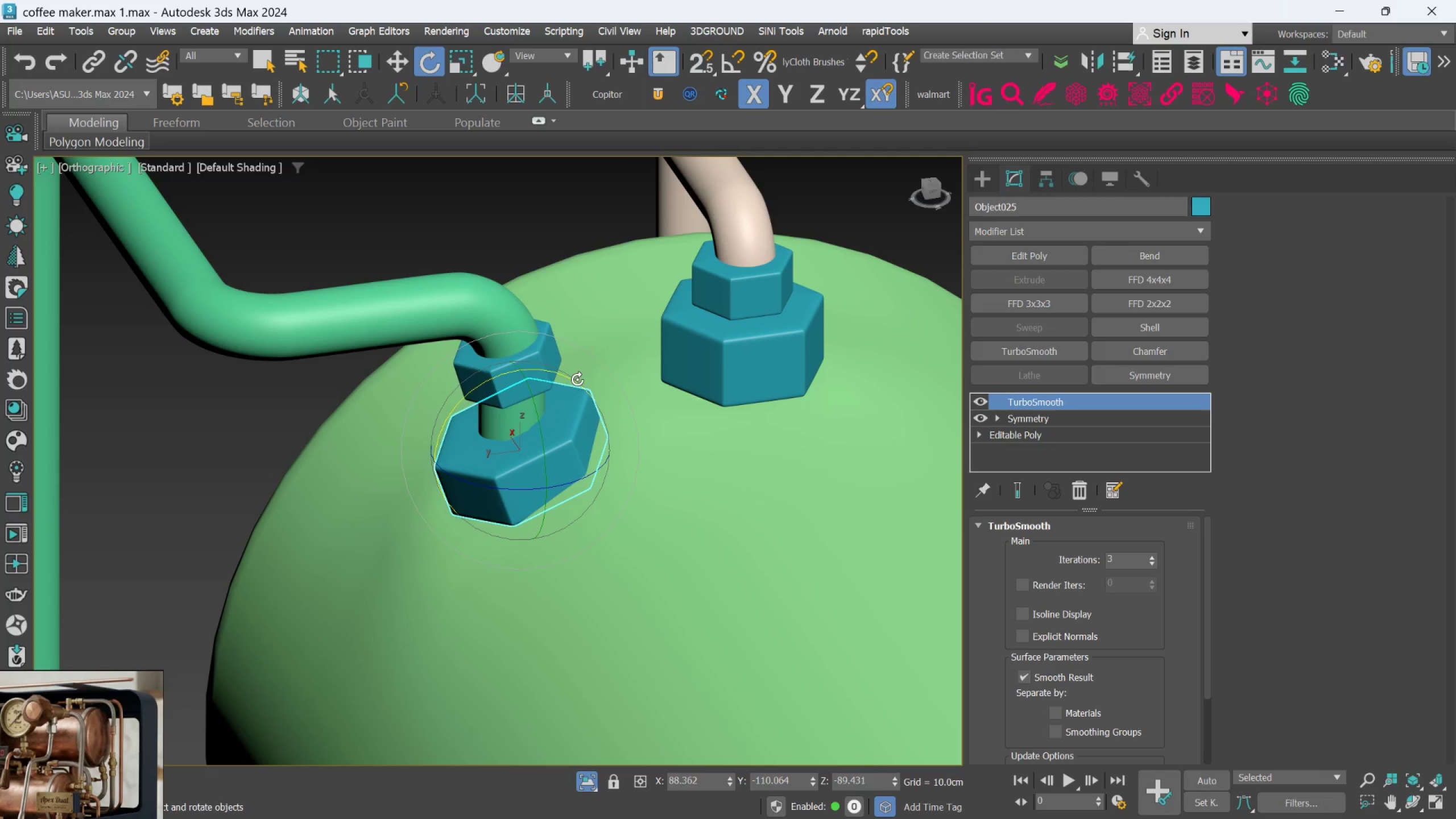 
left_click_drag(start_coordinate=[573, 382], to_coordinate=[563, 377])
 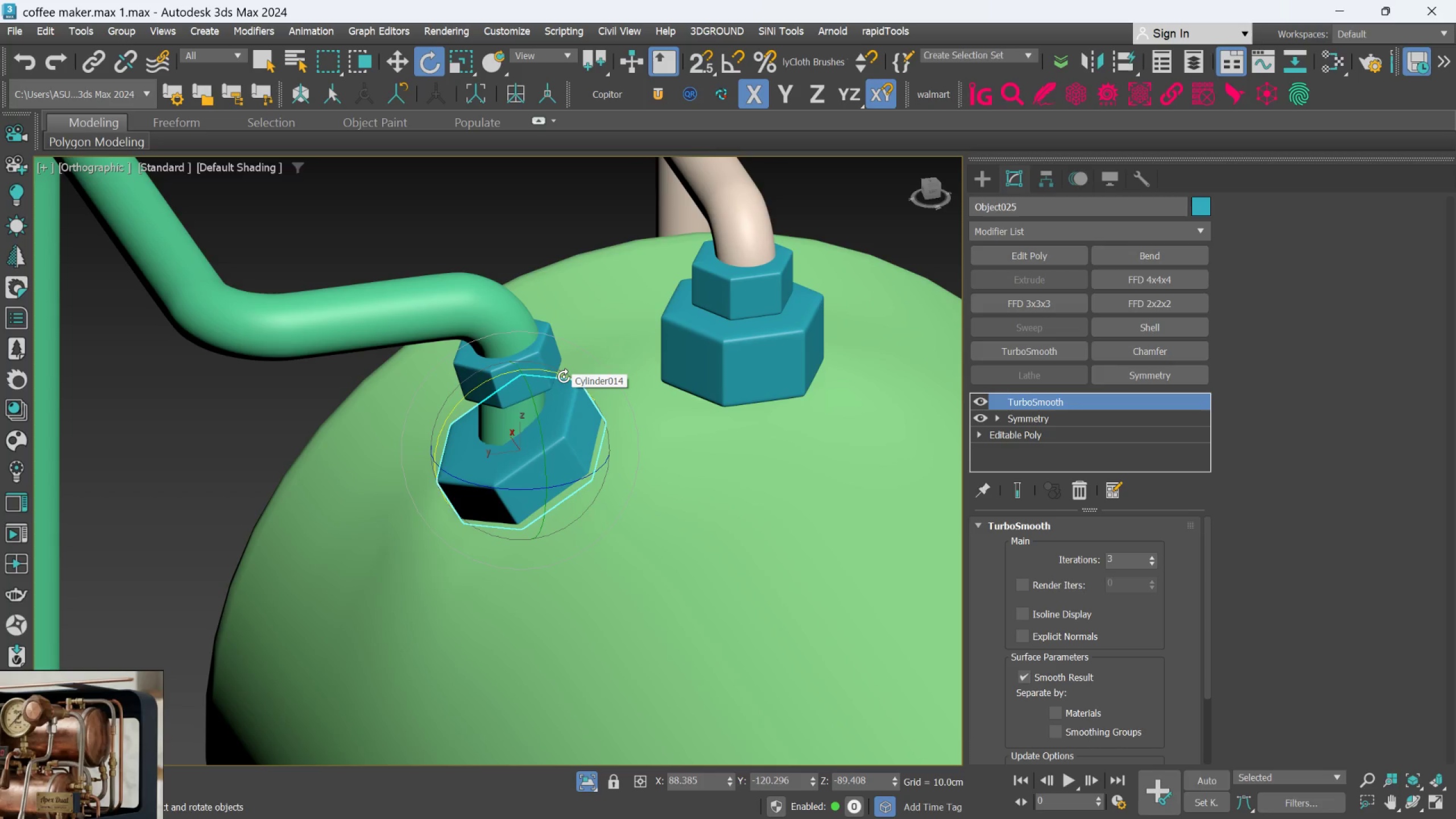 
key(W)
 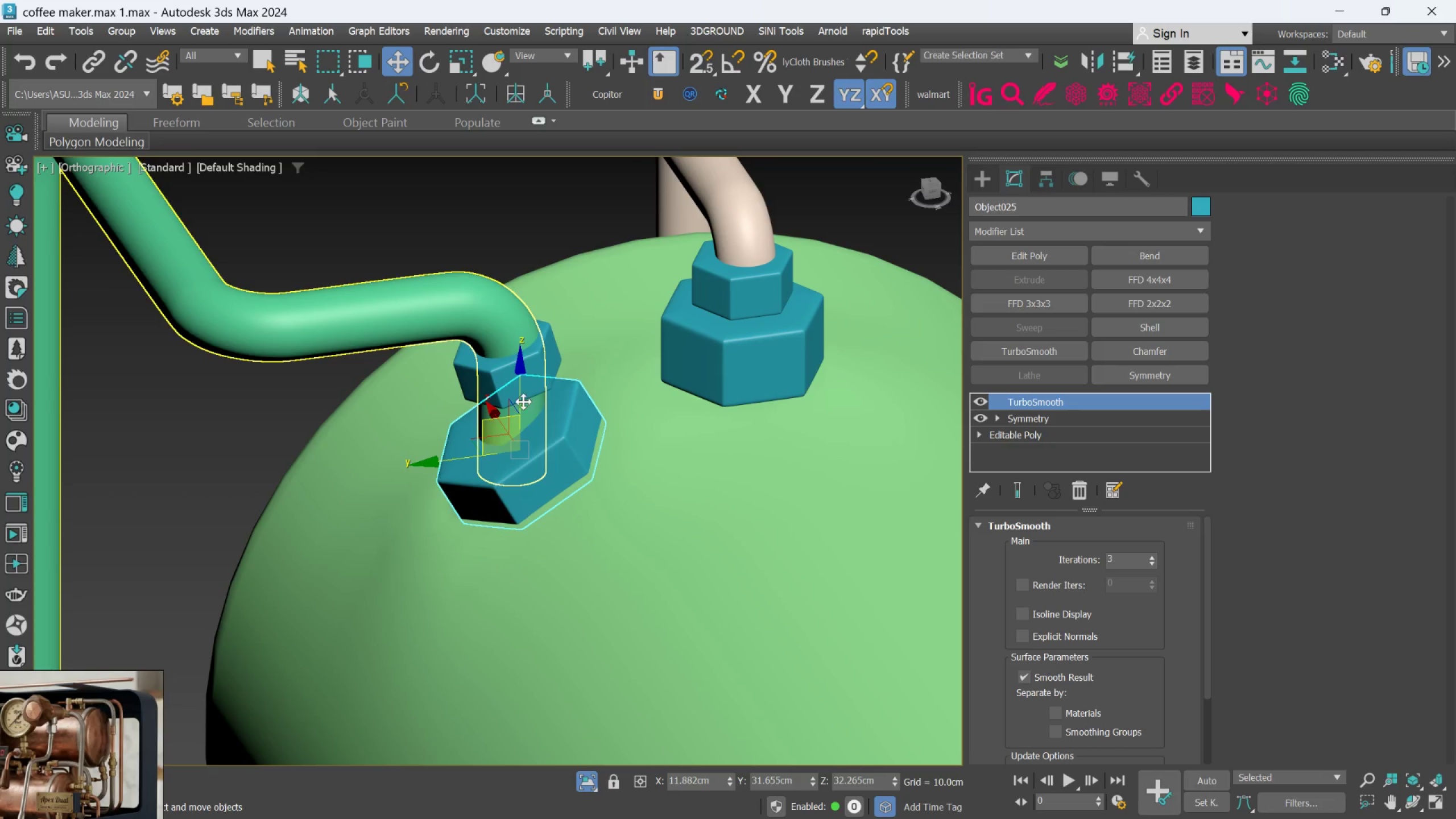 
left_click_drag(start_coordinate=[520, 406], to_coordinate=[510, 399])
 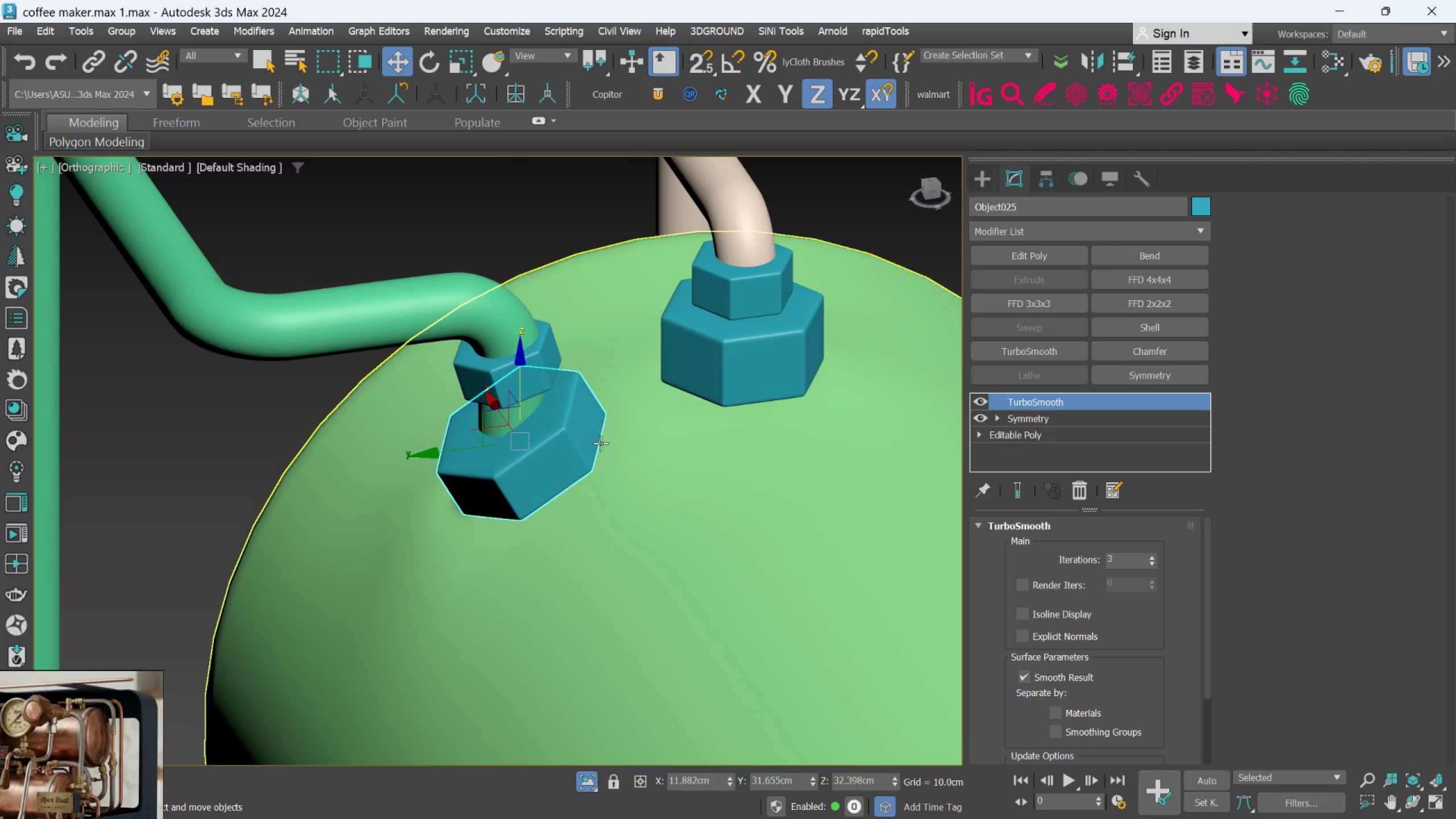 
hold_key(key=AltLeft, duration=1.47)
 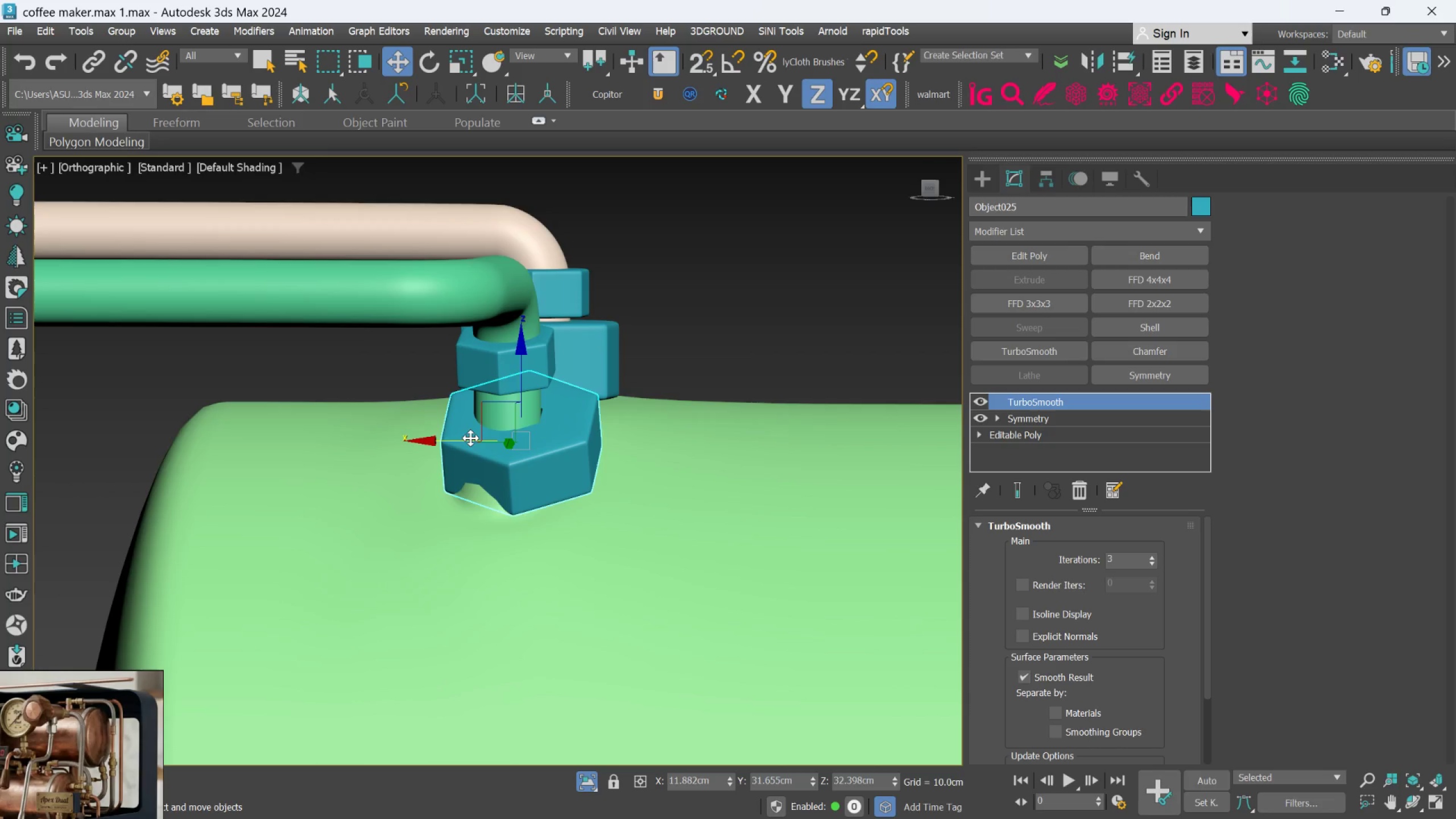 
left_click_drag(start_coordinate=[470, 438], to_coordinate=[469, 448])
 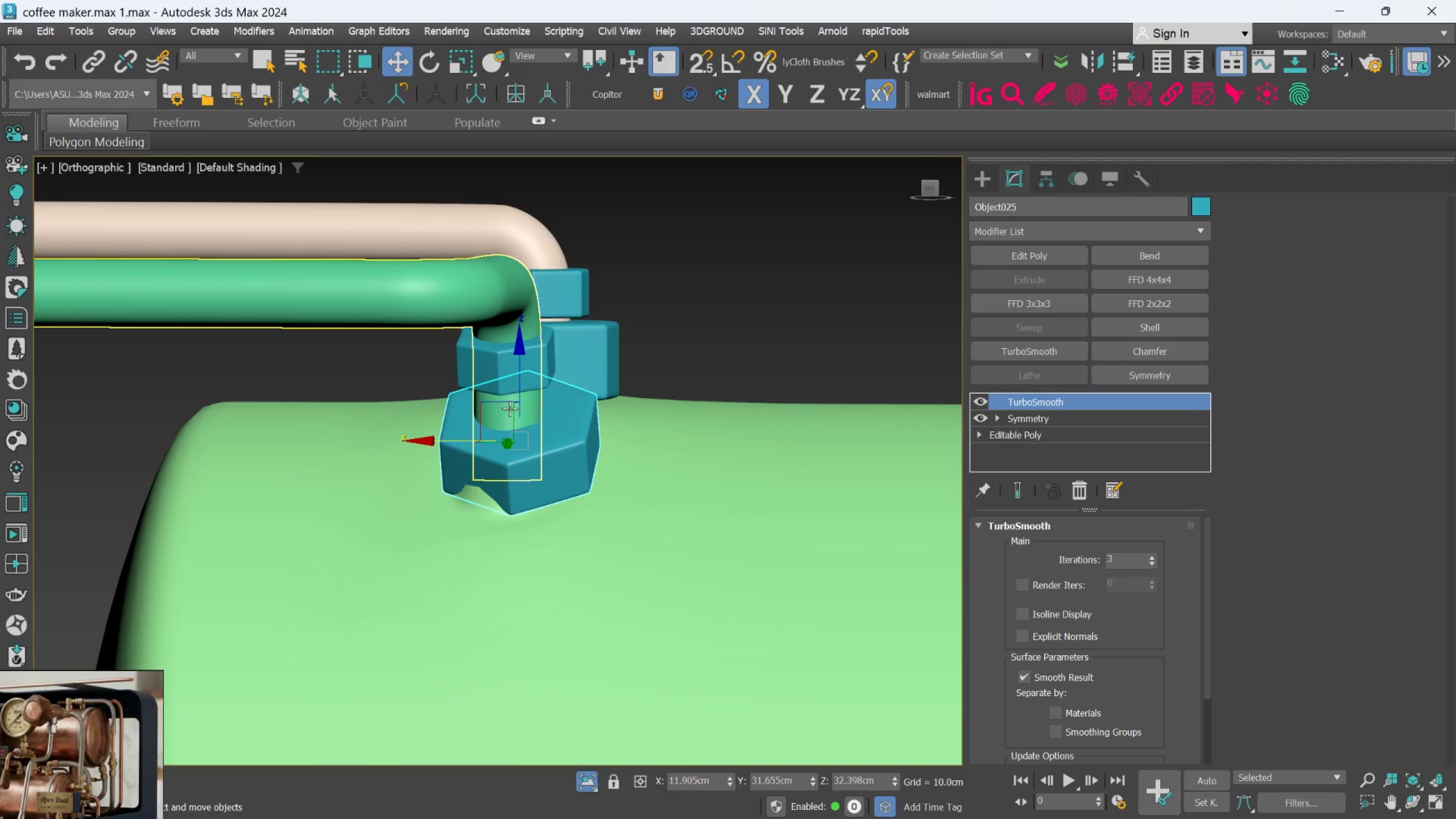 
left_click_drag(start_coordinate=[514, 409], to_coordinate=[512, 415])
 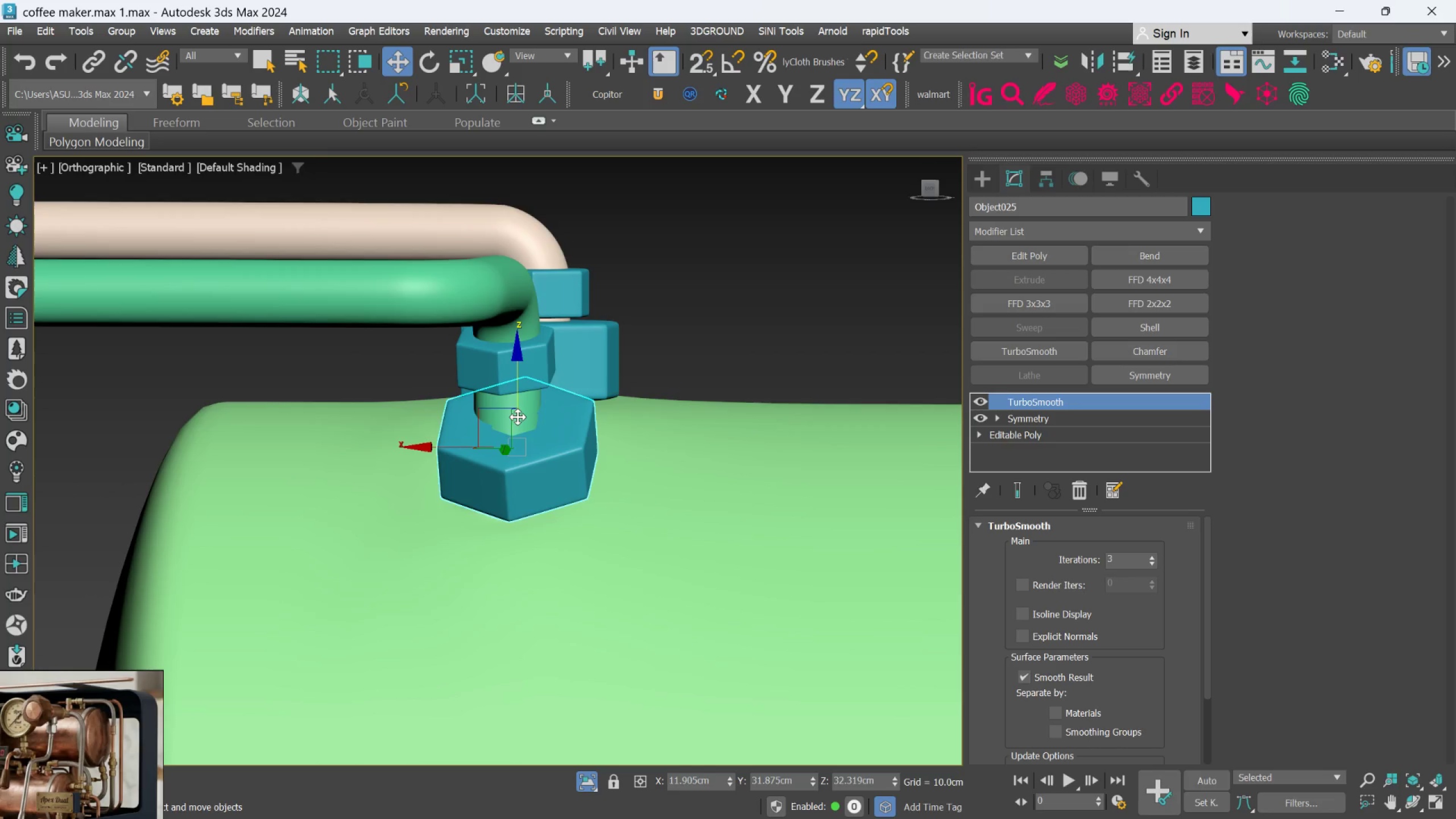 
hold_key(key=AltLeft, duration=5.44)
 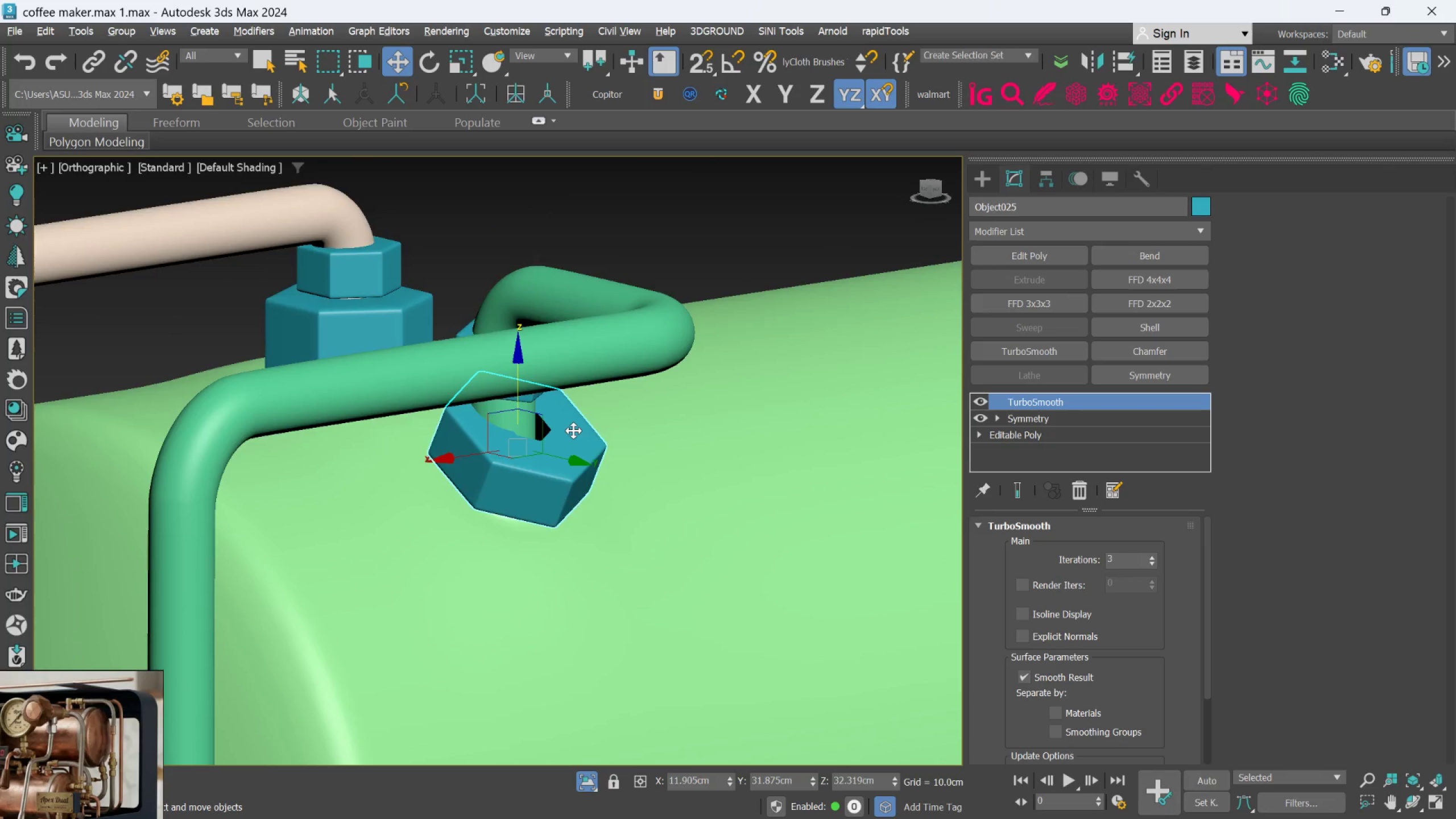 
scroll: coordinate [573, 431], scroll_direction: down, amount: 1.0
 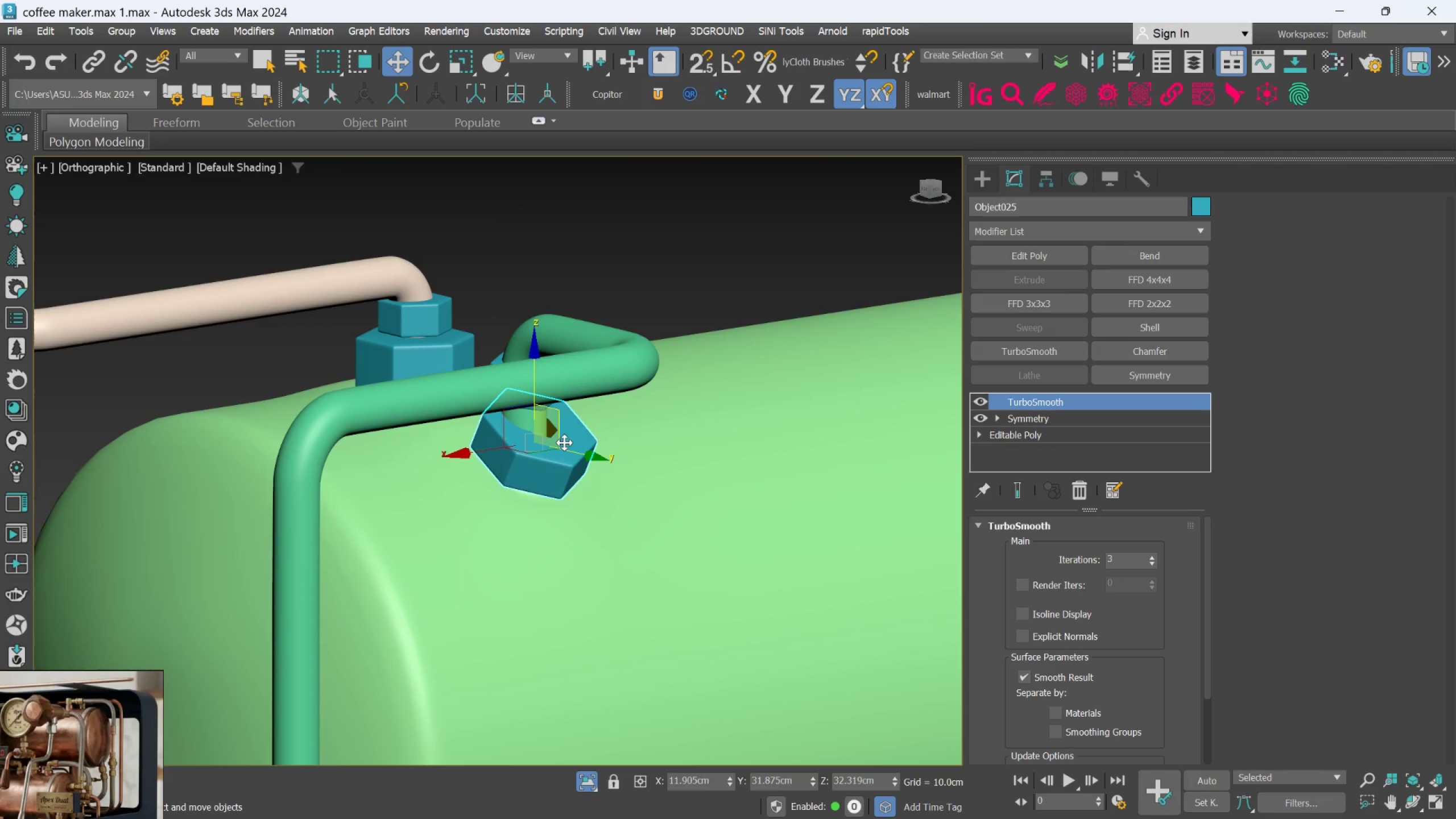 
scroll: coordinate [561, 452], scroll_direction: up, amount: 2.0
 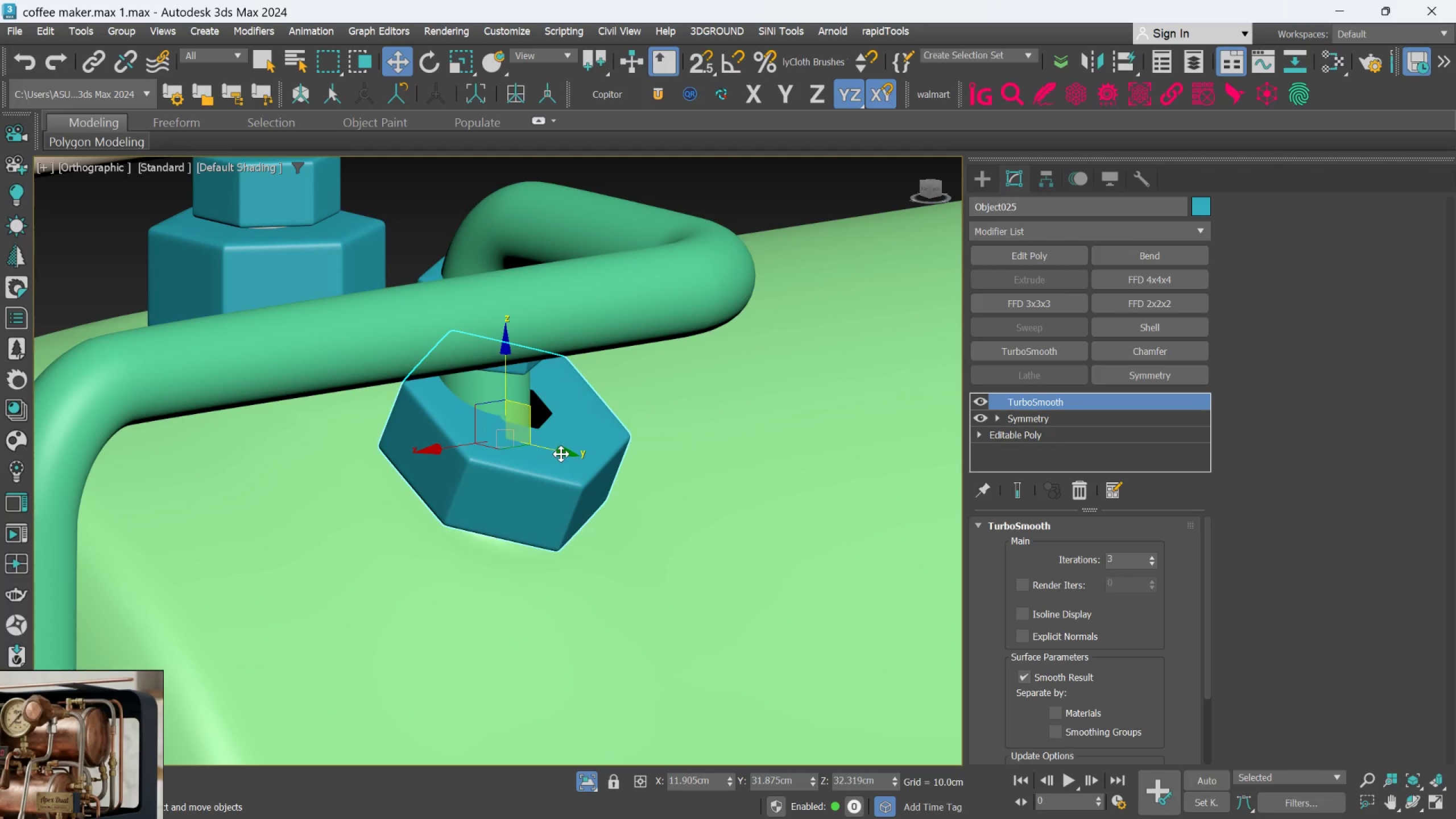 
left_click_drag(start_coordinate=[561, 453], to_coordinate=[553, 450])
 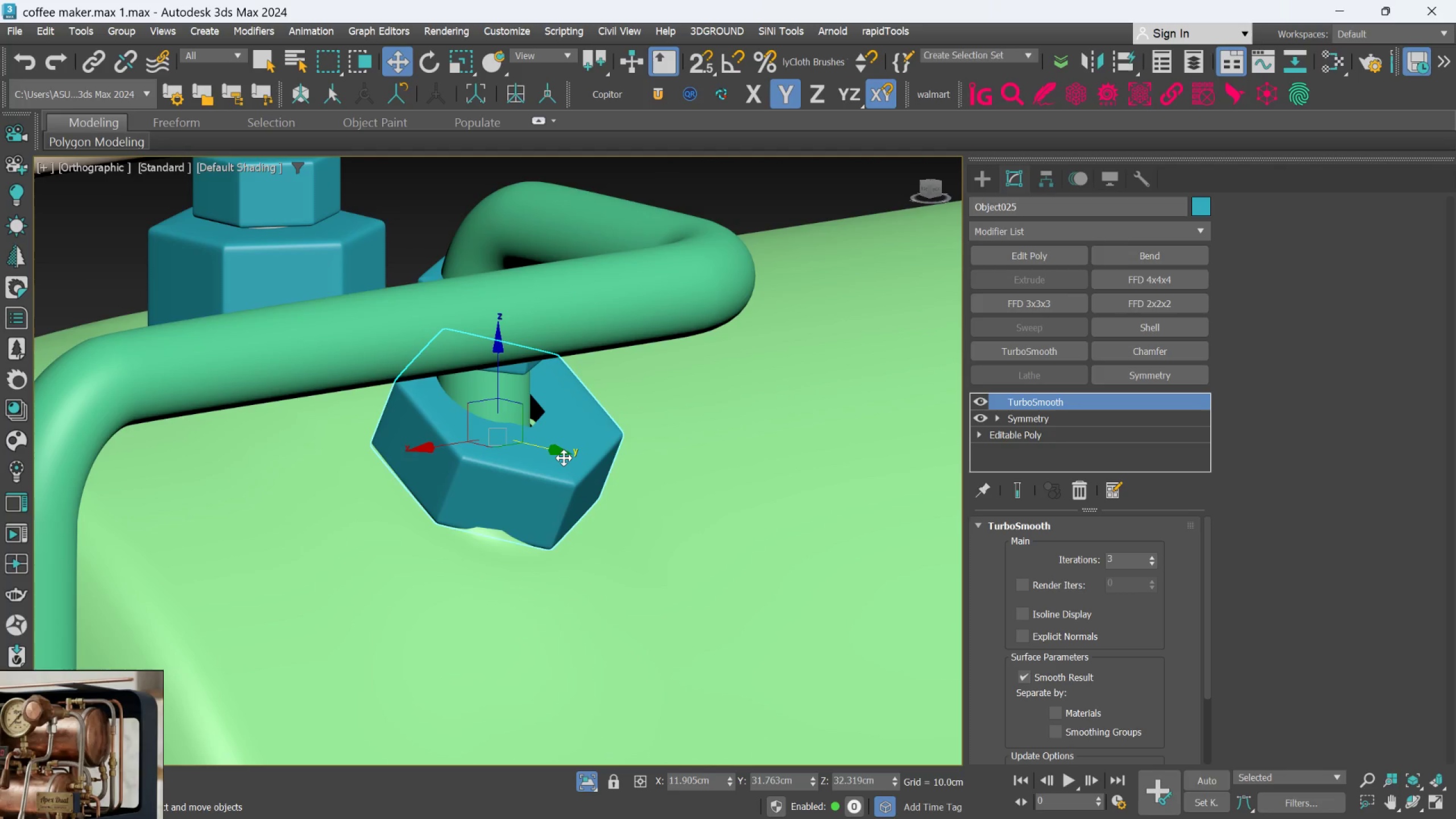 
key(Control+Z)
 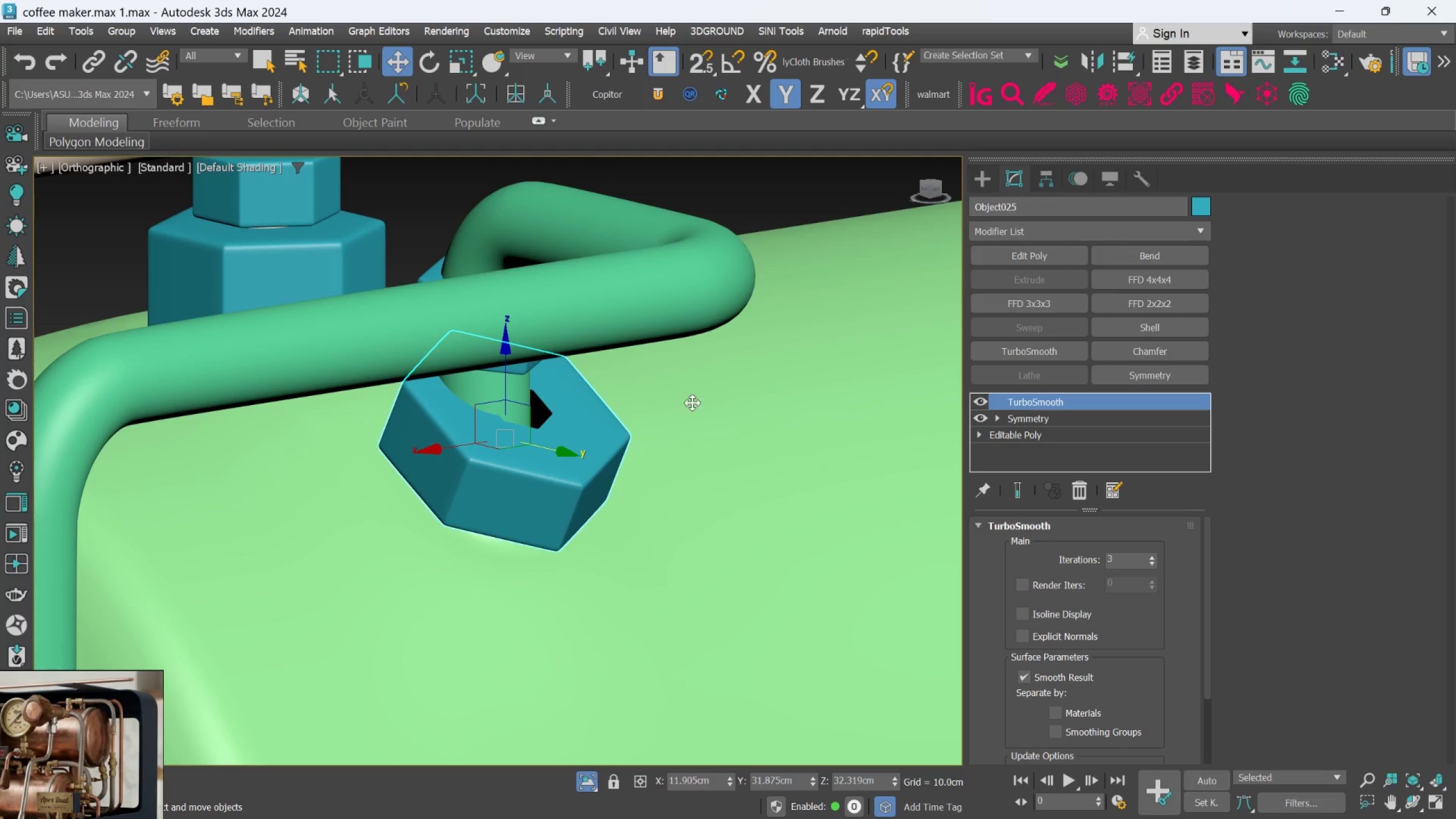 
left_click([1035, 437])
 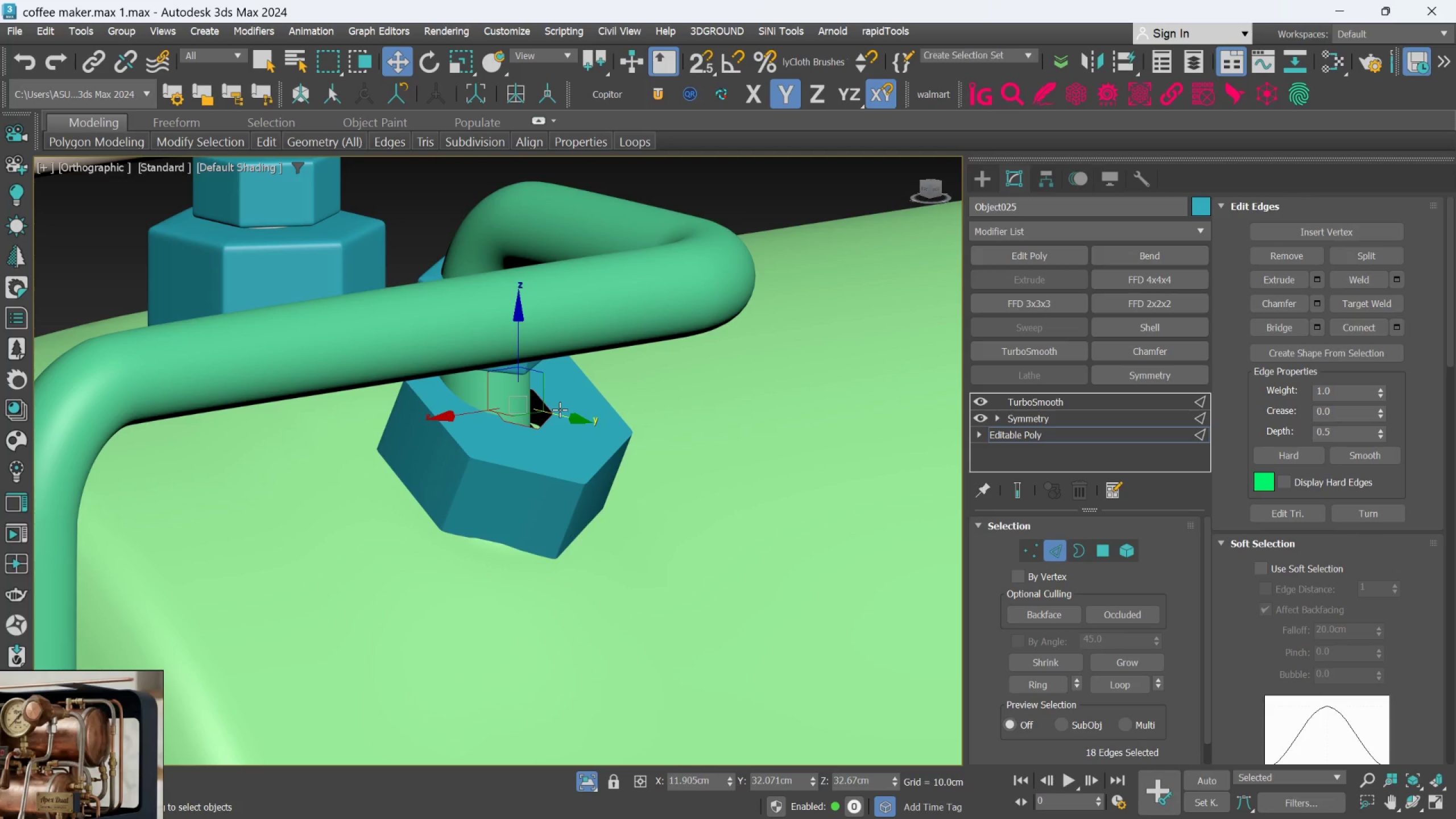 
wait(6.36)
 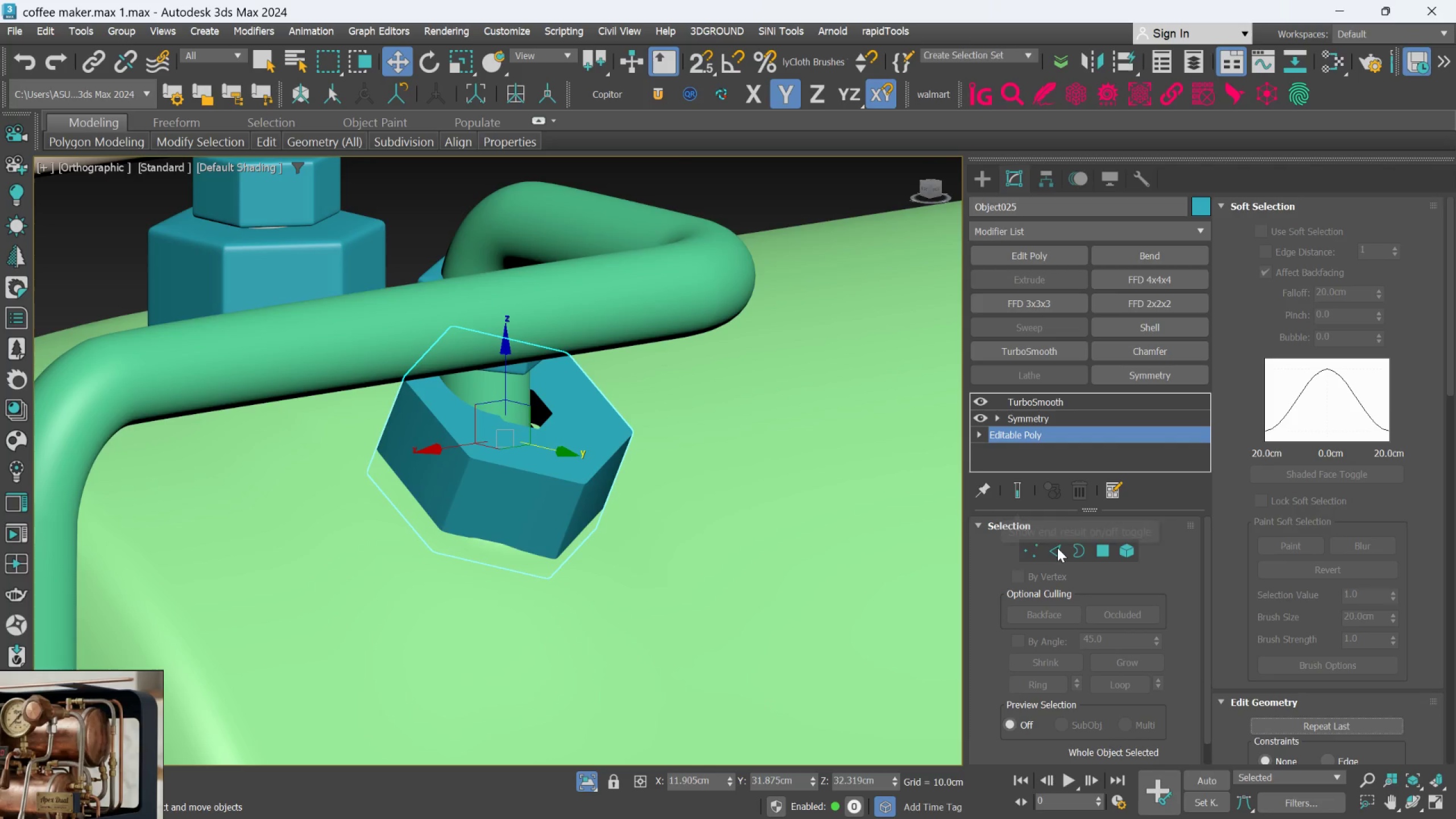 
type(rw)
 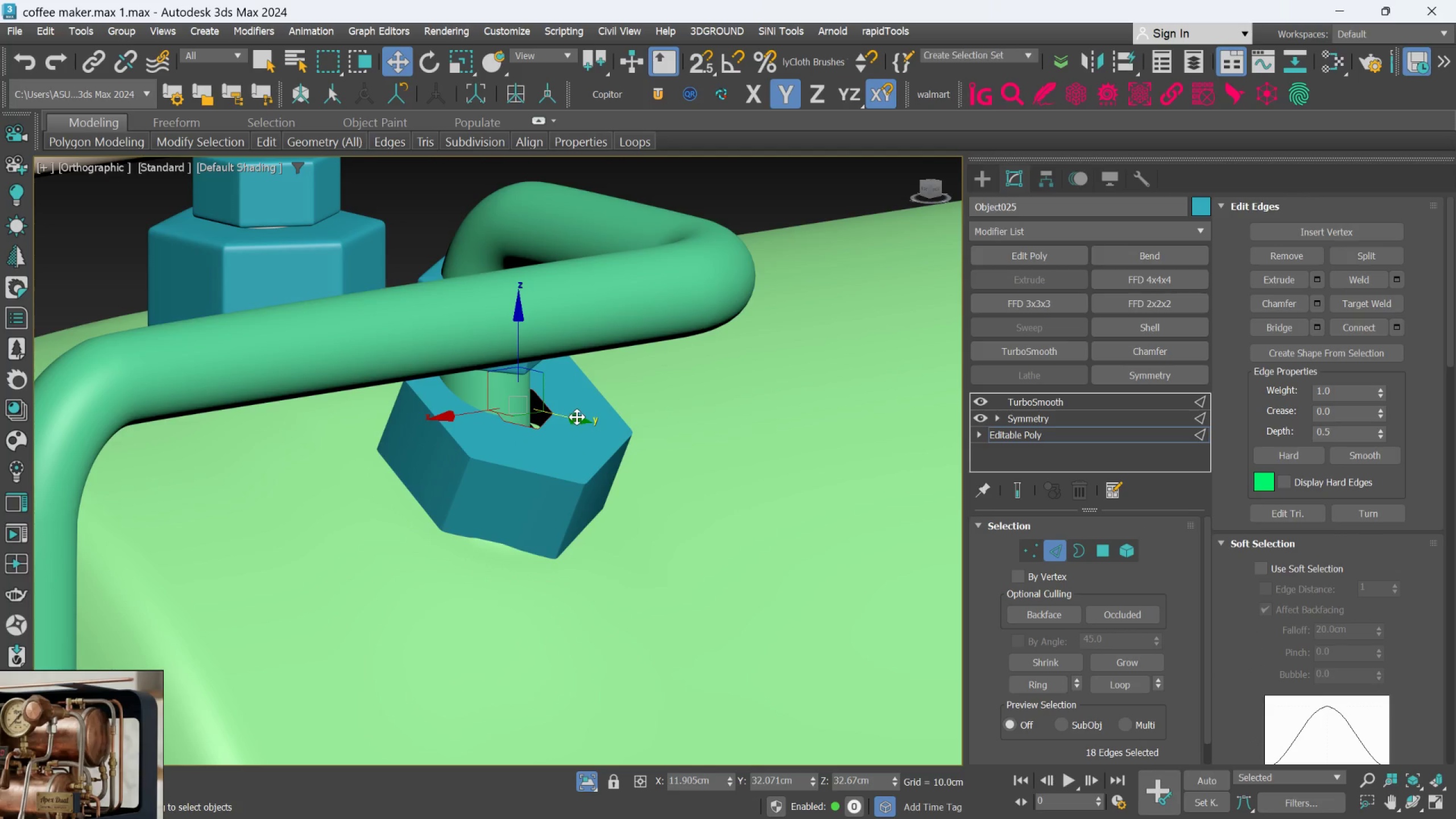 
left_click_drag(start_coordinate=[577, 417], to_coordinate=[552, 406])
 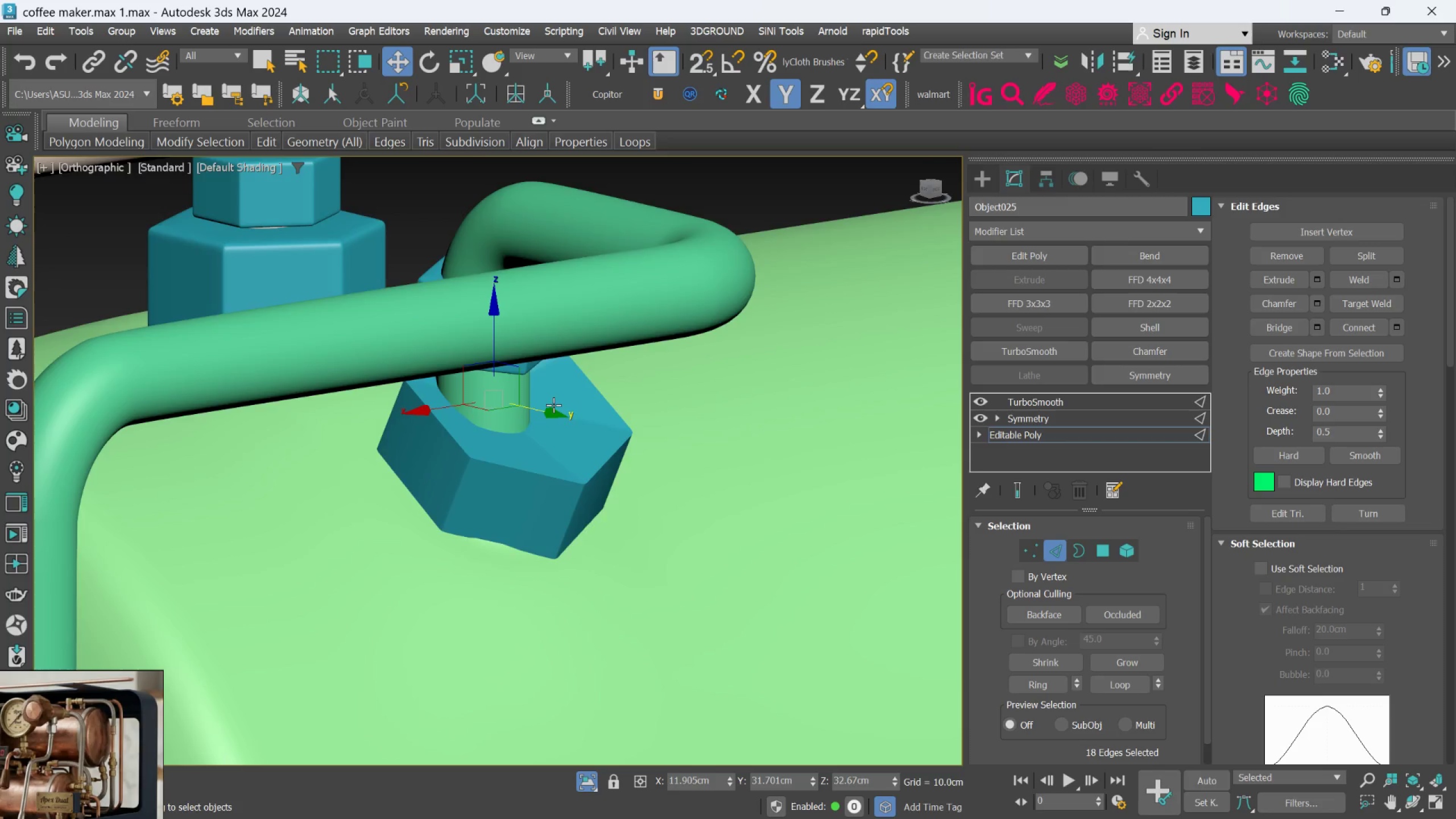 
hold_key(key=AltLeft, duration=1.66)
 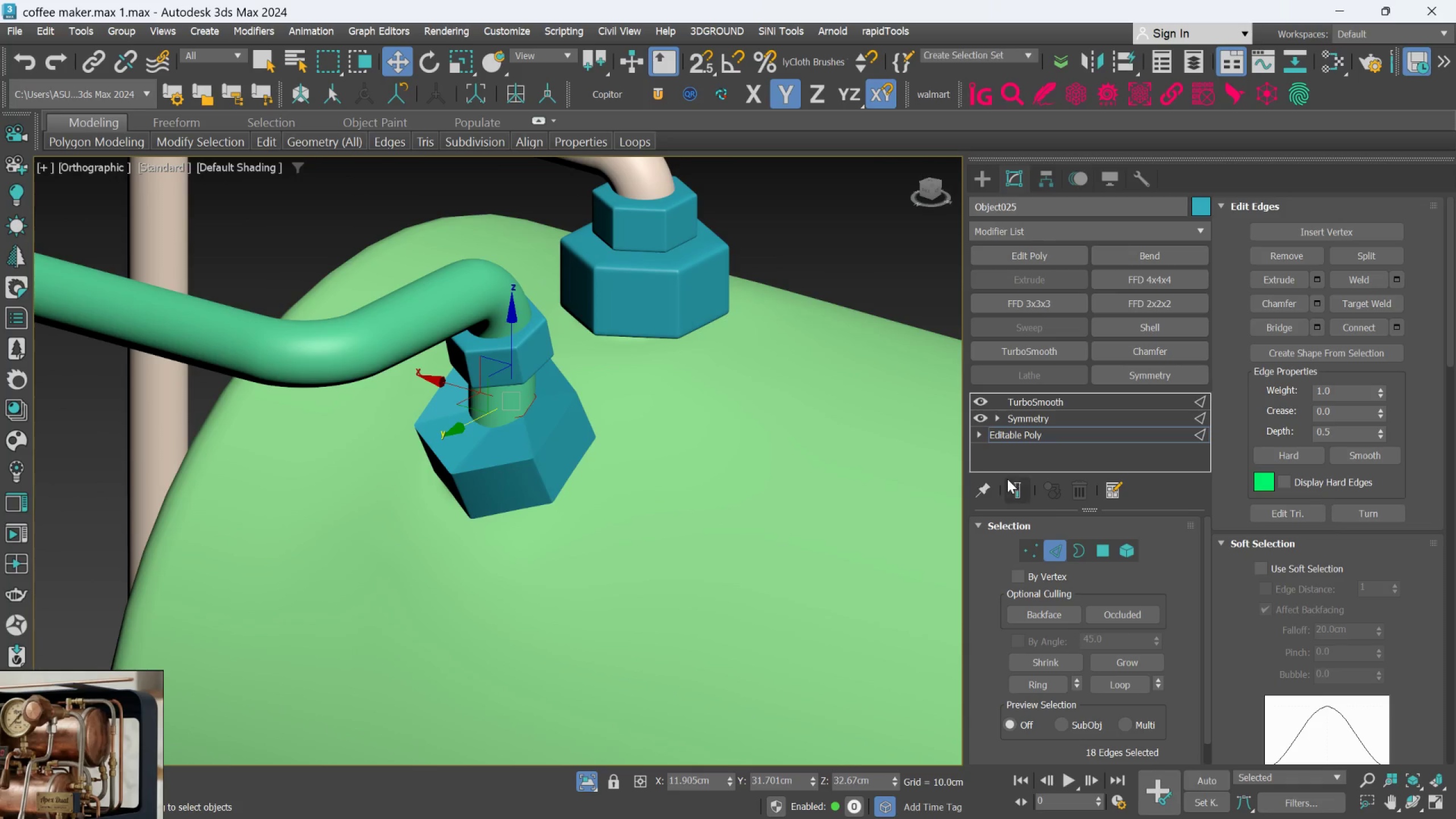 
scroll: coordinate [555, 405], scroll_direction: down, amount: 1.0
 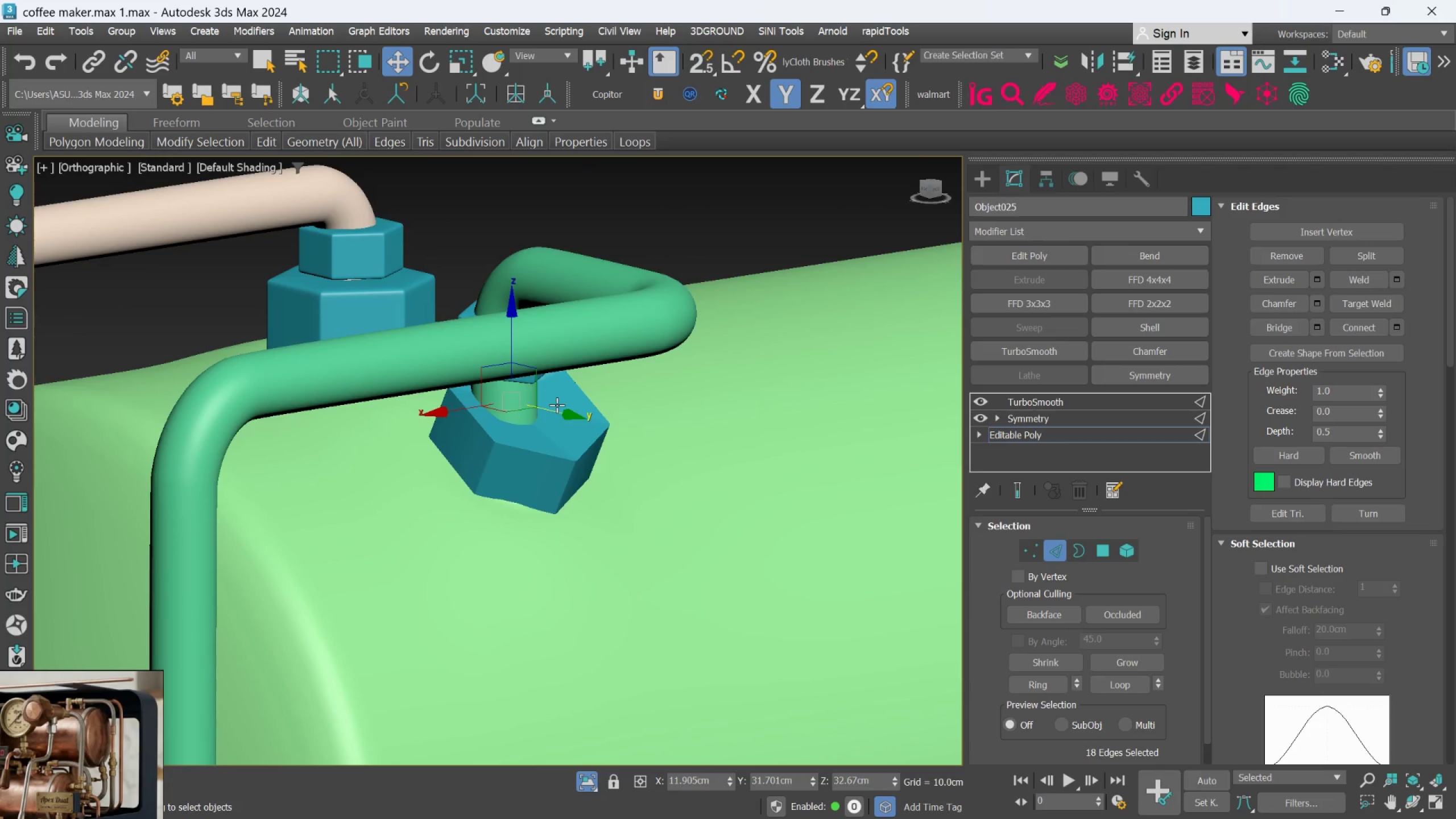 
left_click([1015, 483])
 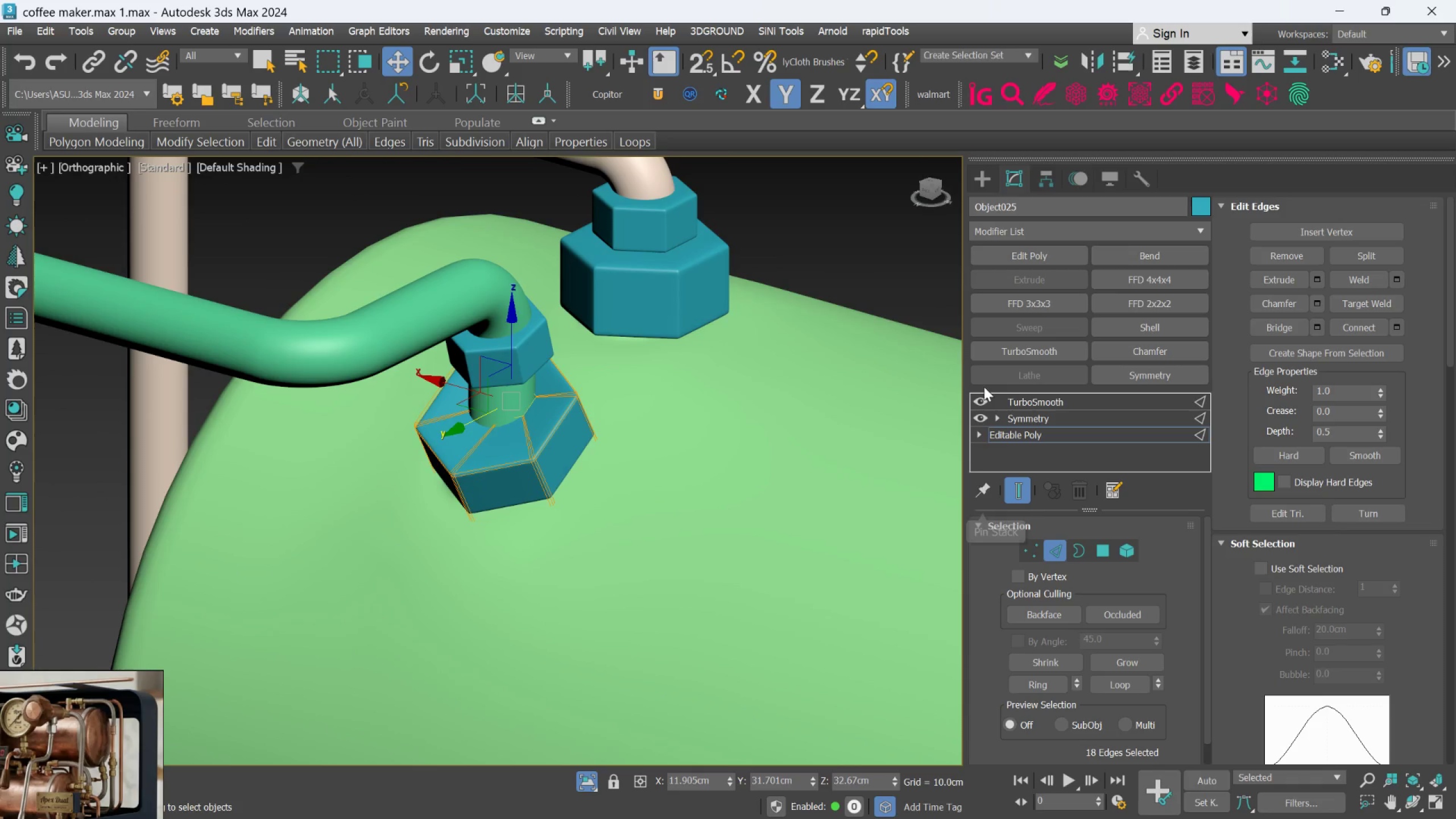 
left_click([1024, 404])
 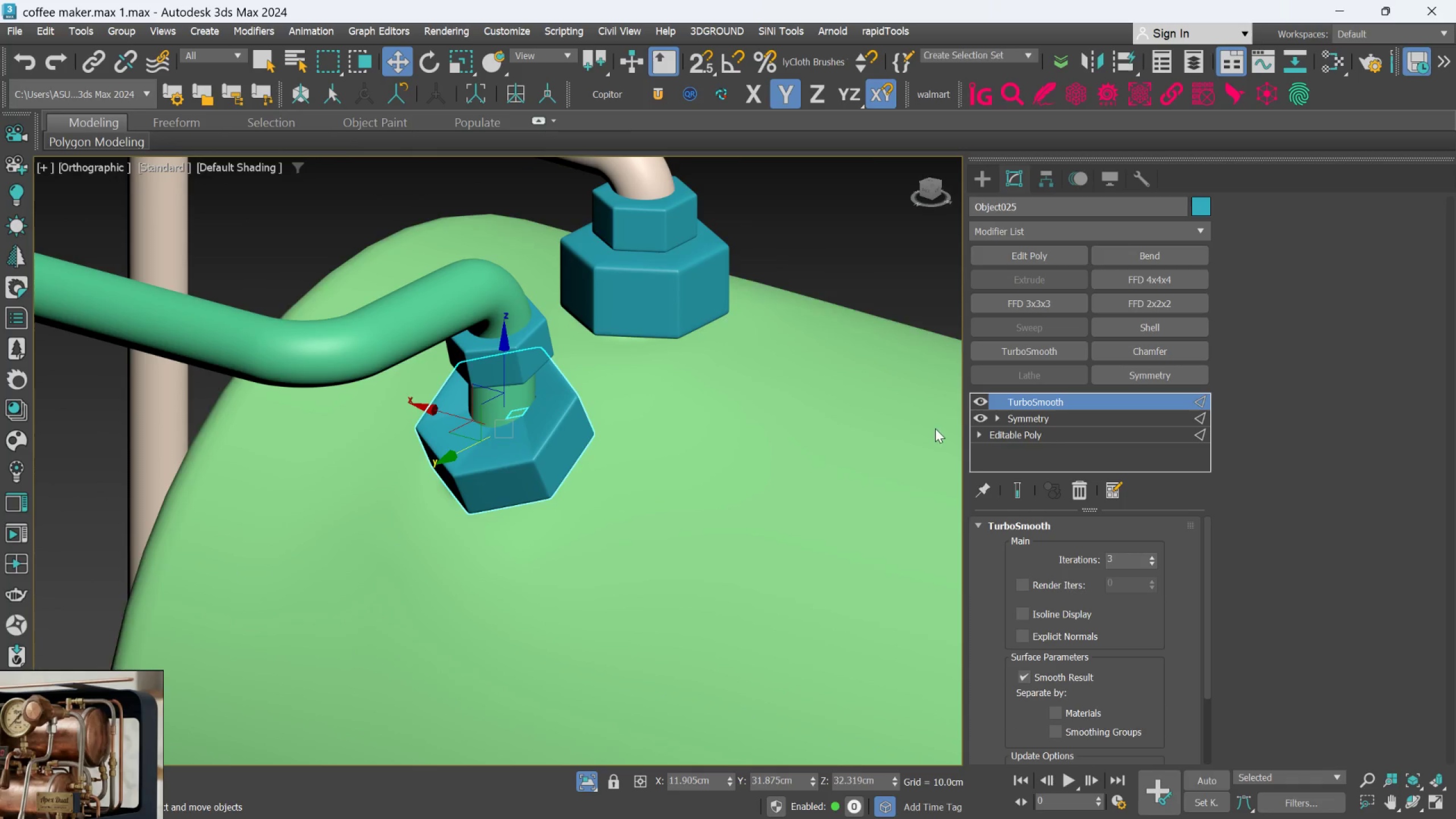 
hold_key(key=AltLeft, duration=1.44)
 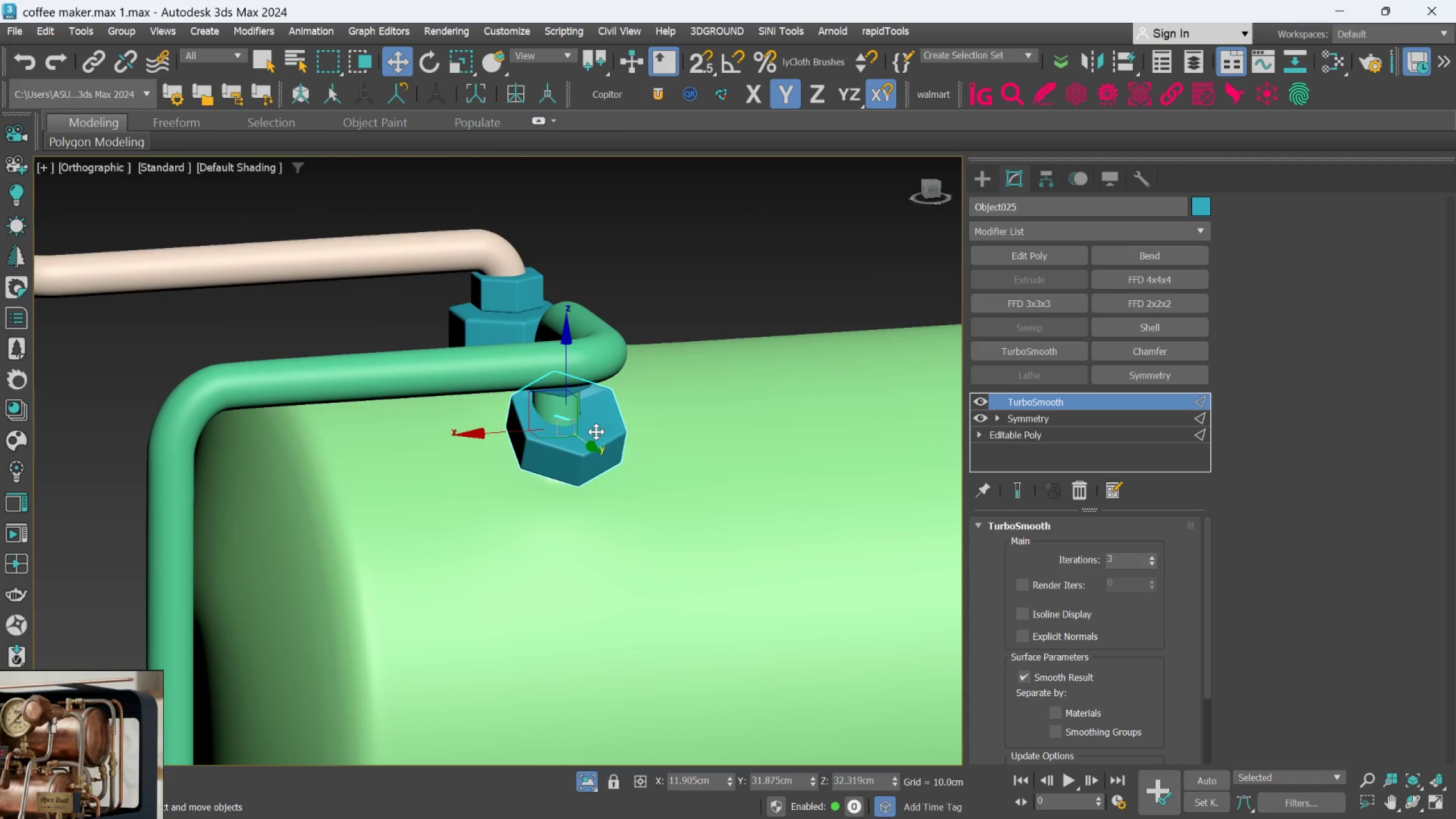 
scroll: coordinate [714, 425], scroll_direction: down, amount: 1.0
 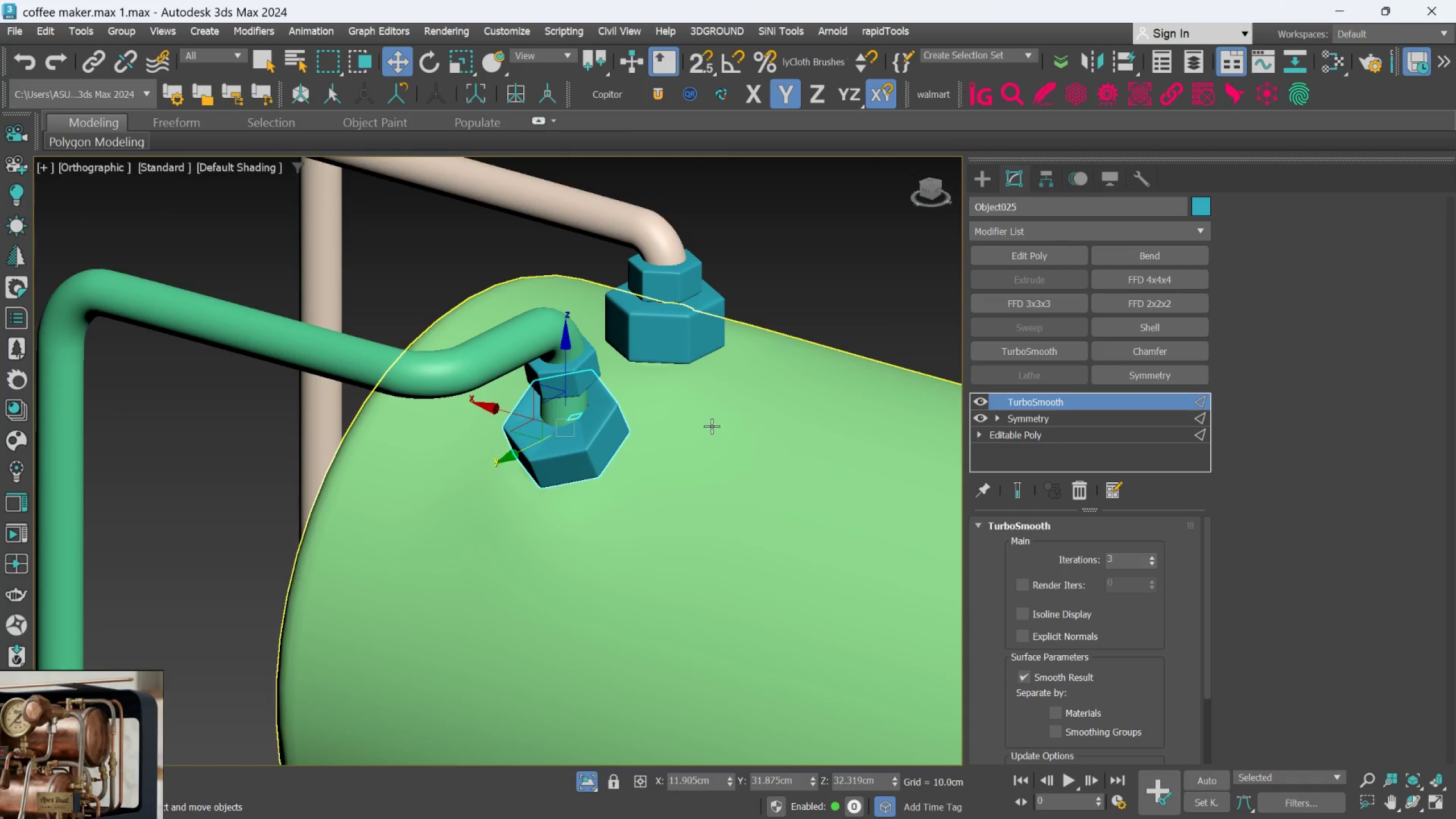 
scroll: coordinate [596, 429], scroll_direction: up, amount: 1.0
 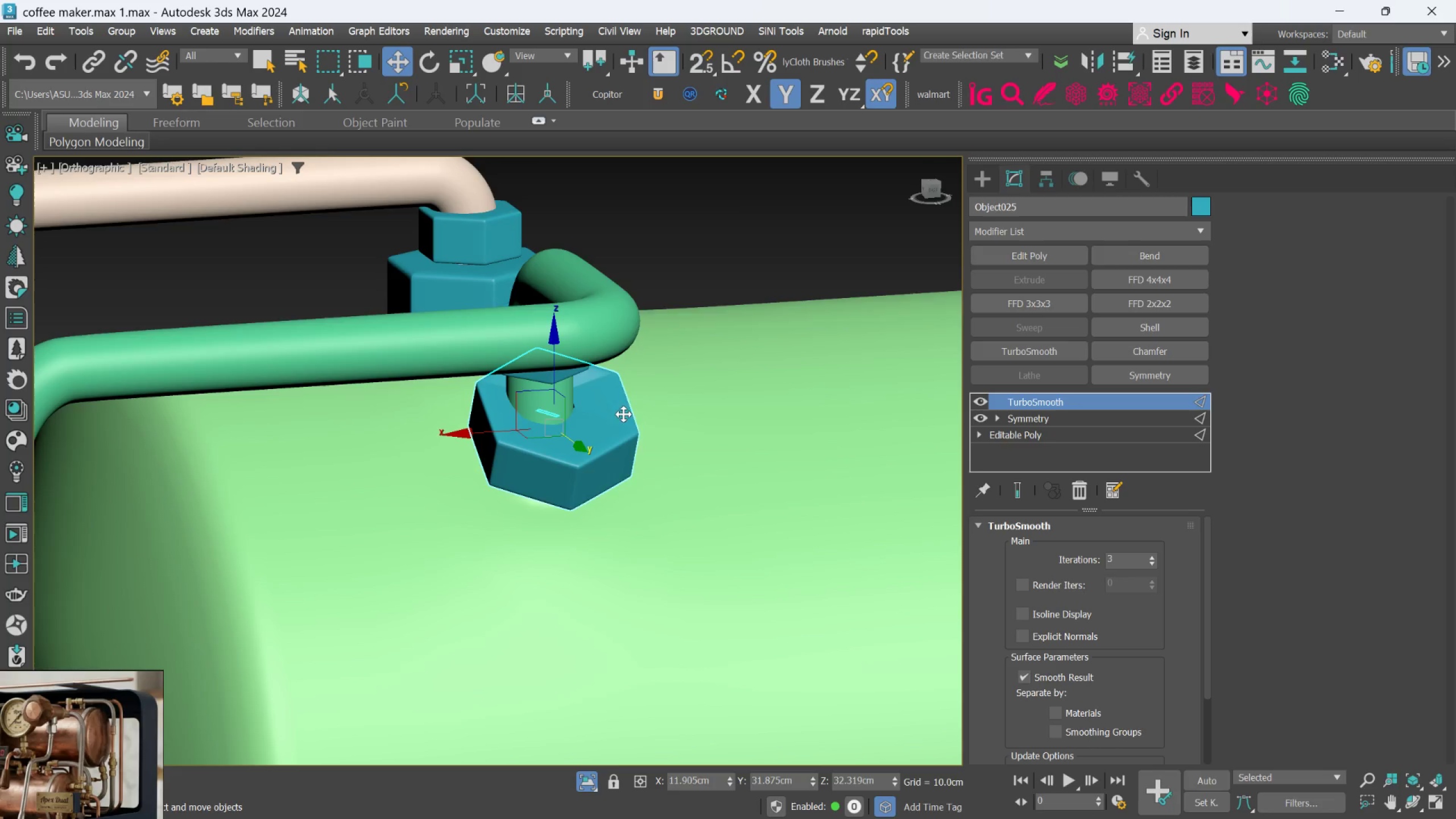 
key(Control+Z)
 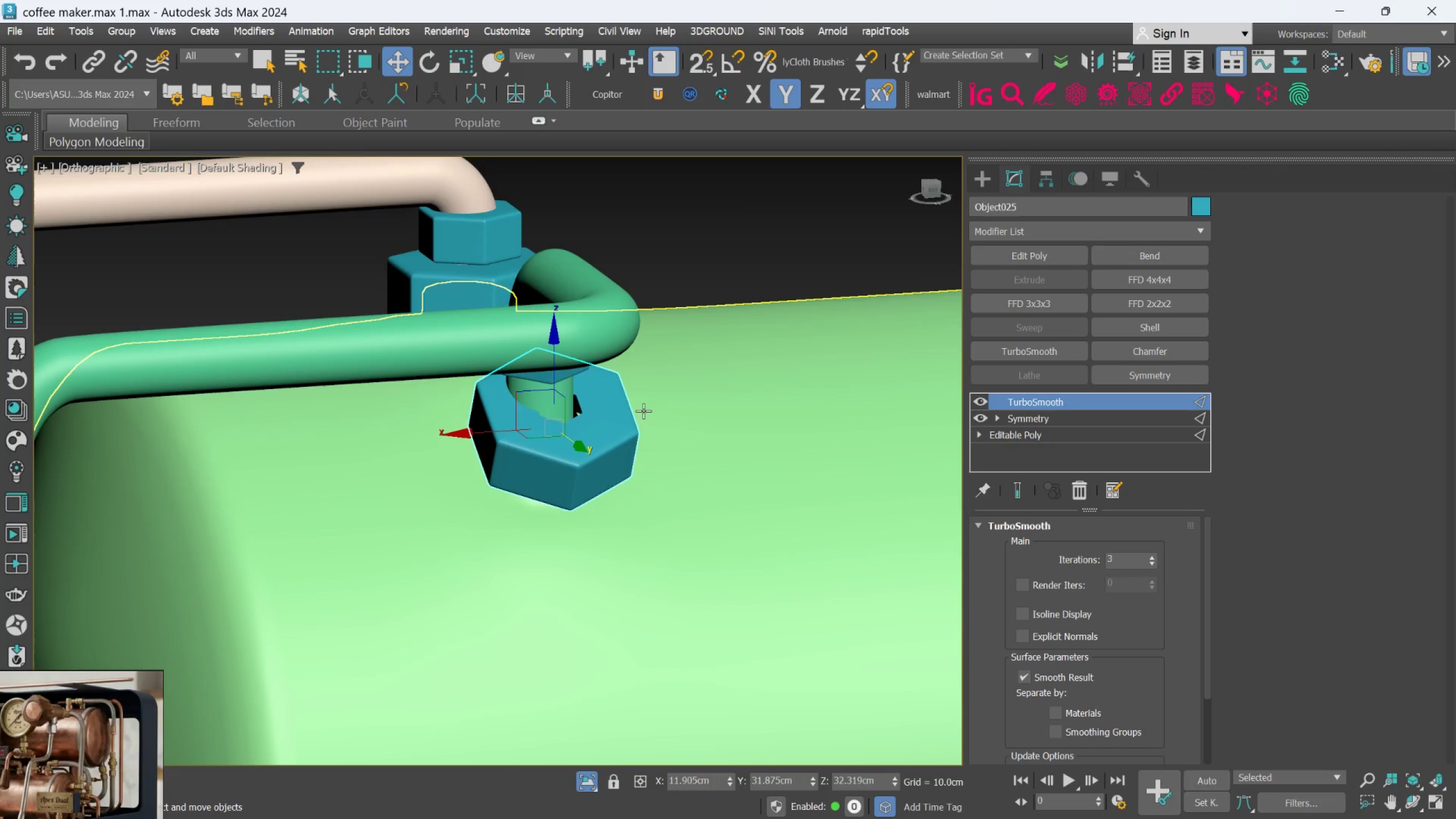 
key(Control+Z)
 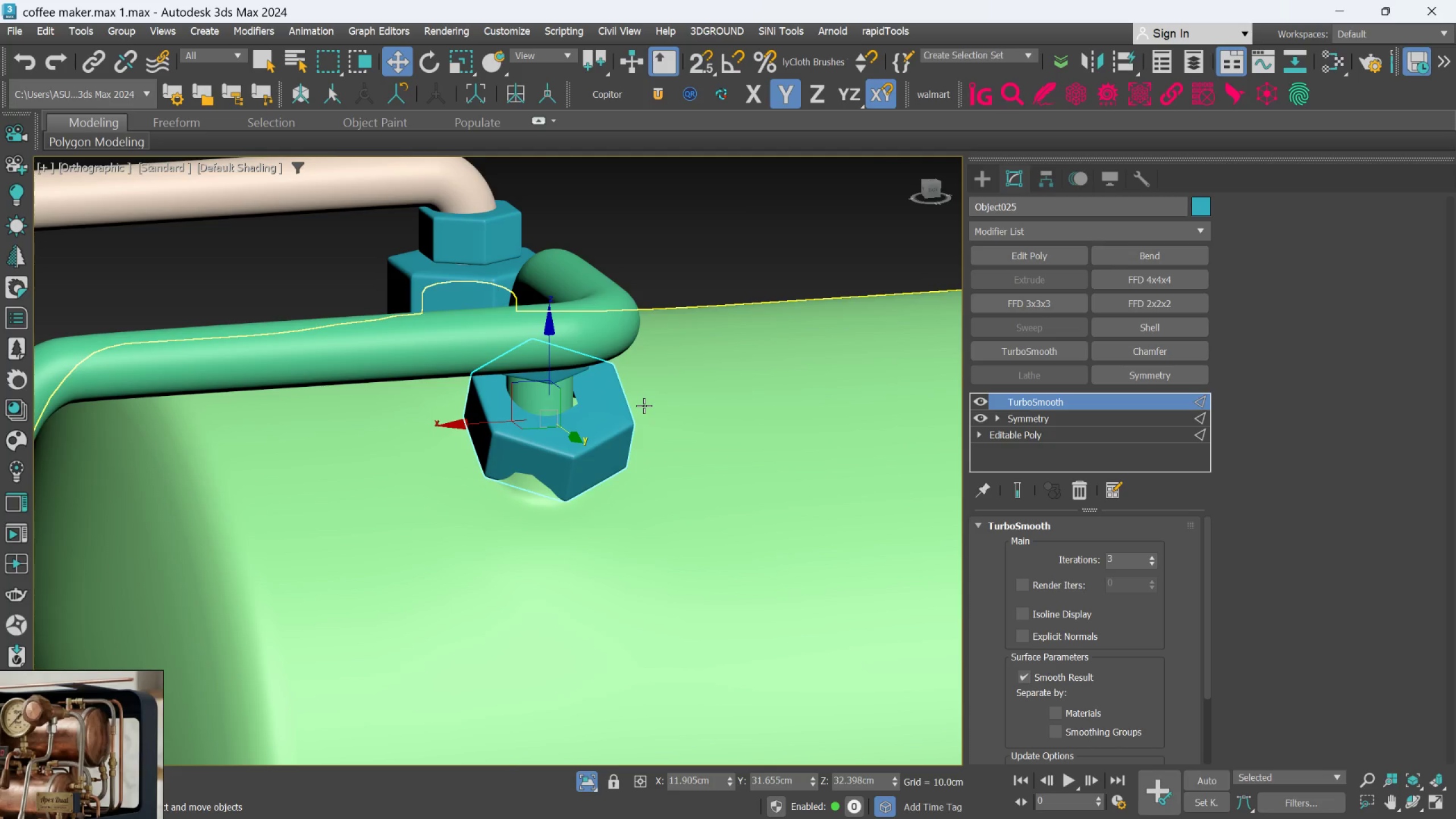 
key(Control+Z)
 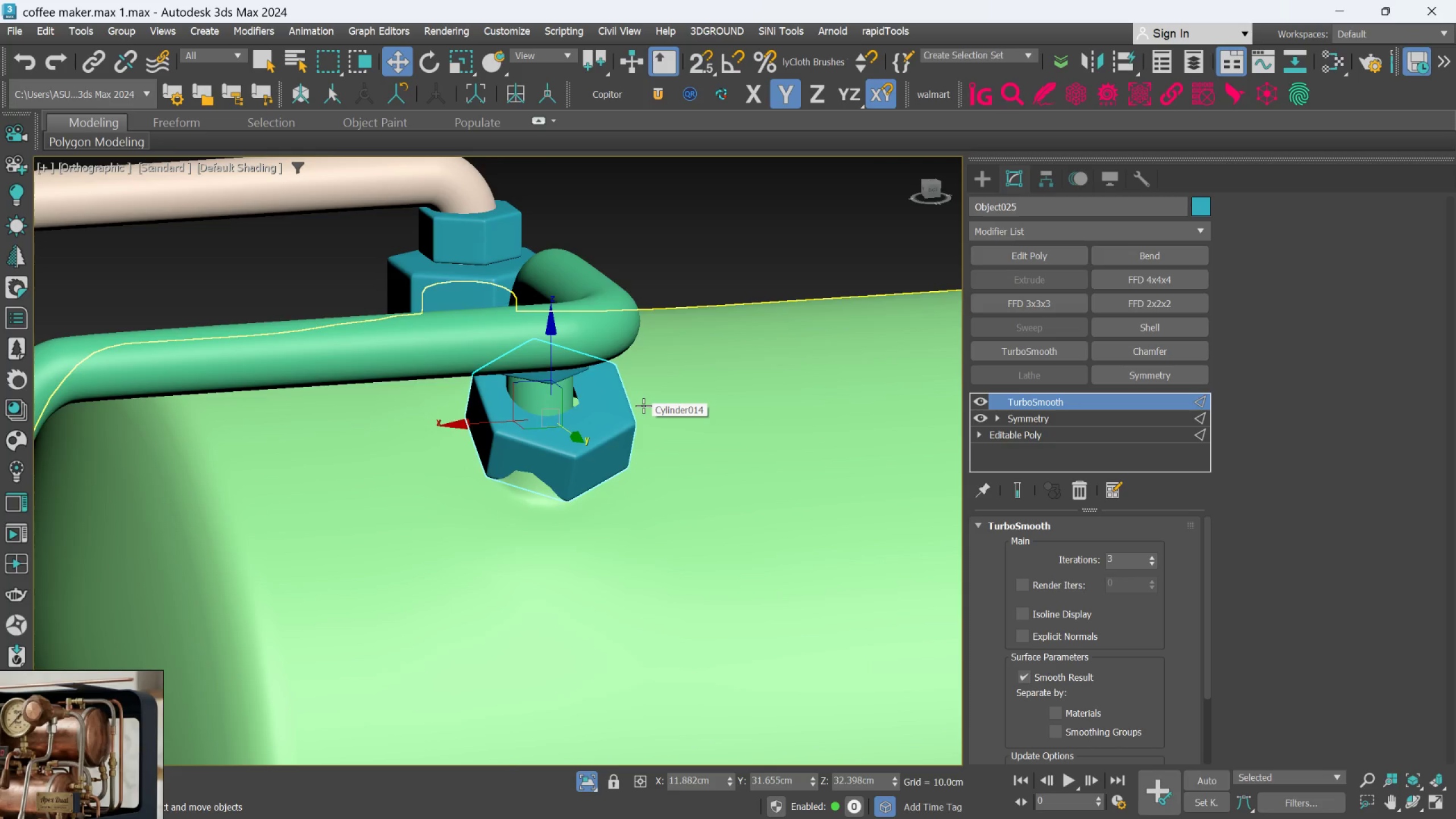 
key(Control+Z)
 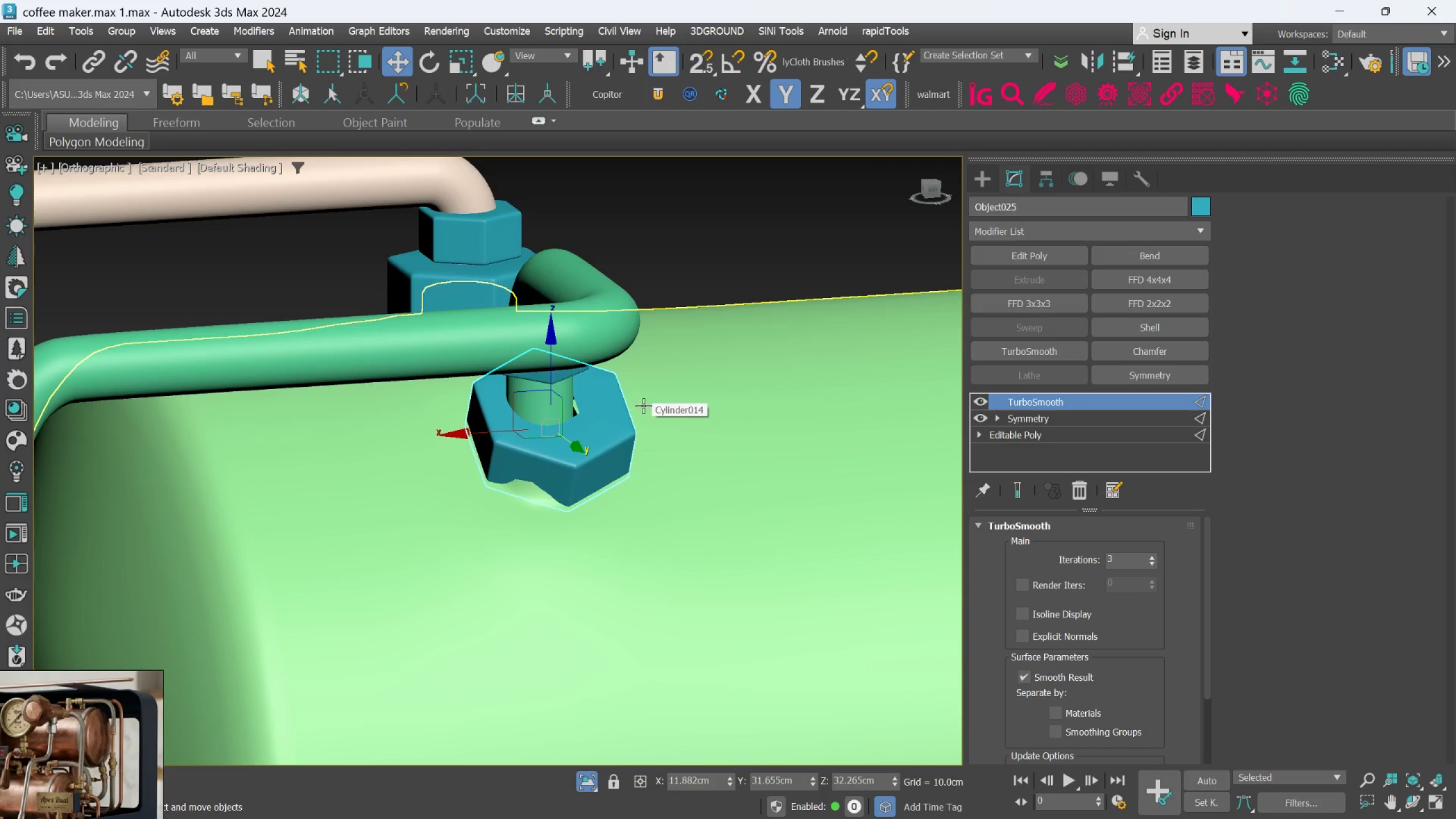 
key(Control+Z)
 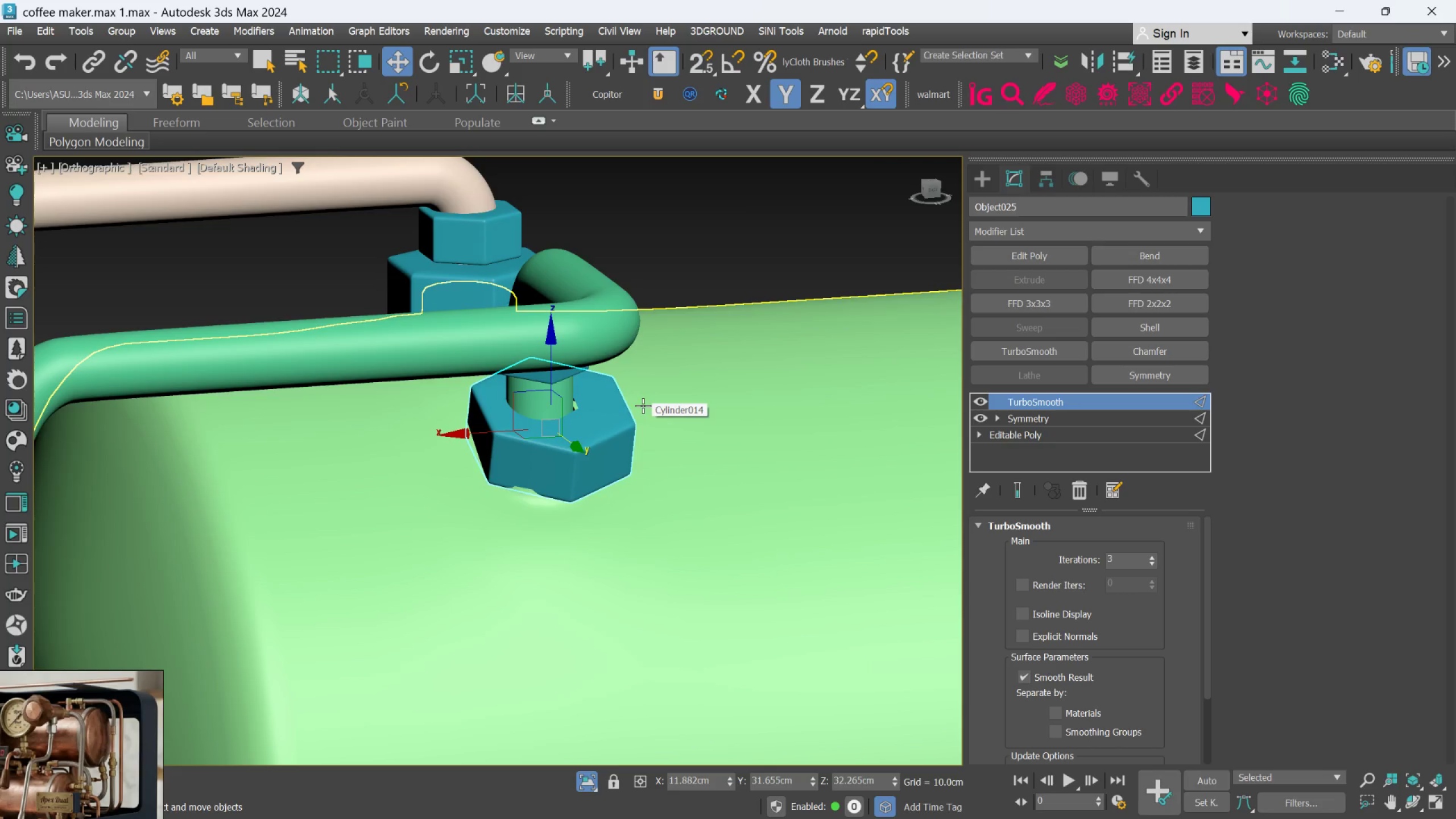 
key(Control+ControlLeft)
 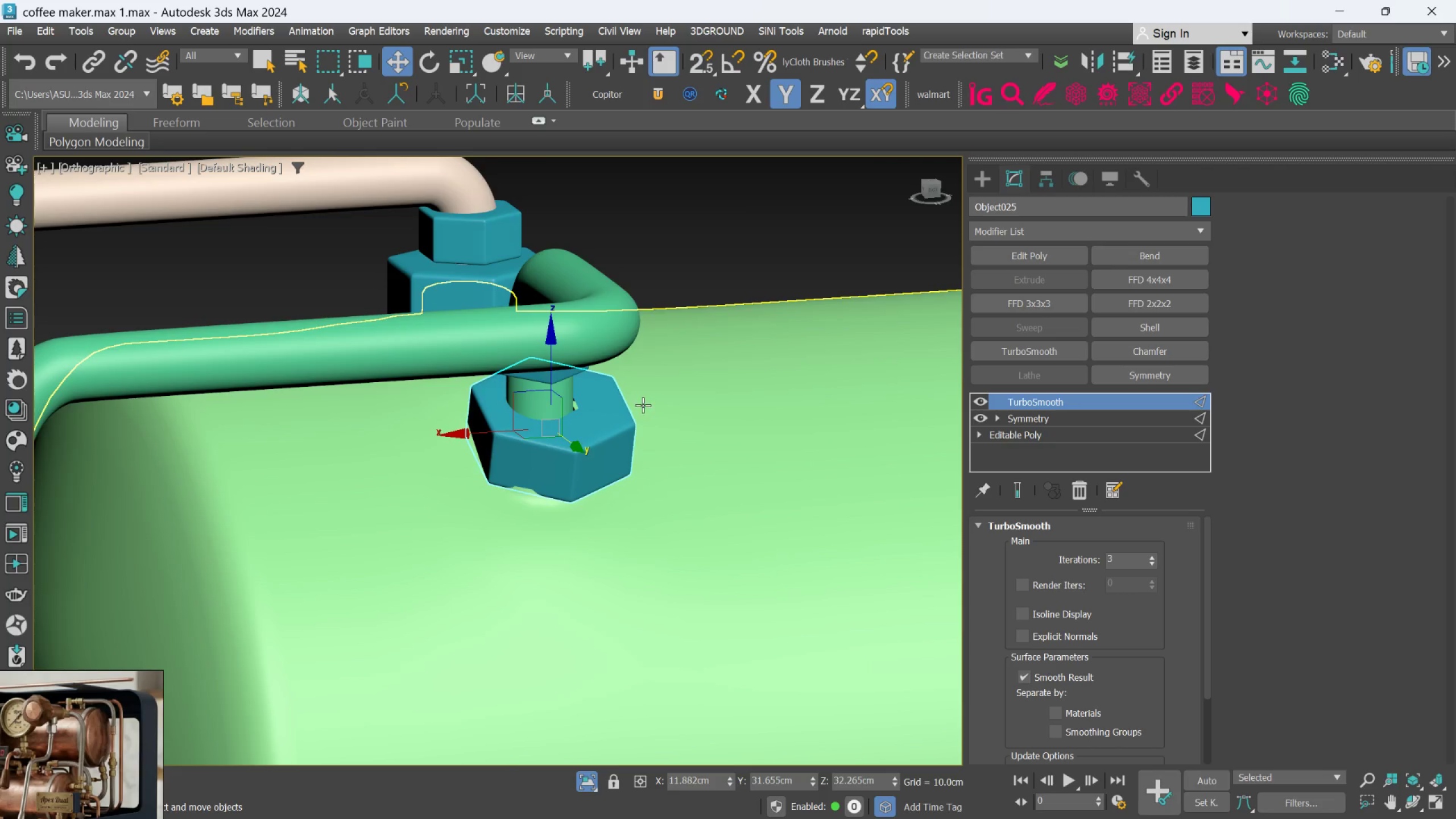 
key(Control+Z)
 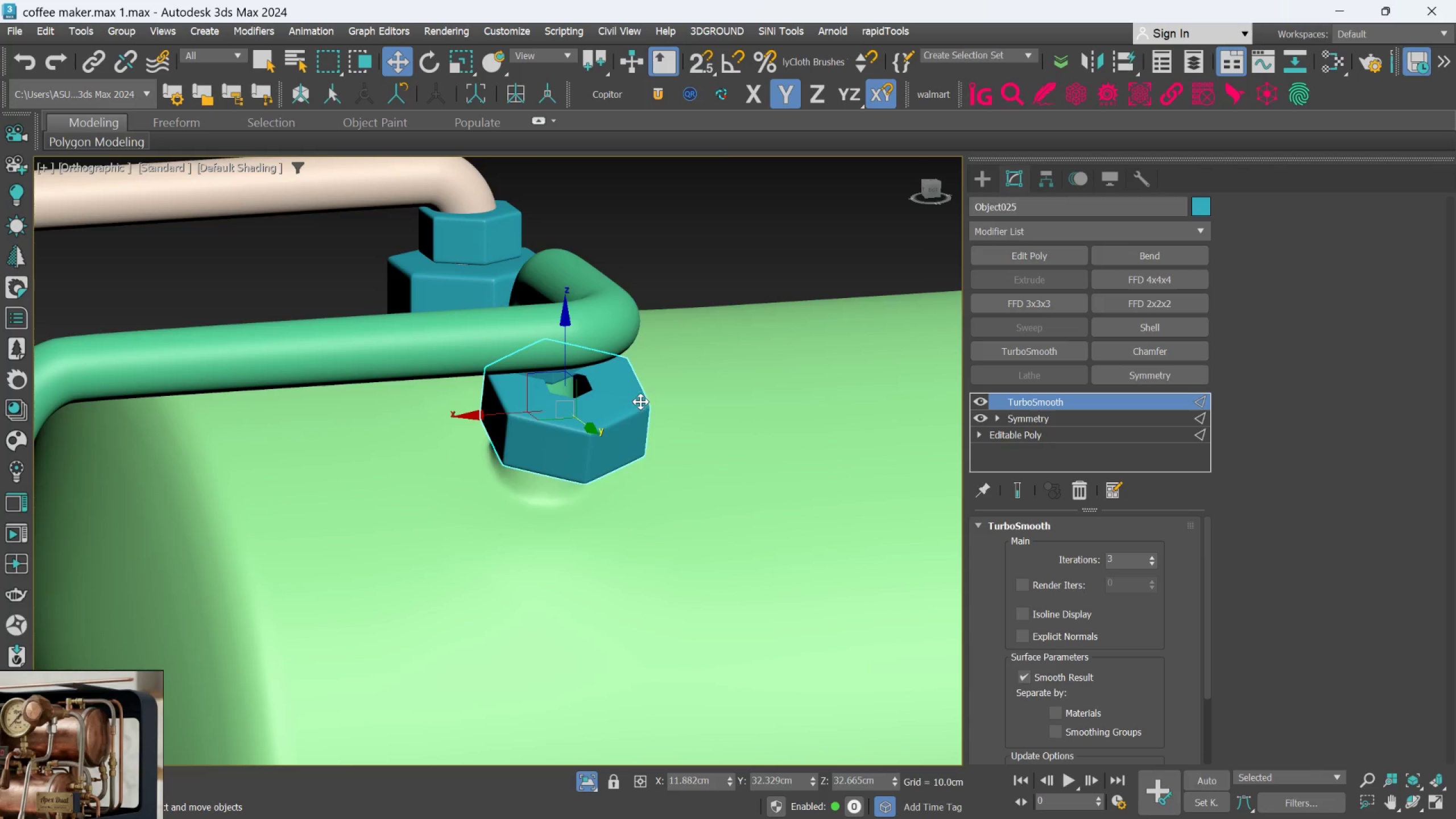 
key(Control+ControlLeft)
 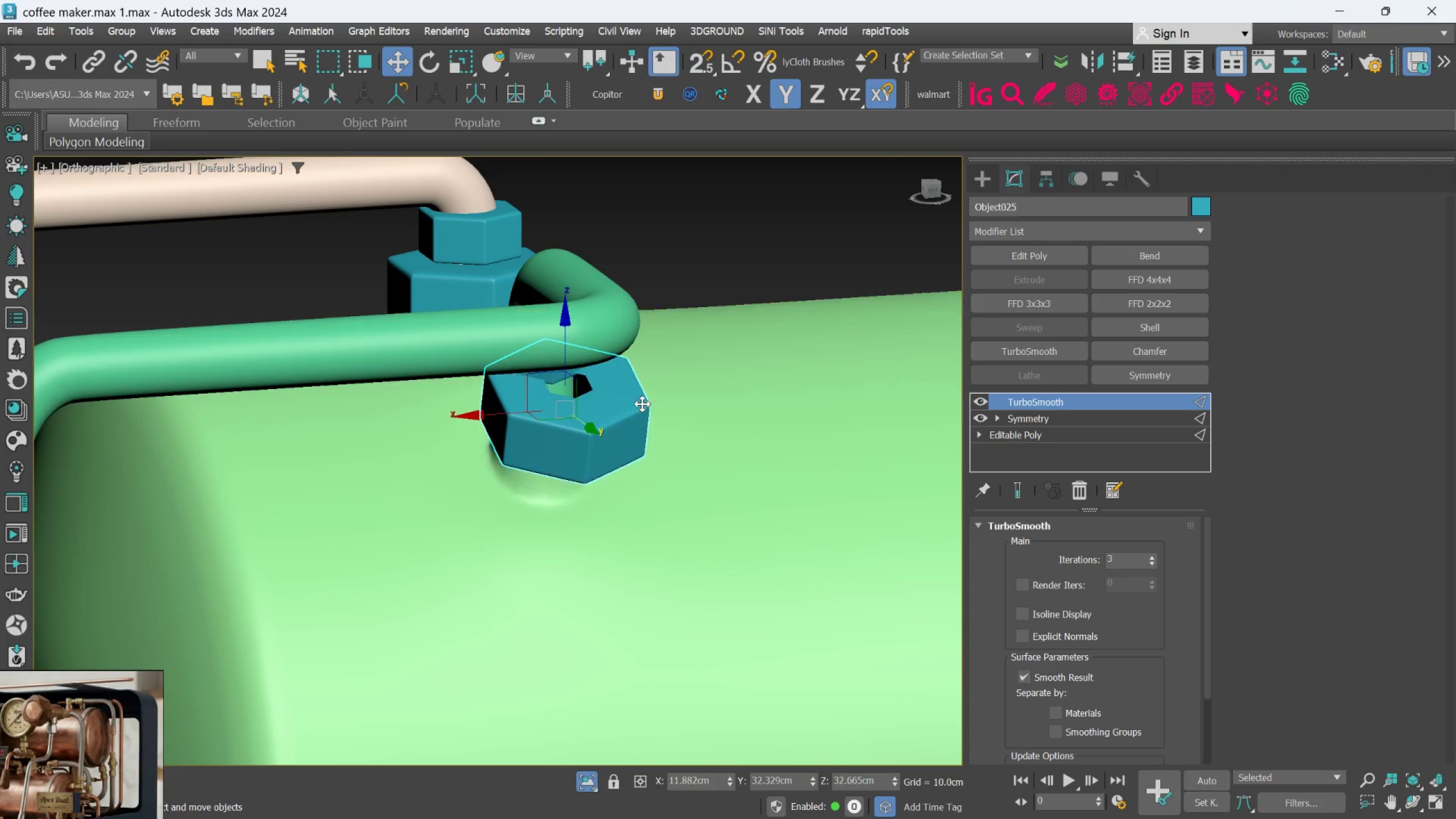 
key(Control+ControlLeft)
 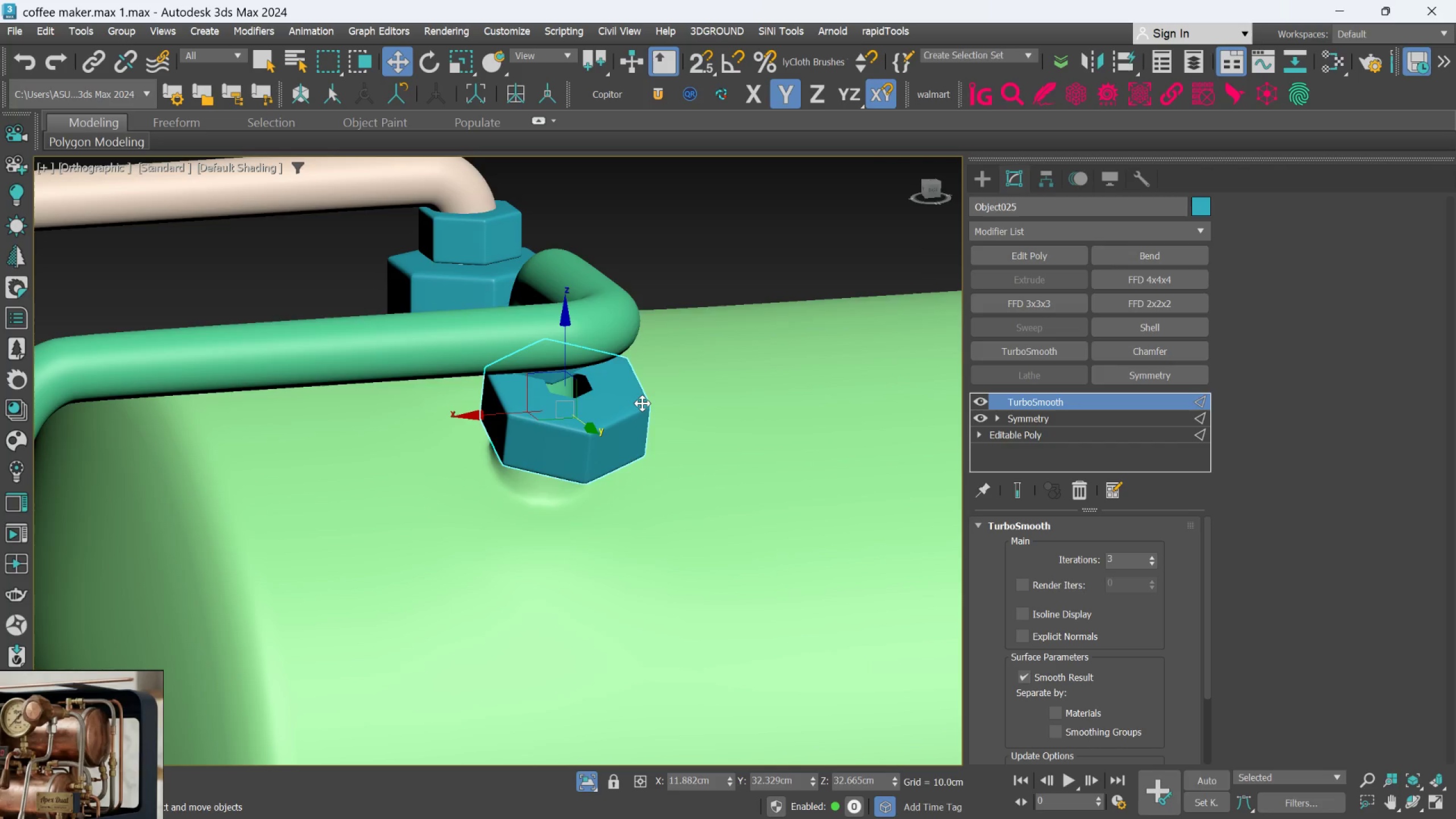 
key(Control+ControlLeft)
 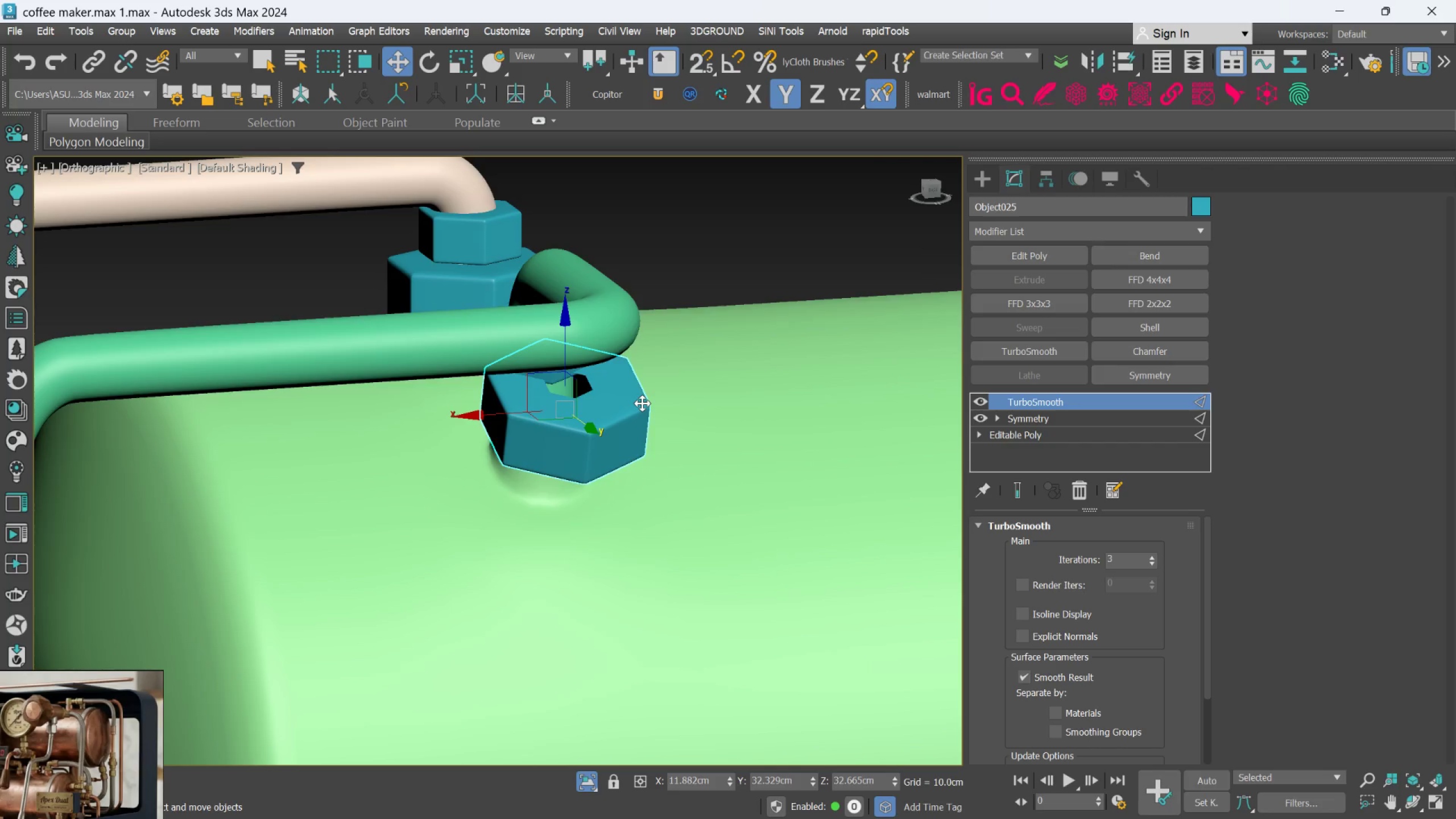 
key(Control+ControlLeft)
 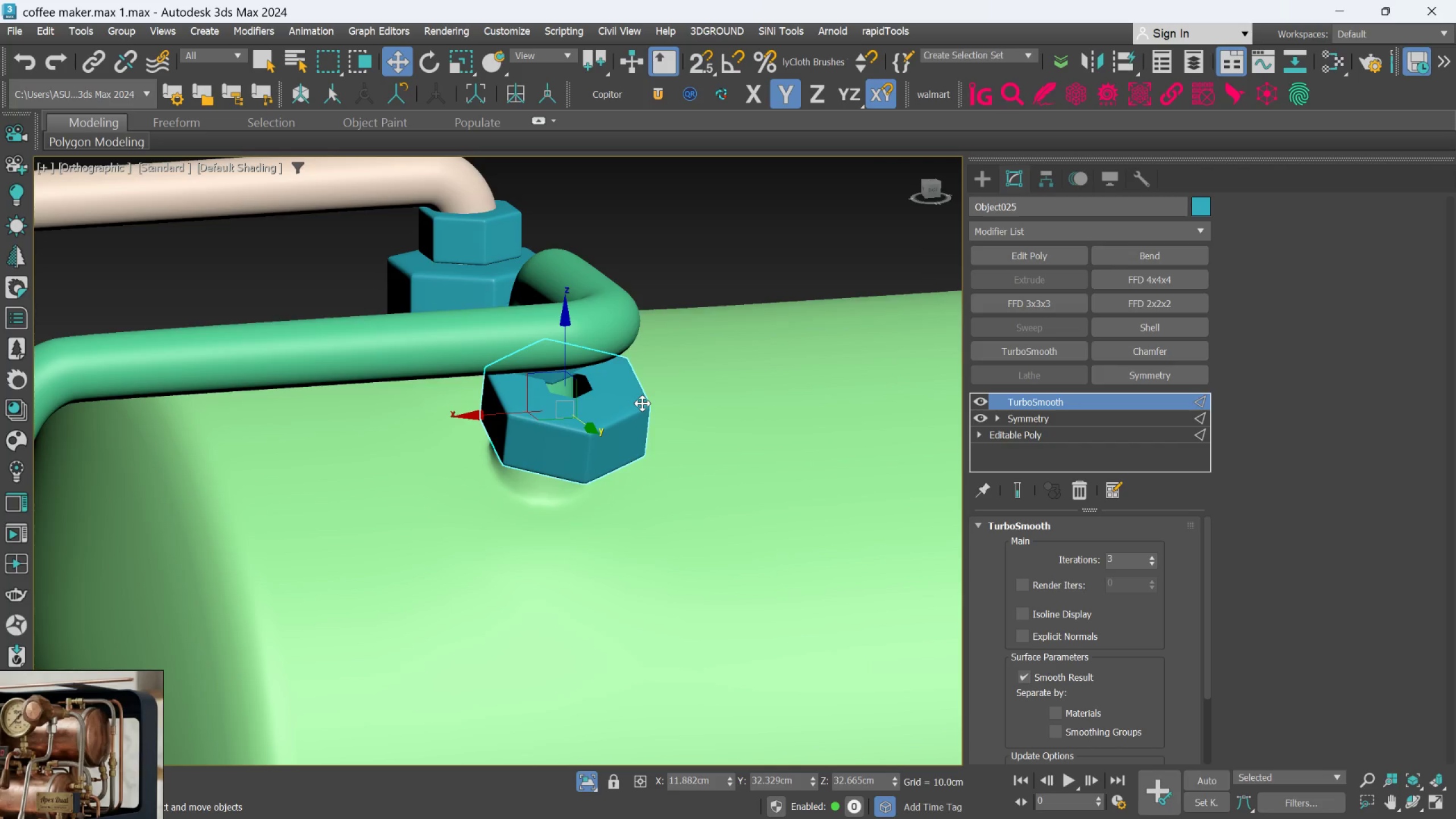 
key(Z)
 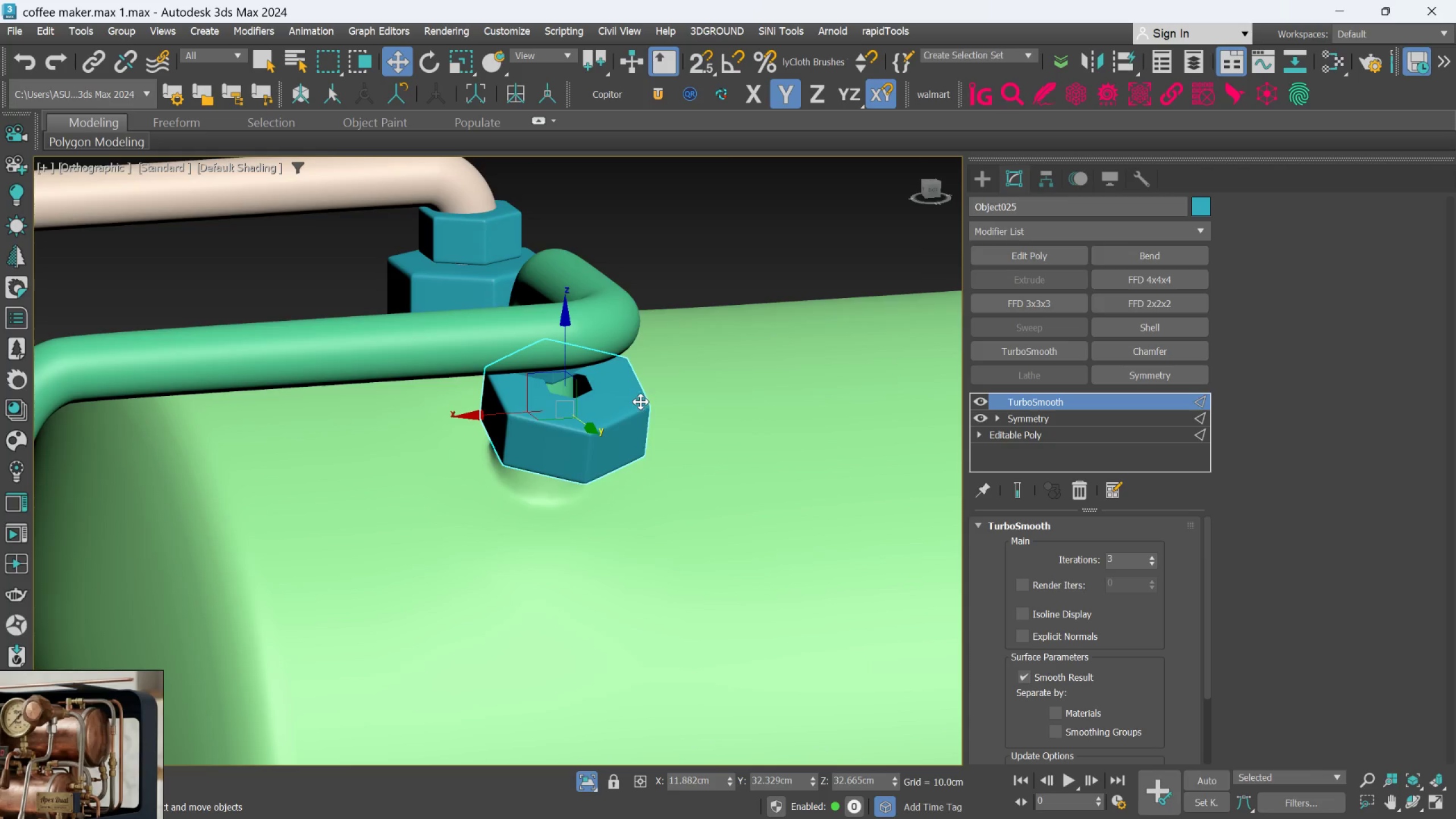 
key(Control+ControlLeft)
 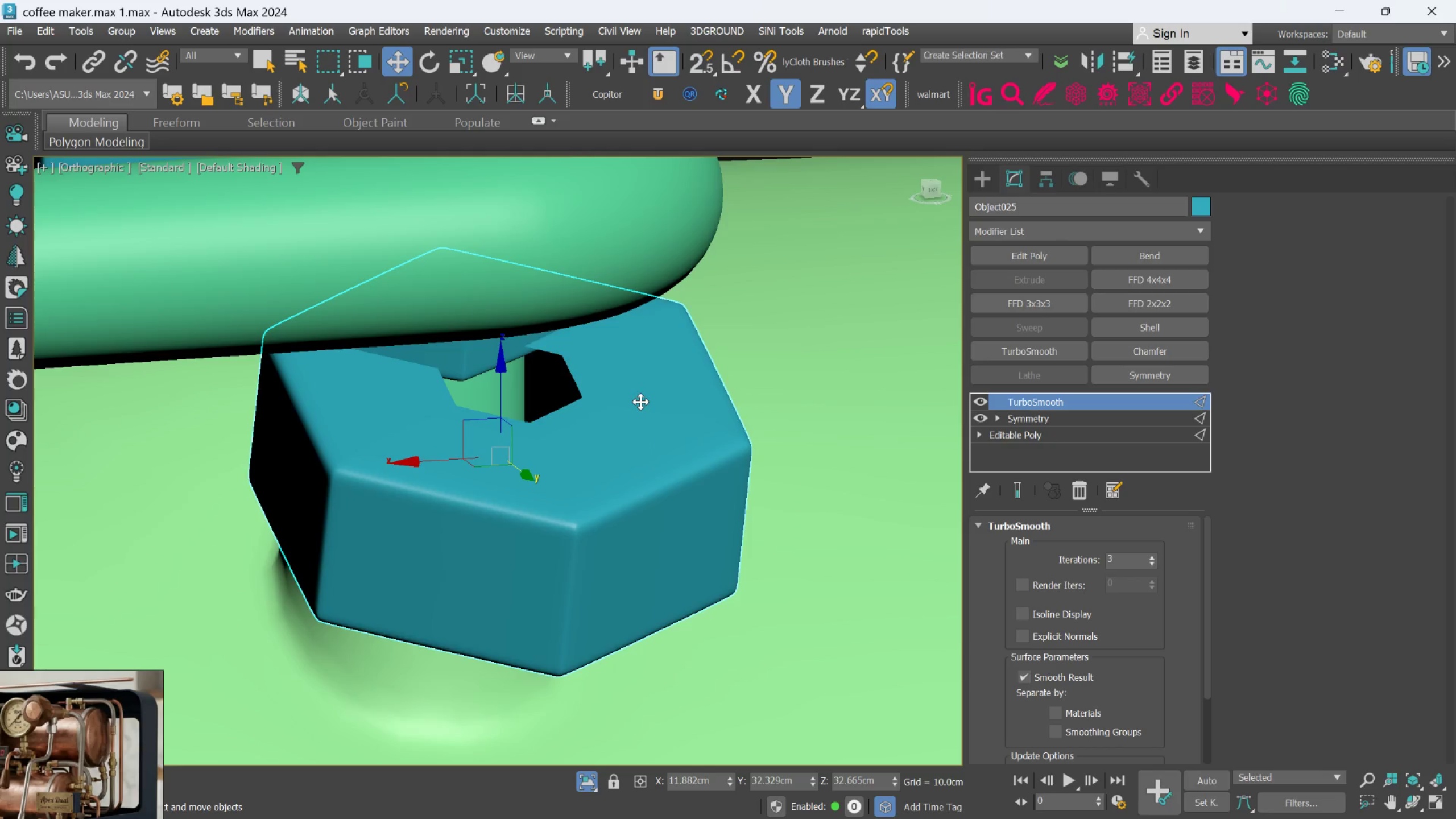 
type(zz)
 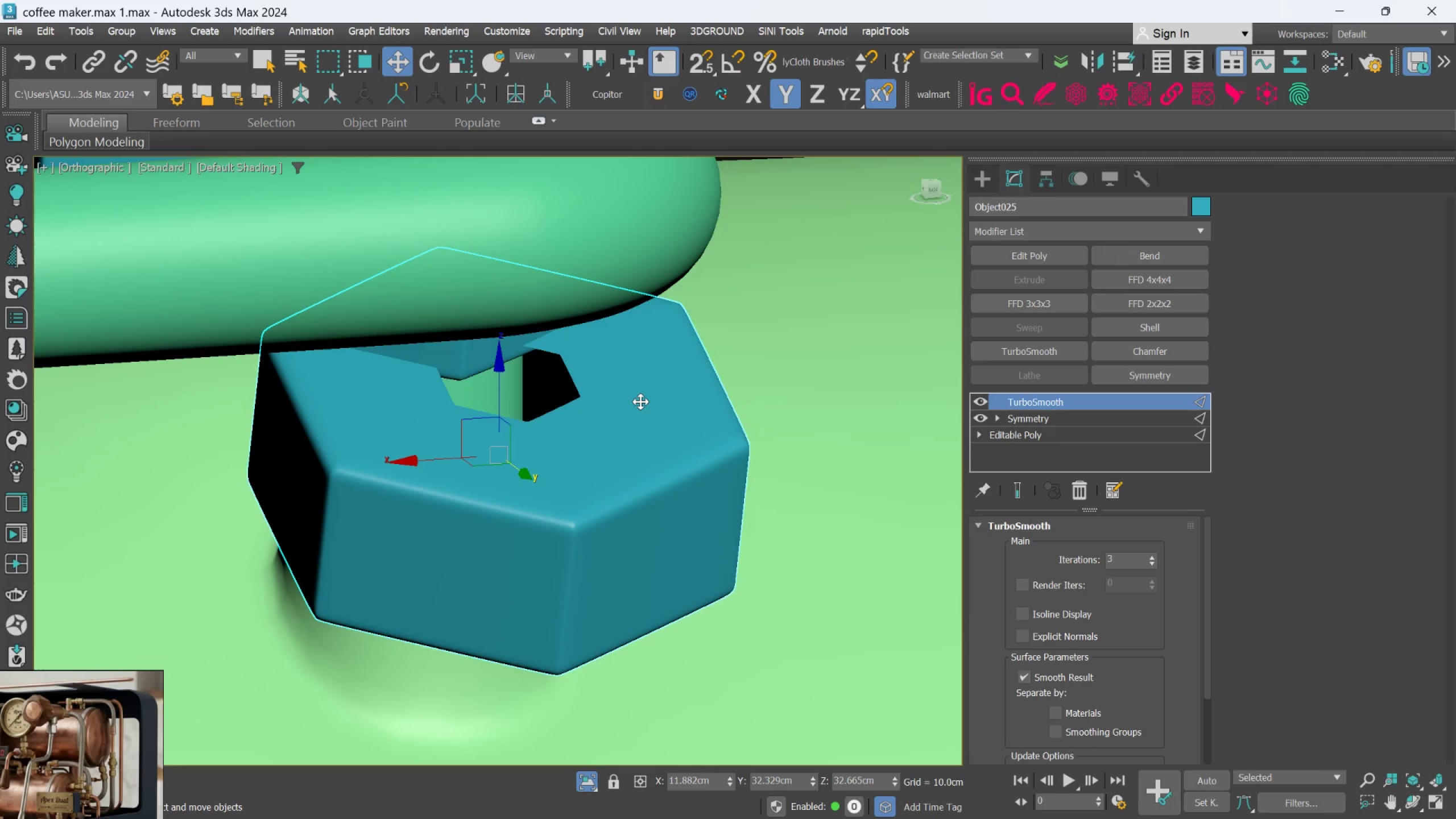 
key(Control+ControlLeft)
 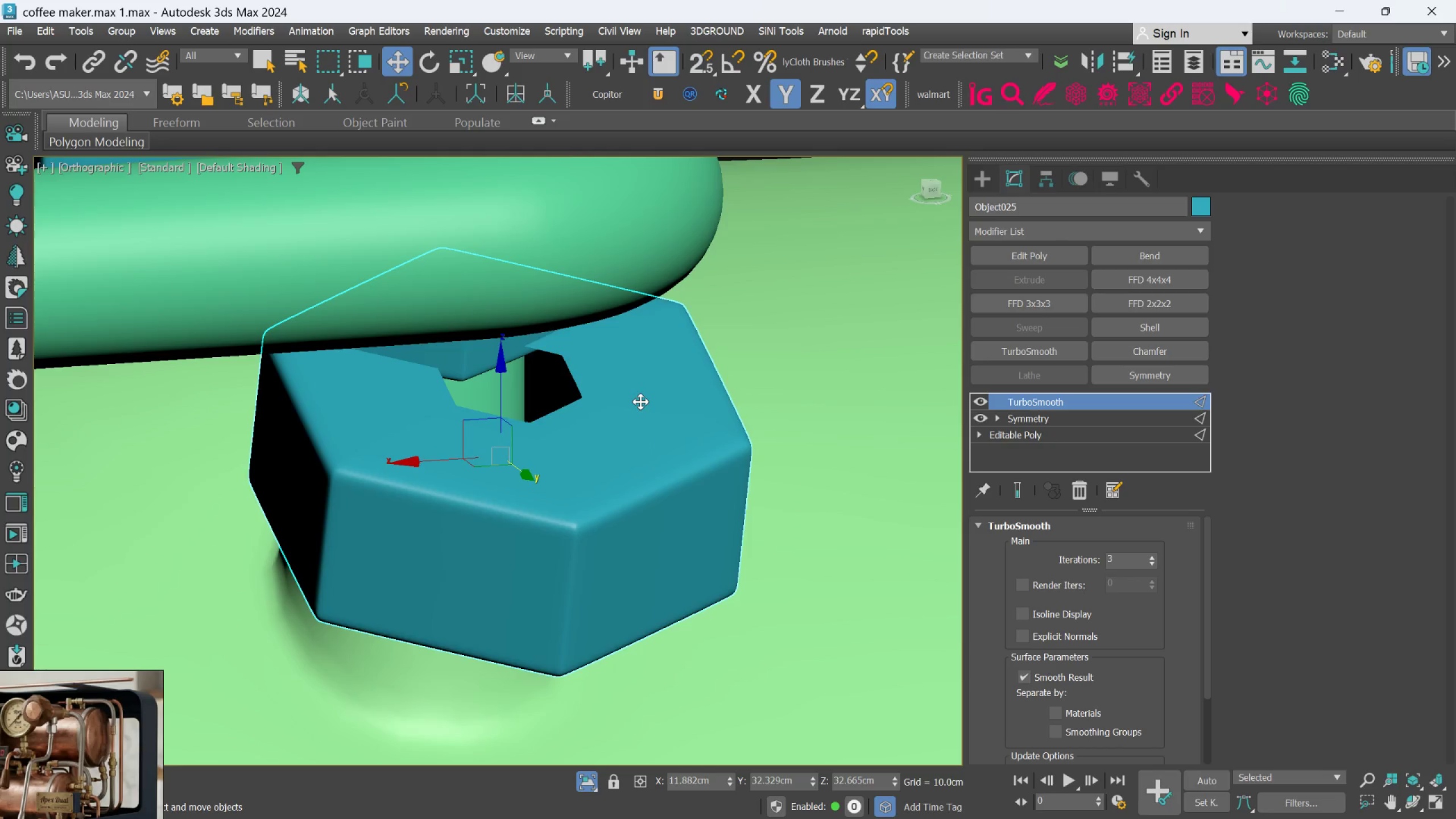 
hold_key(key=AltLeft, duration=1.77)
 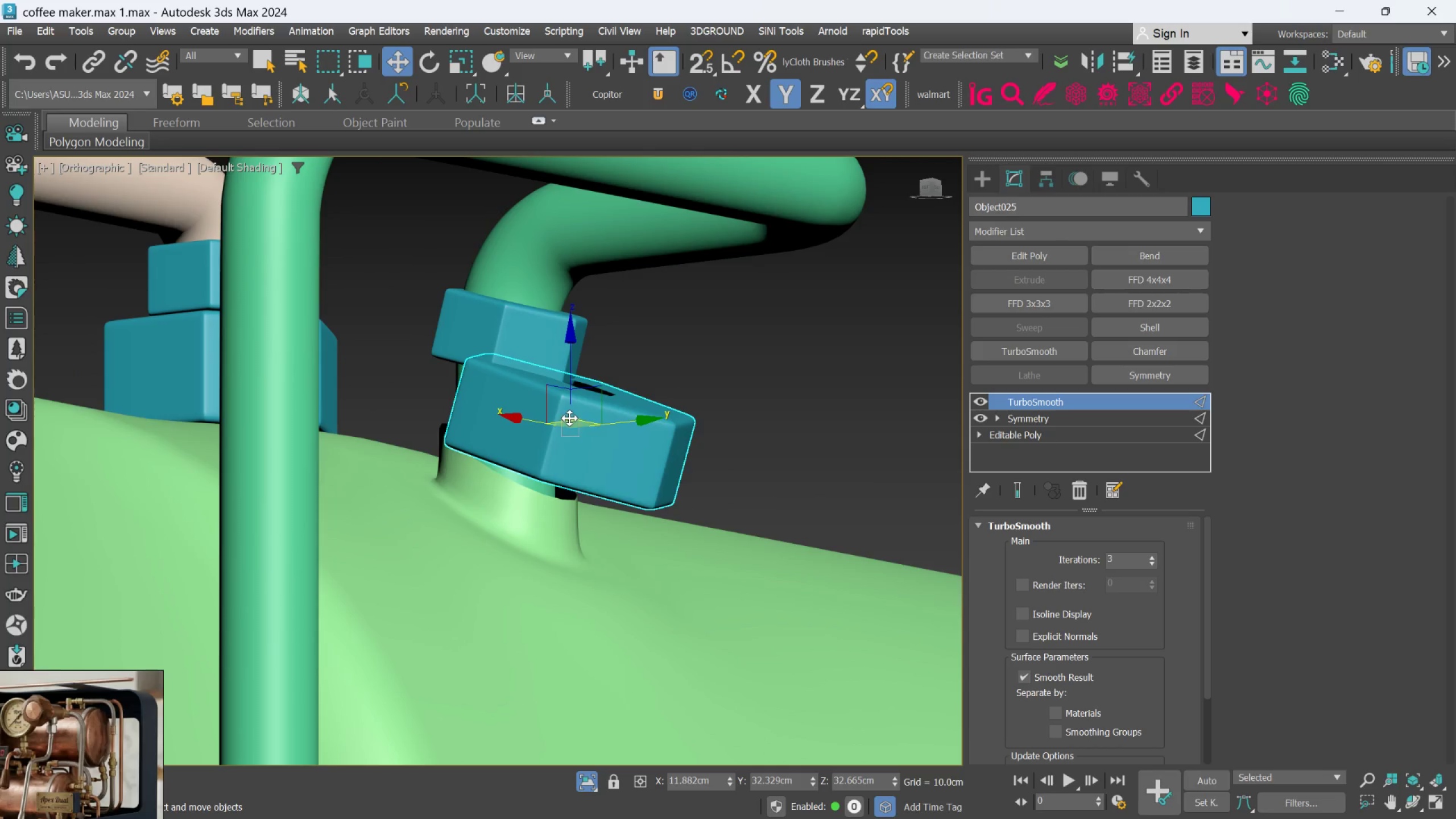 
scroll: coordinate [640, 402], scroll_direction: down, amount: 3.0
 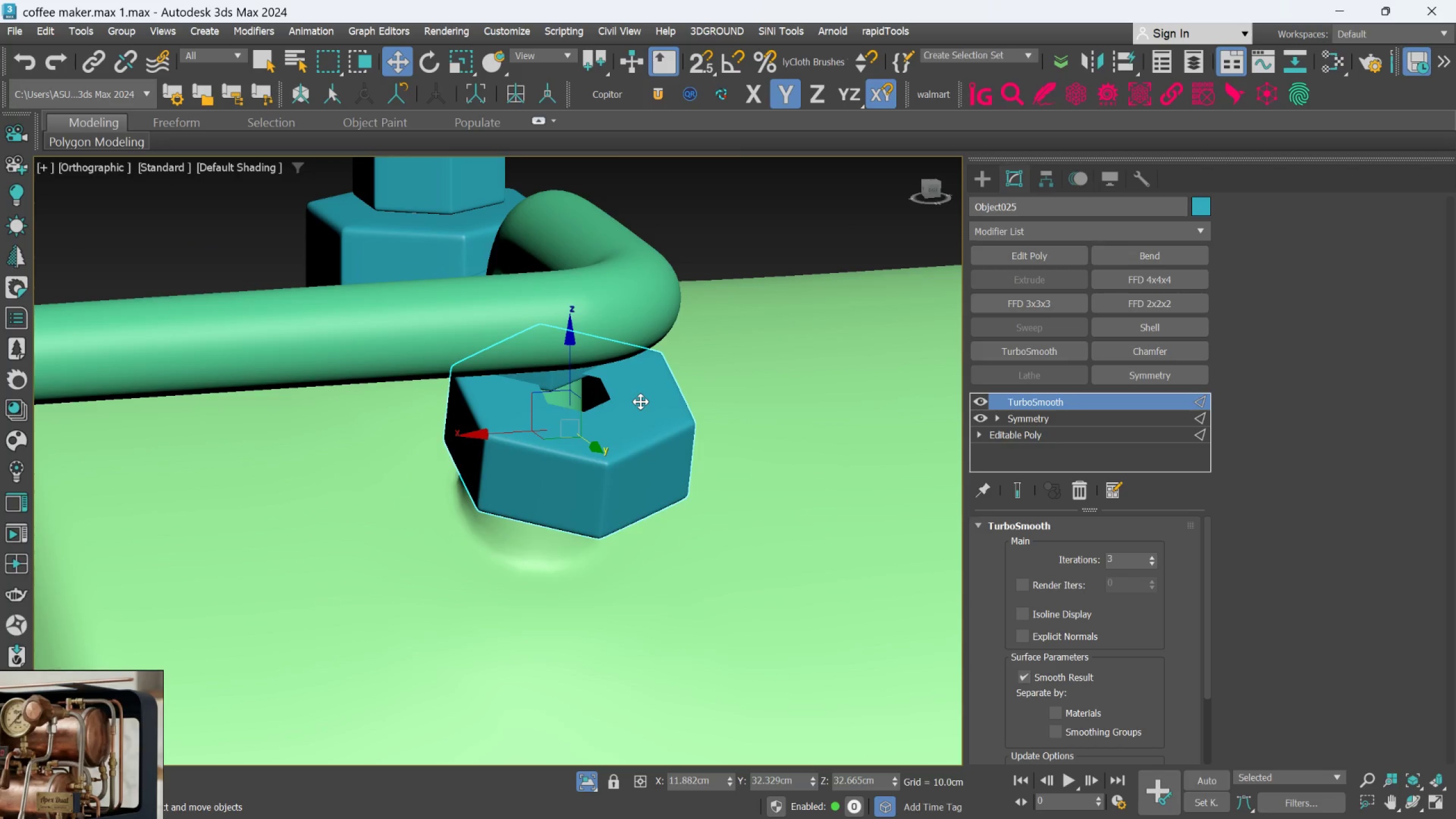 
key(Control+Z)
 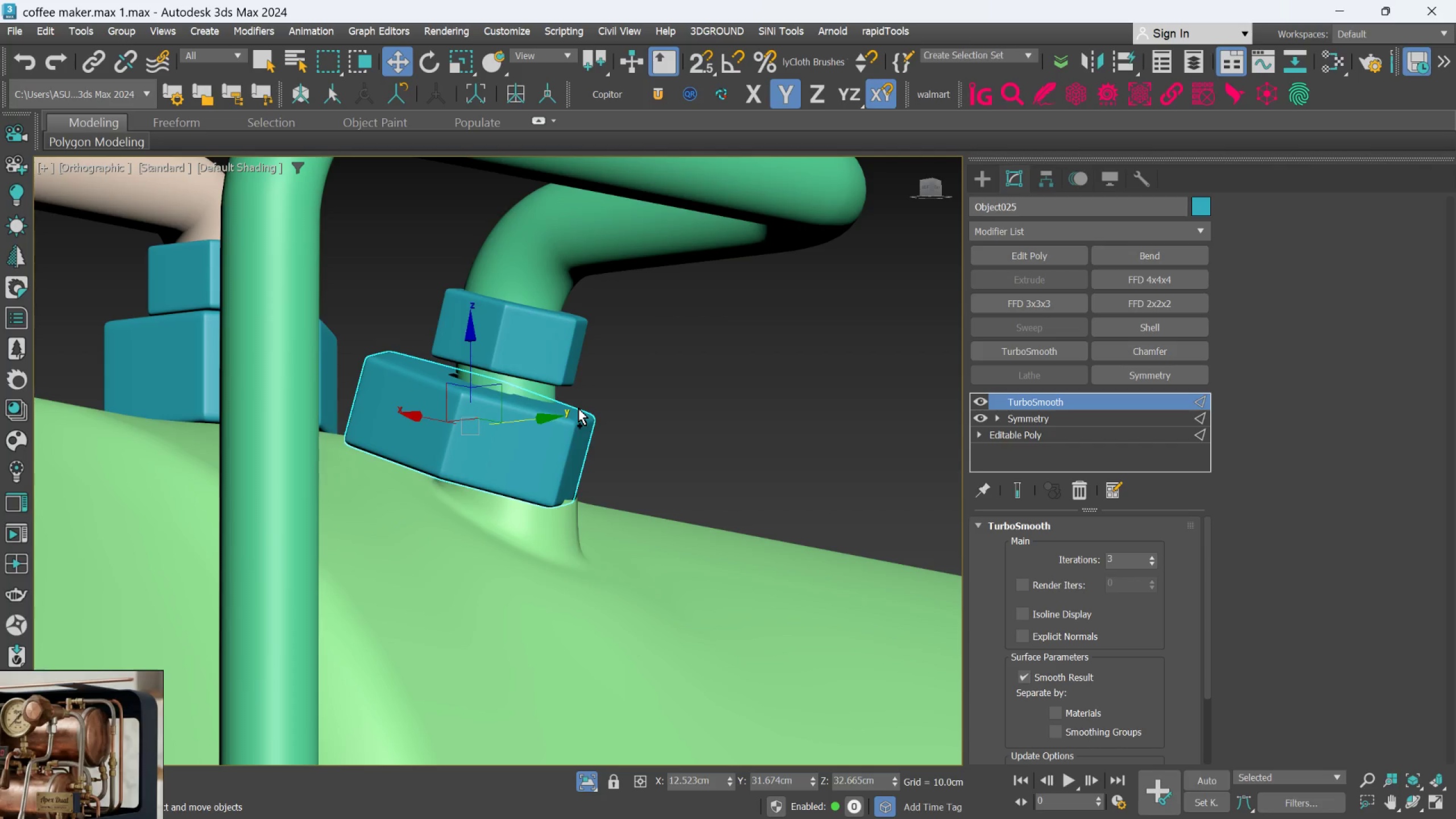 
key(Control+Z)
 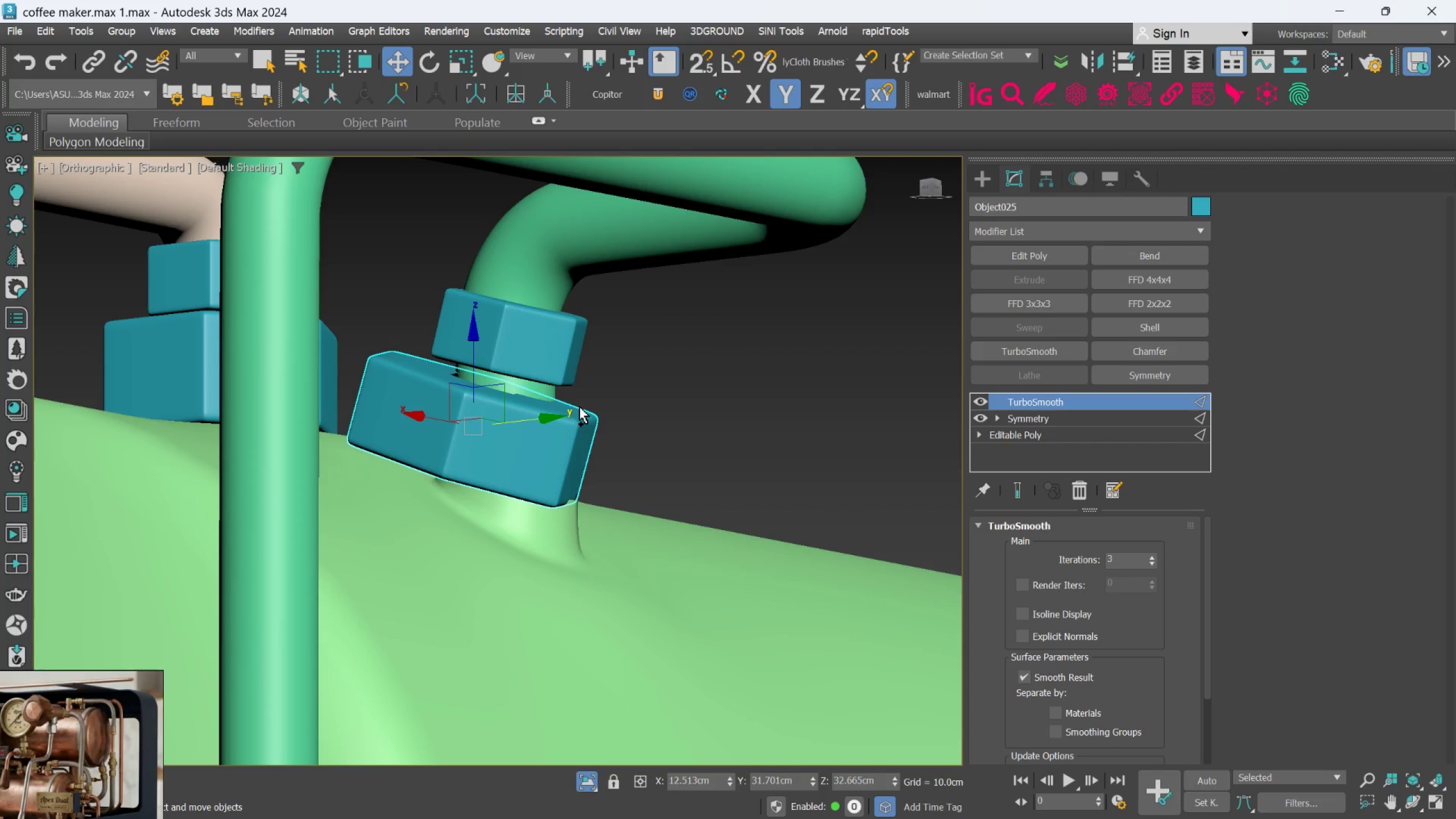 
key(Control+Z)
 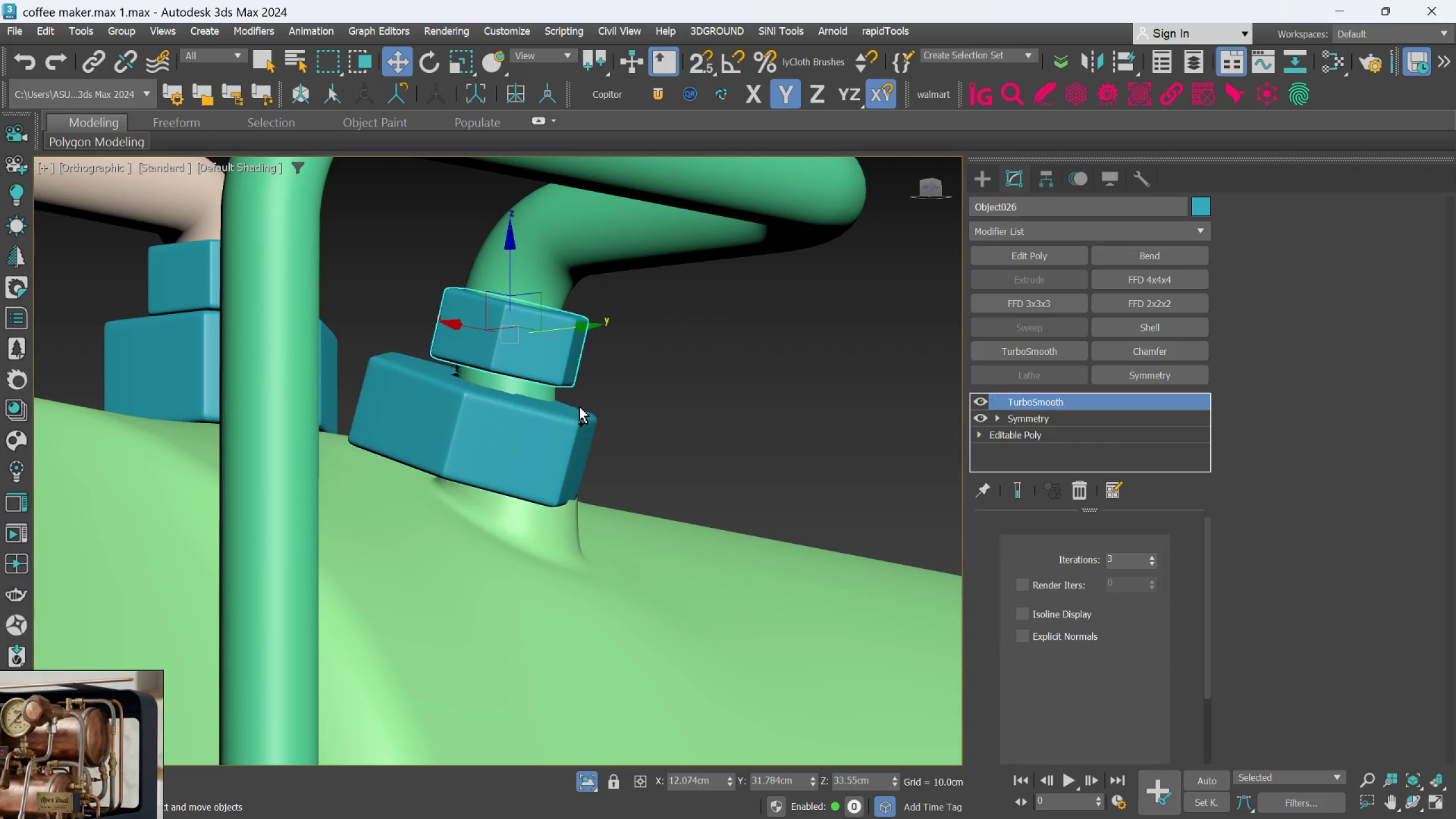 
key(Control+Z)
 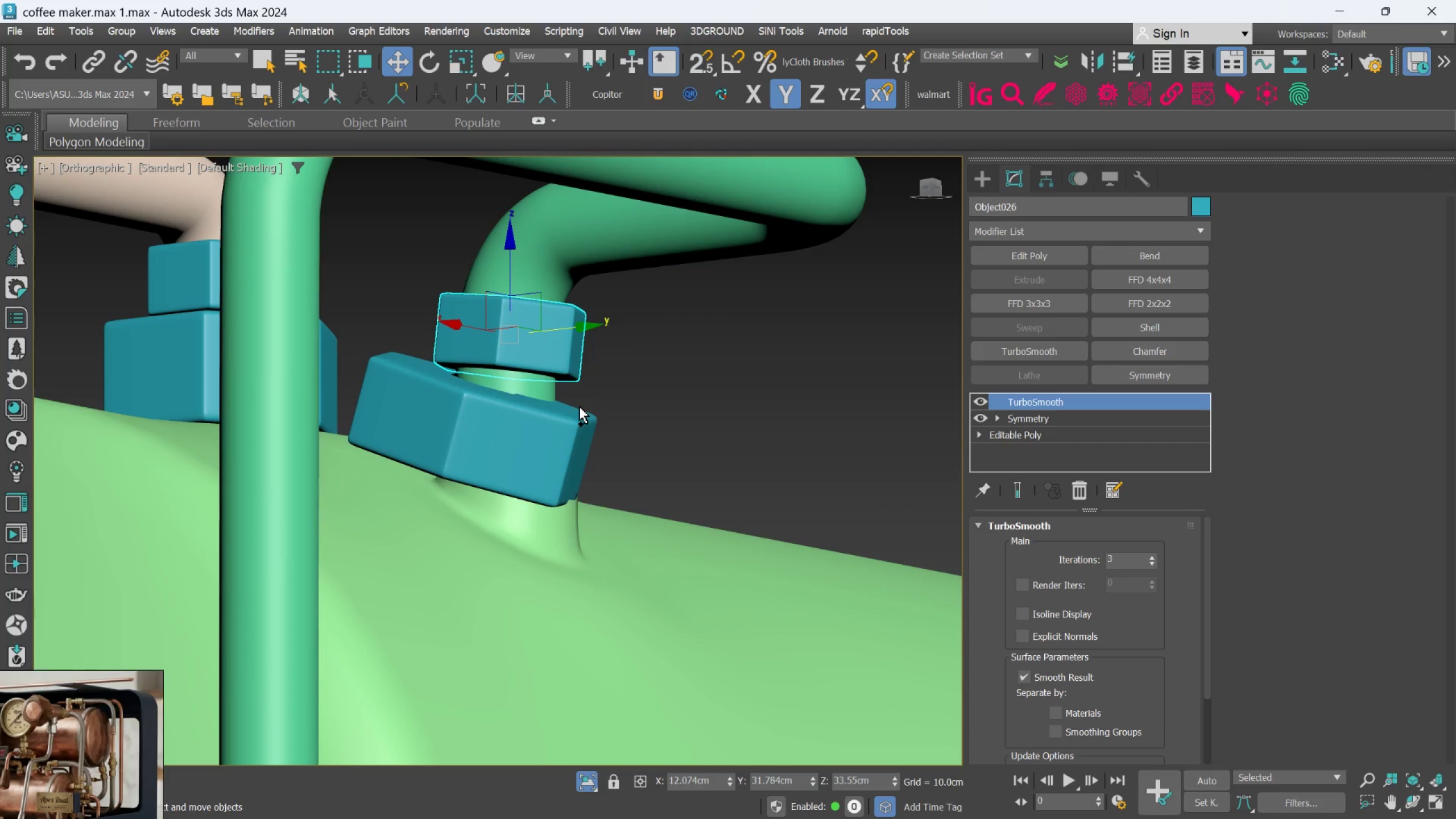 
key(Control+Z)
 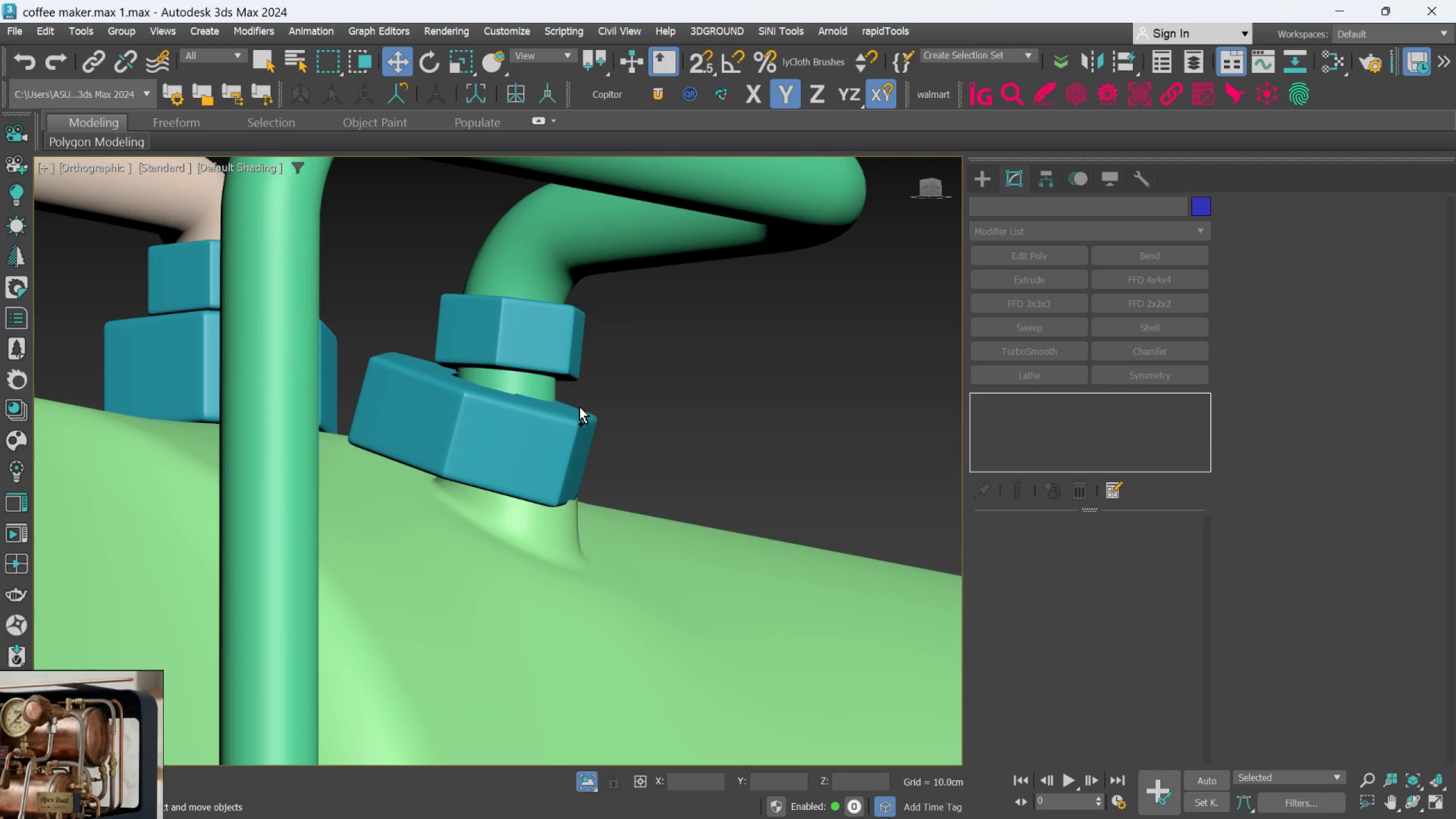 
key(Control+Z)
 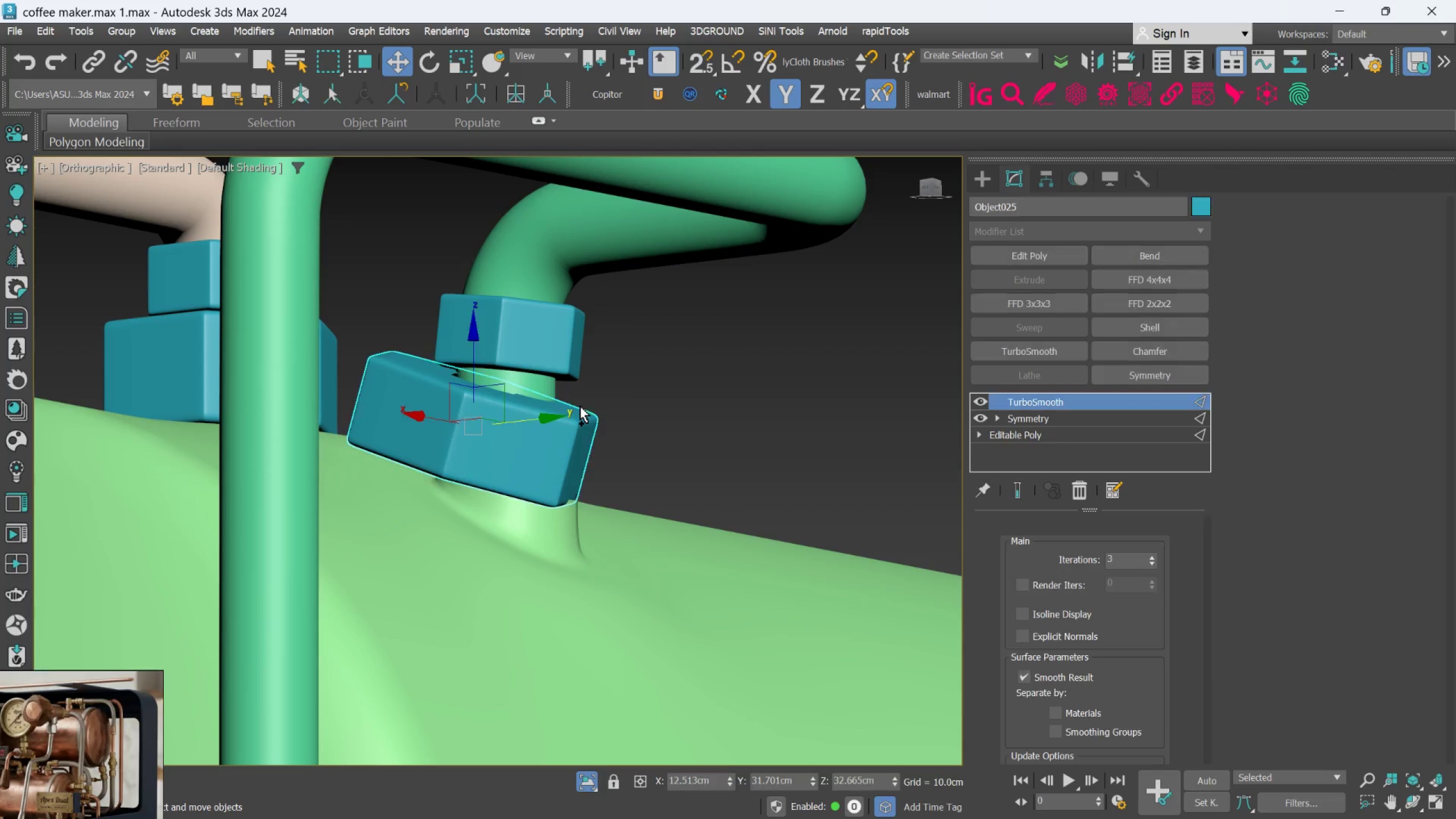 
key(Control+Z)
 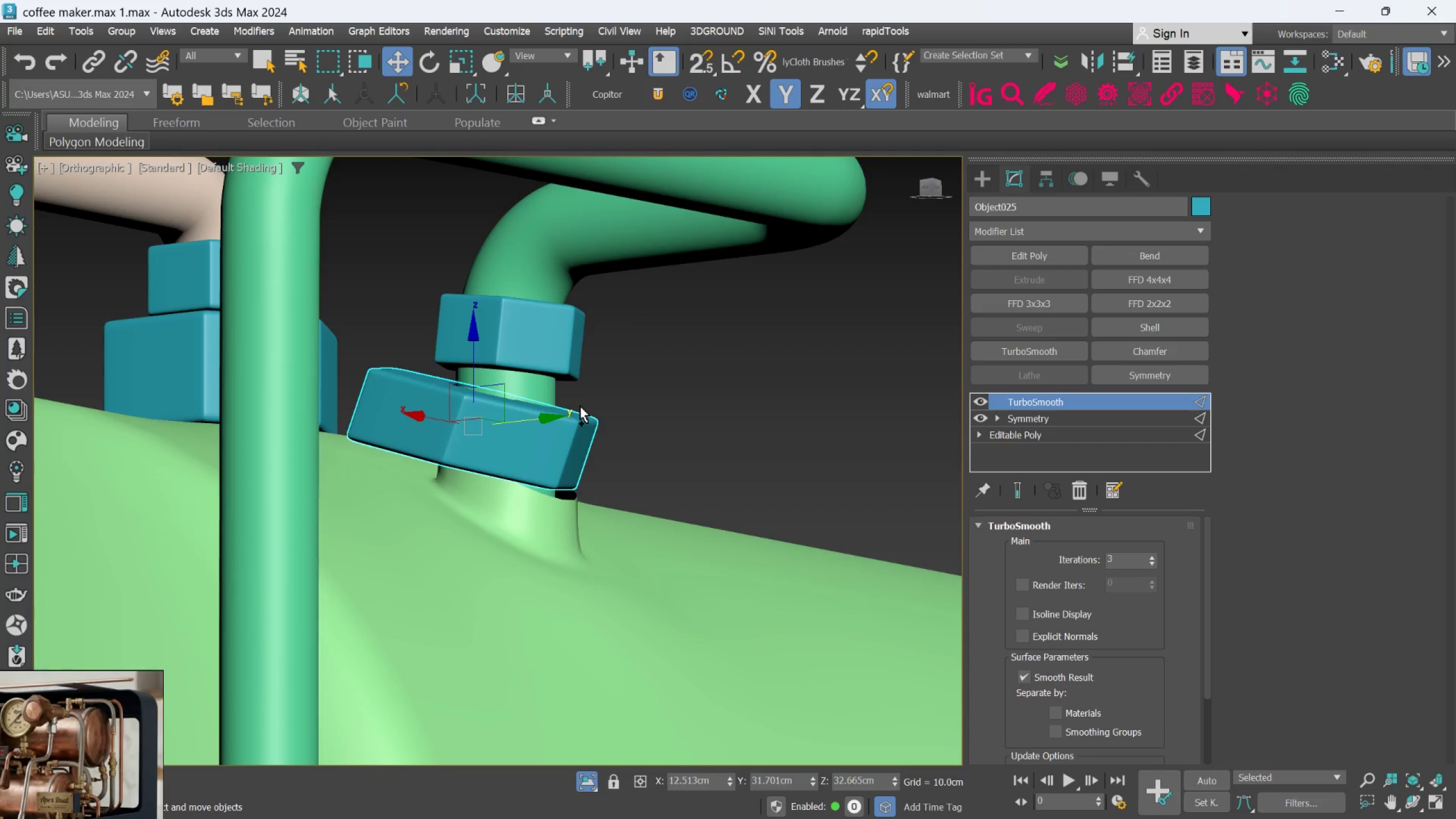 
key(Control+Z)
 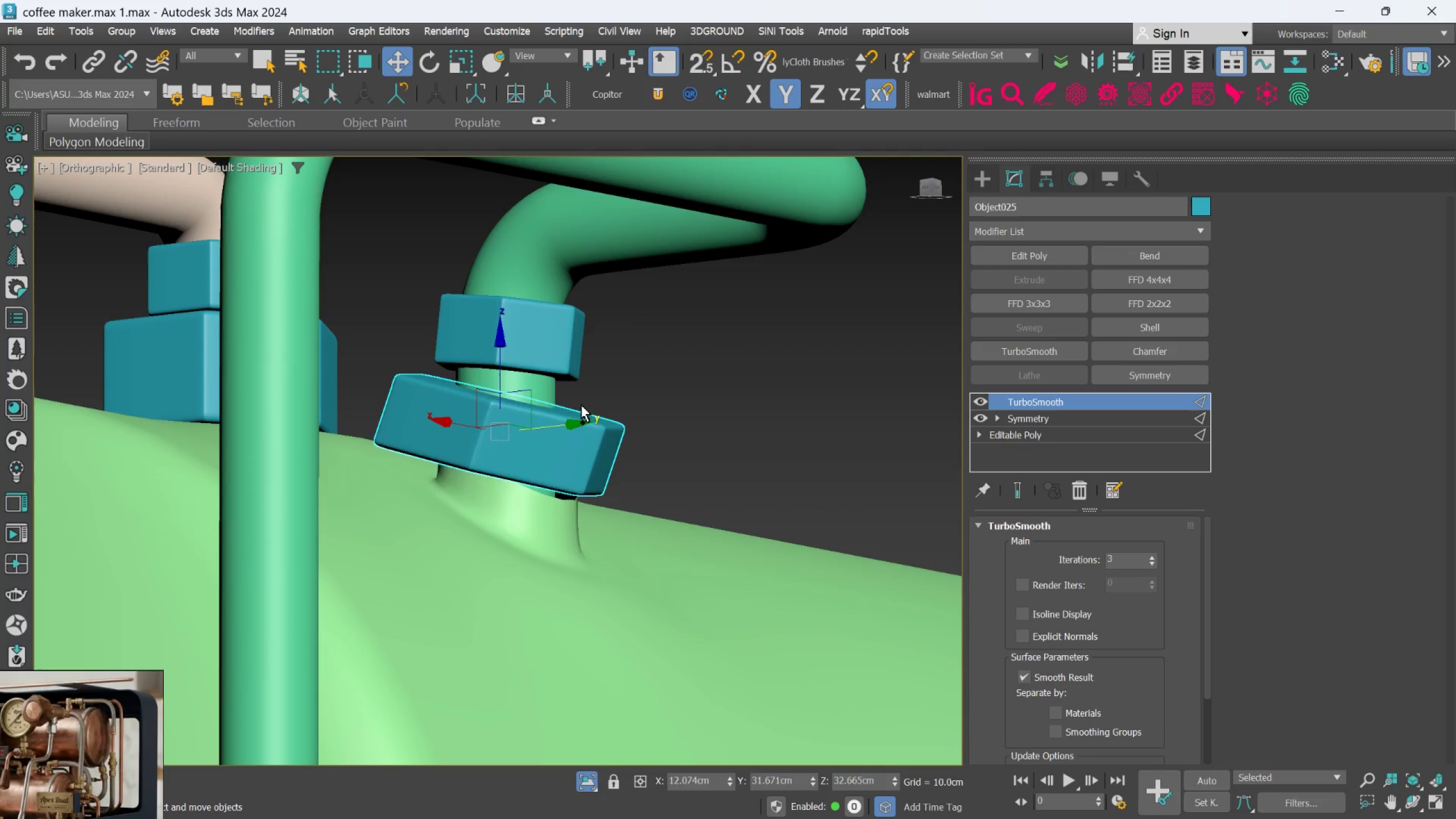 
key(Control+Z)
 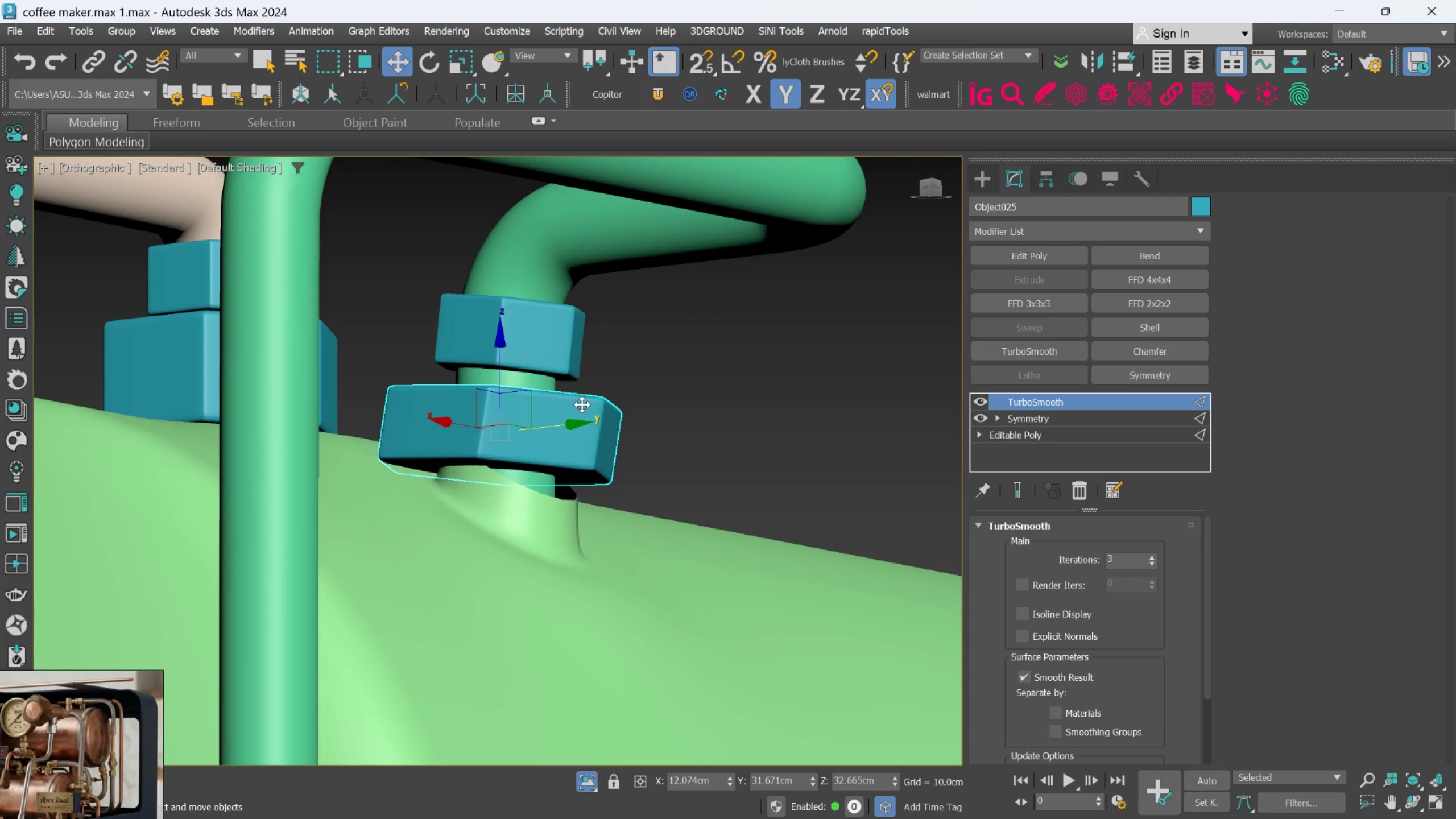 
key(Control+Z)
 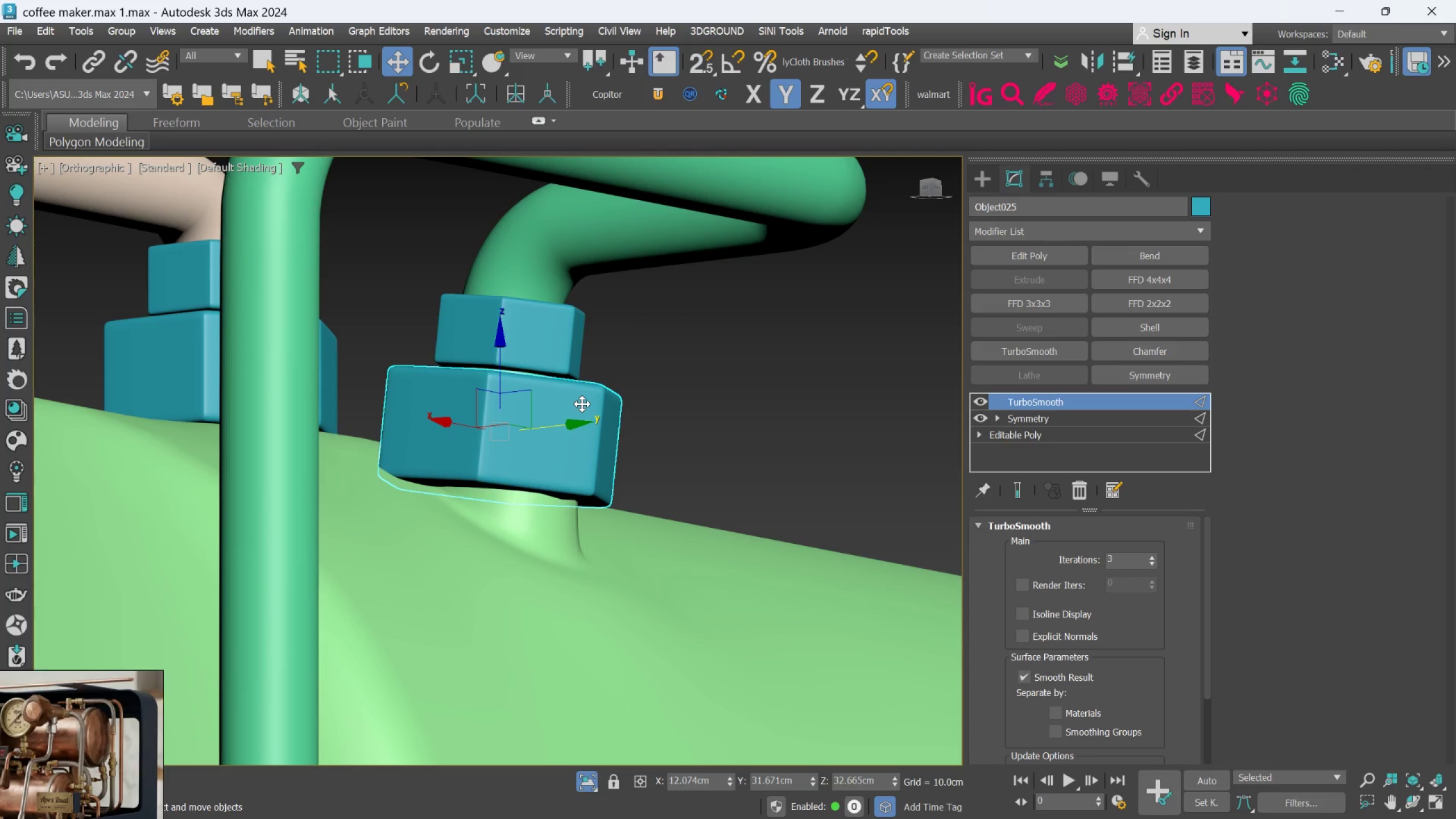 
hold_key(key=AltLeft, duration=4.56)
 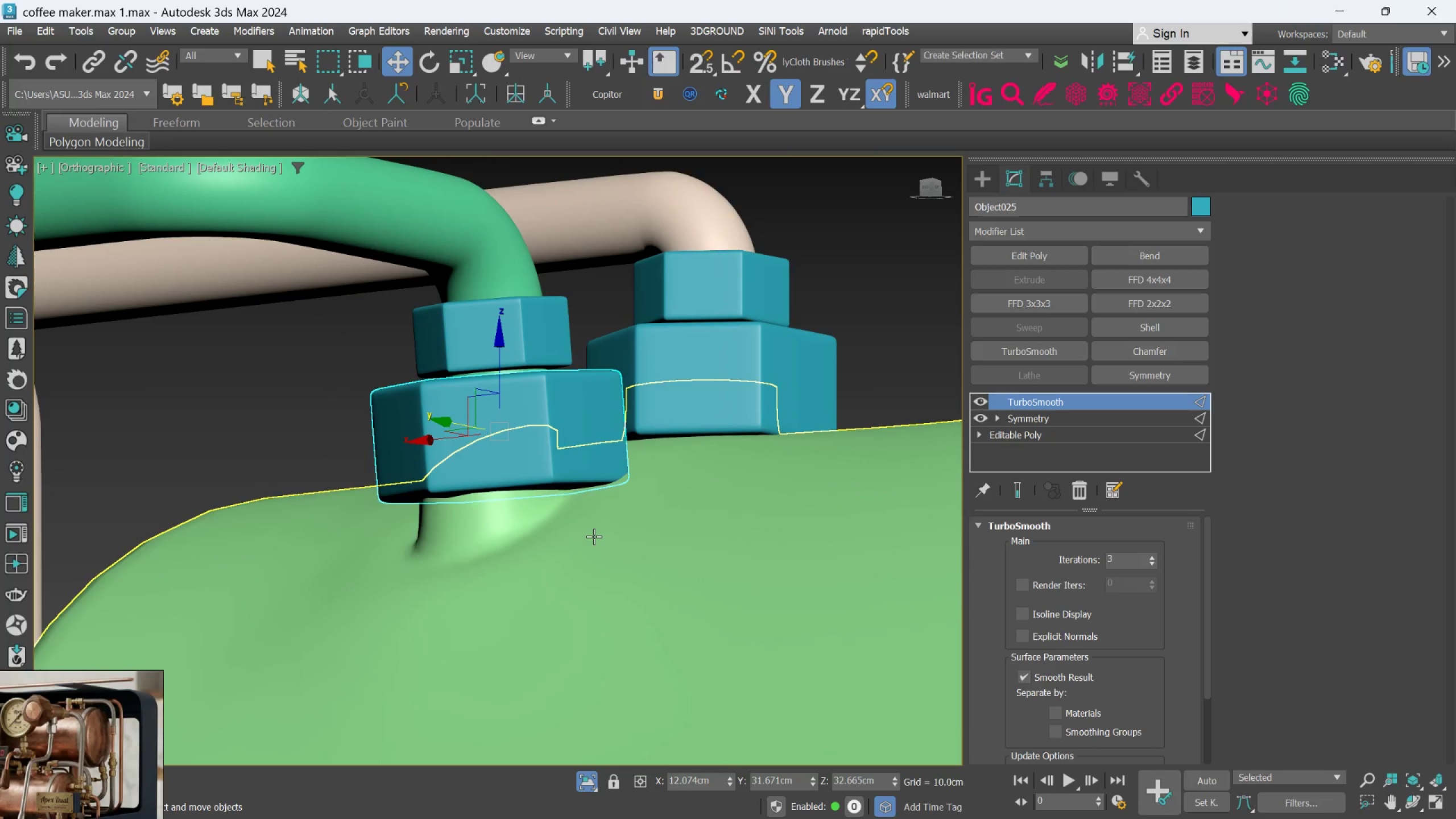 
left_click([594, 536])
 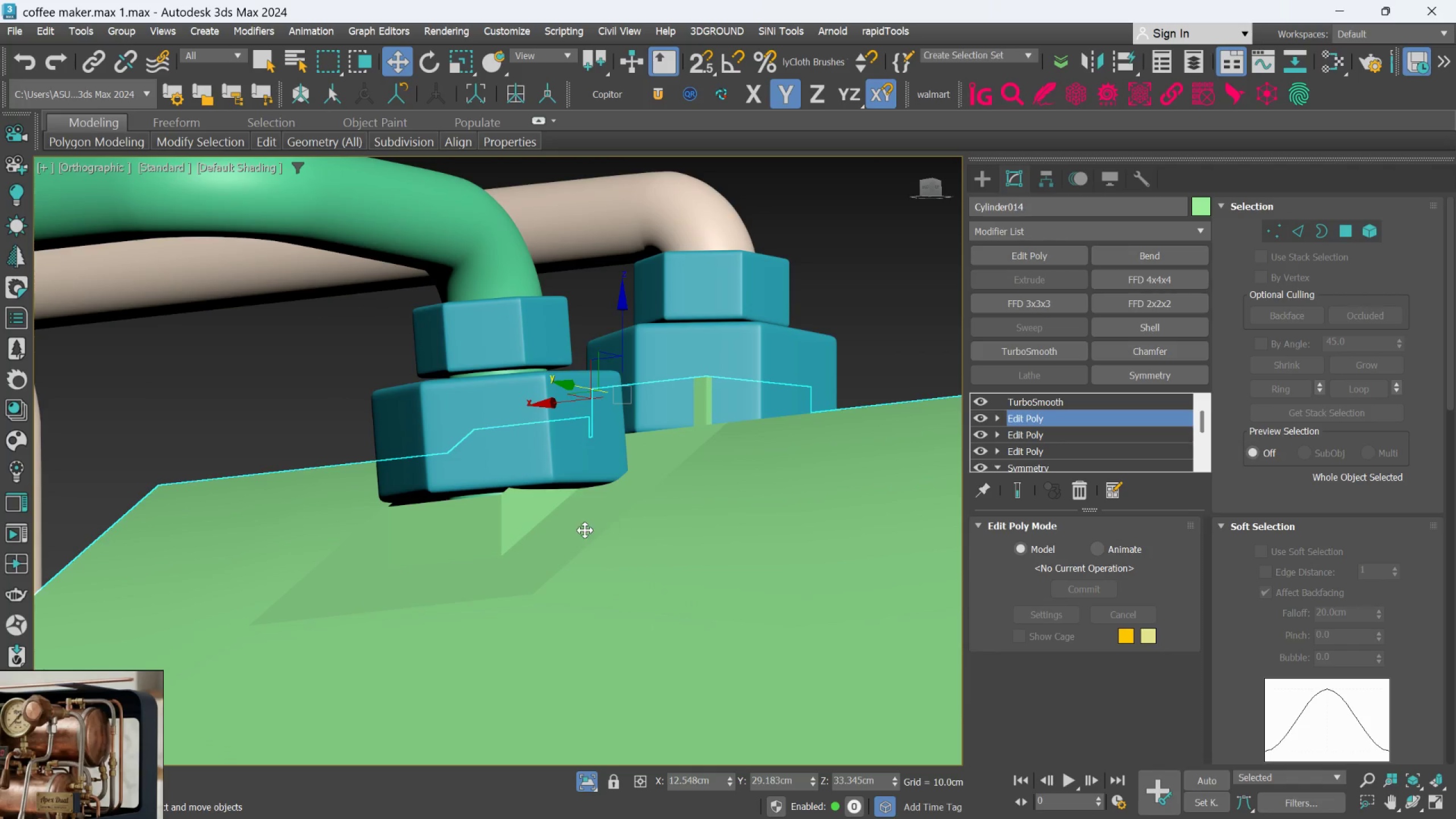 
left_click([1264, 235])
 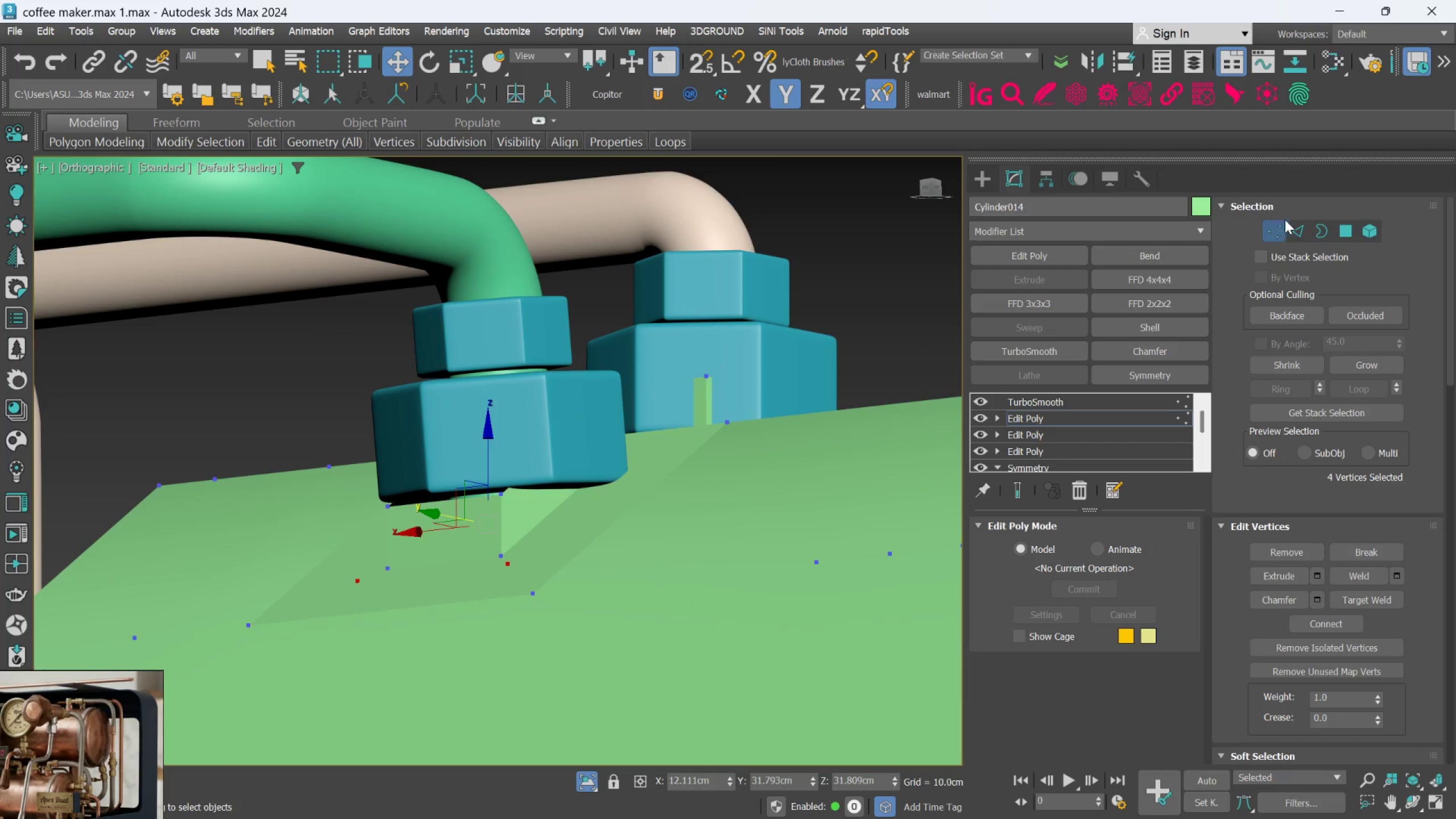 
left_click_drag(start_coordinate=[1304, 225], to_coordinate=[1304, 228])
 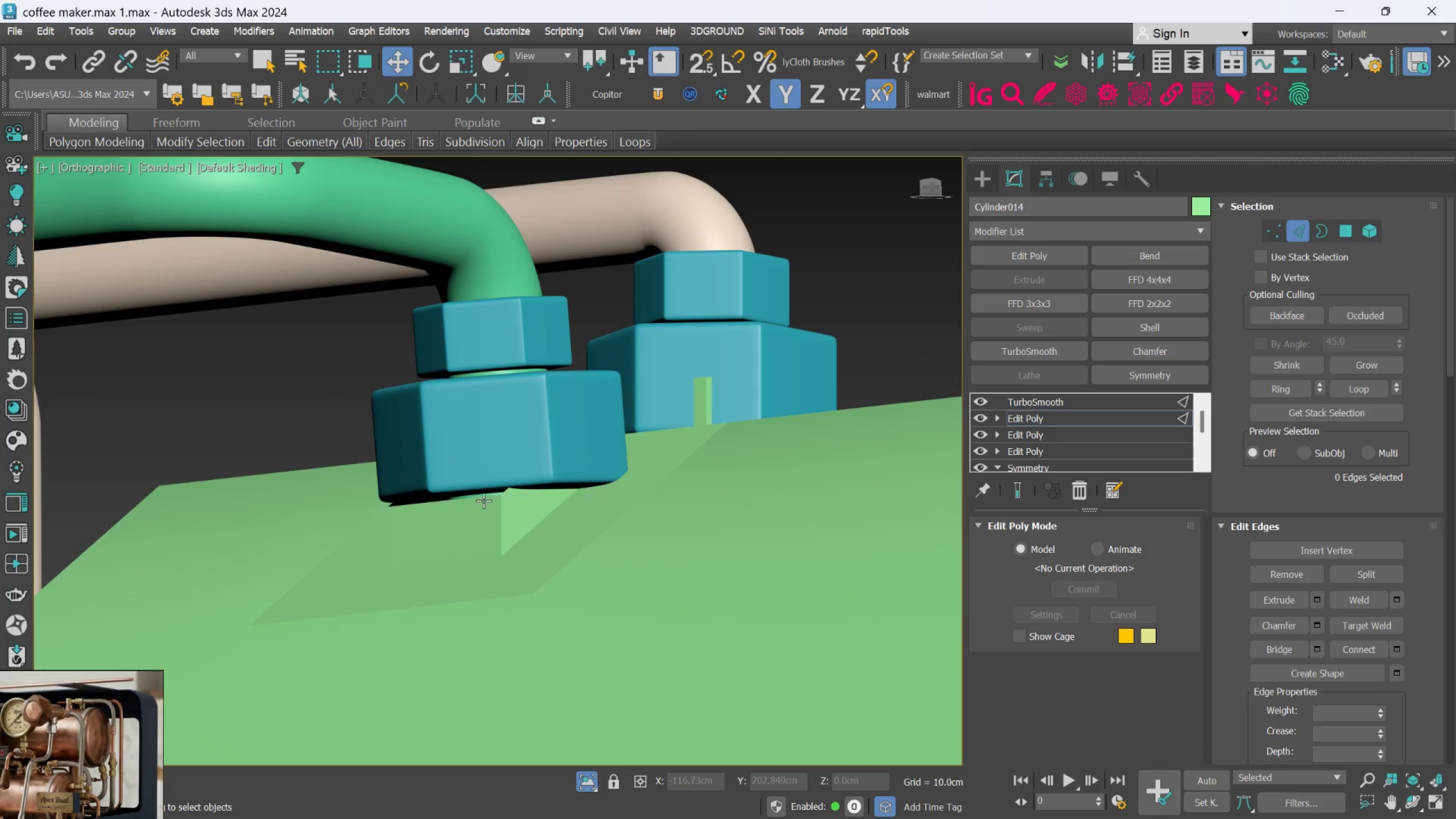 
key(F4)
 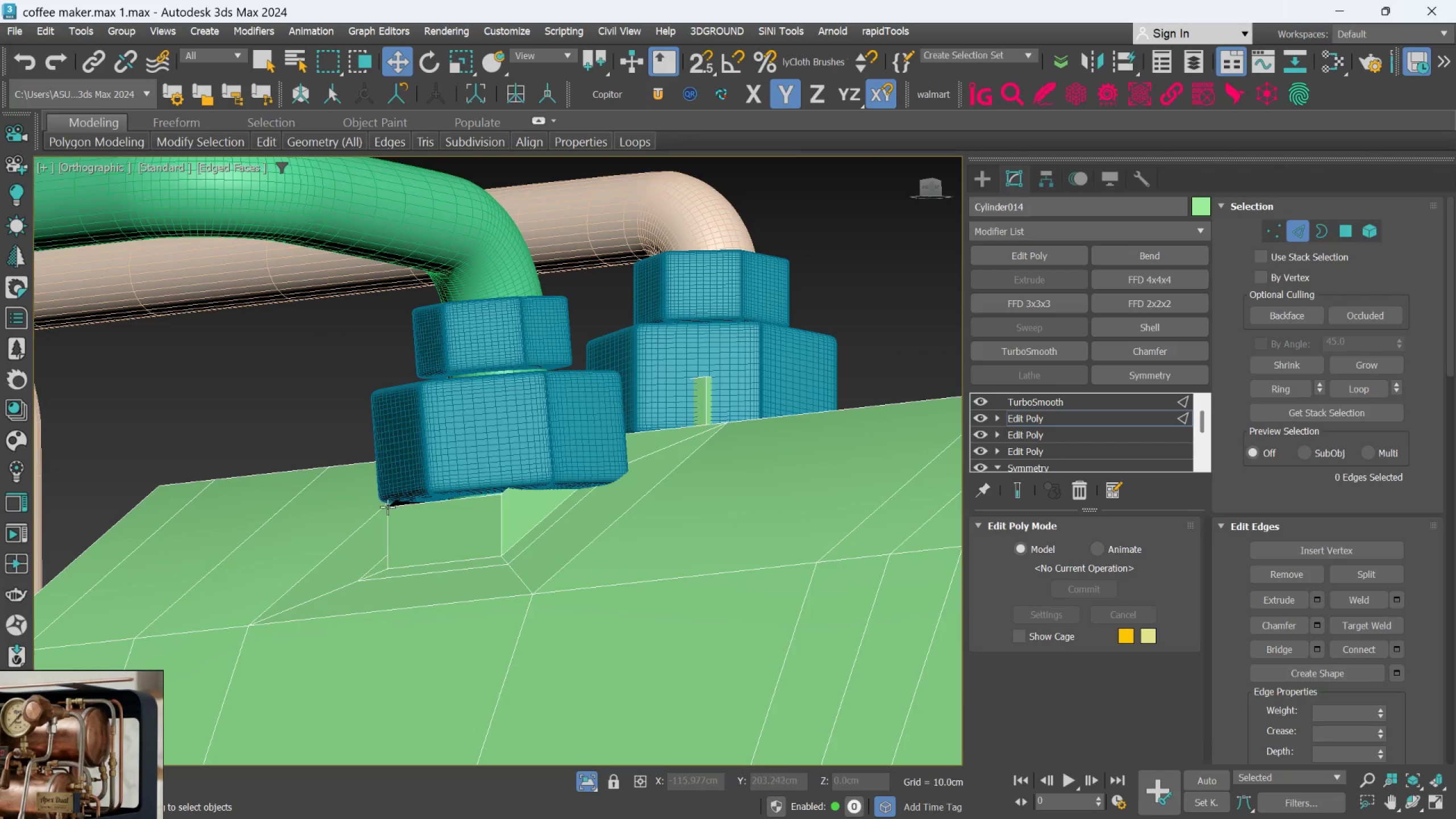 
scroll: coordinate [407, 502], scroll_direction: up, amount: 1.0
 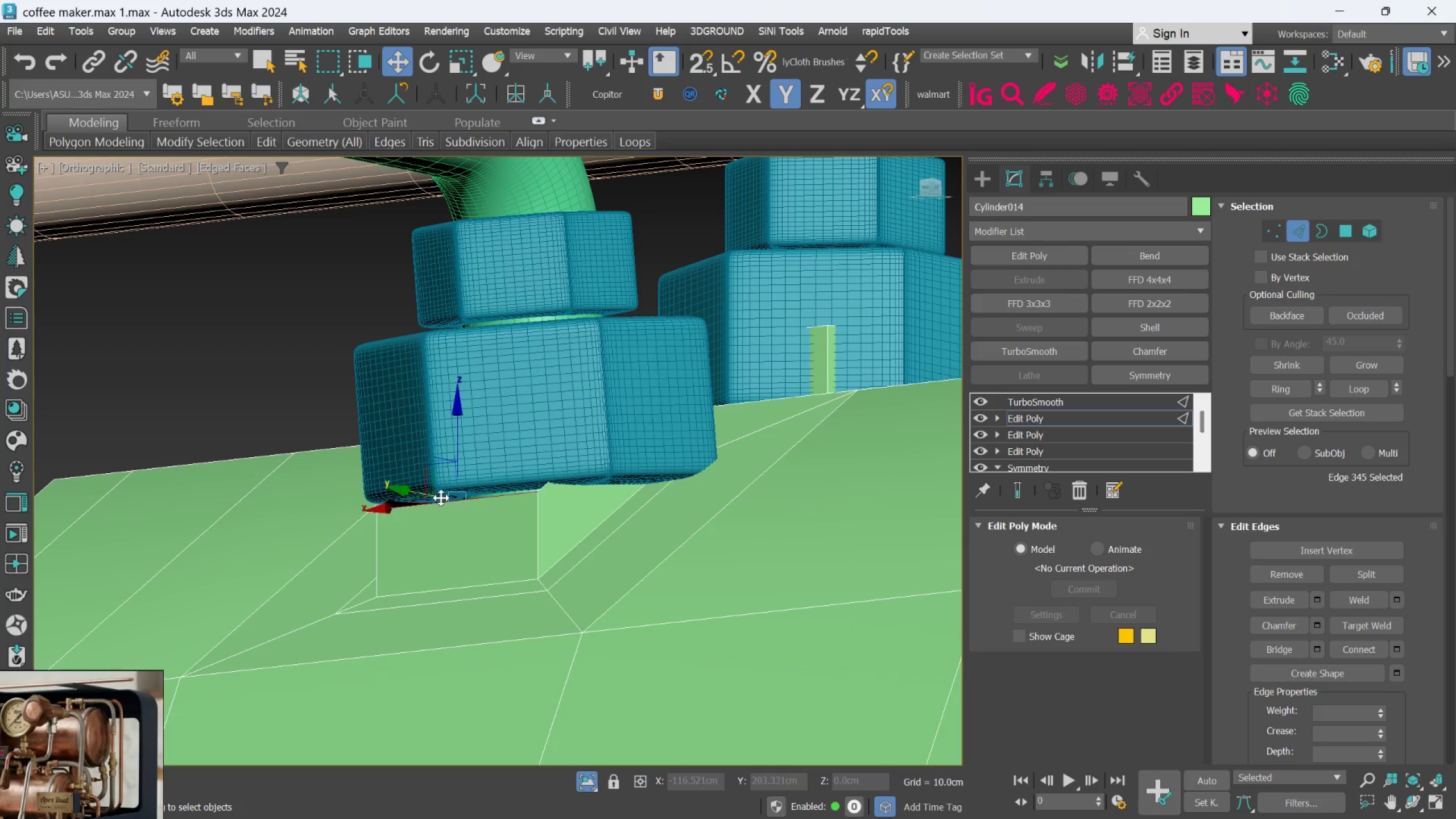 
left_click([441, 498])
 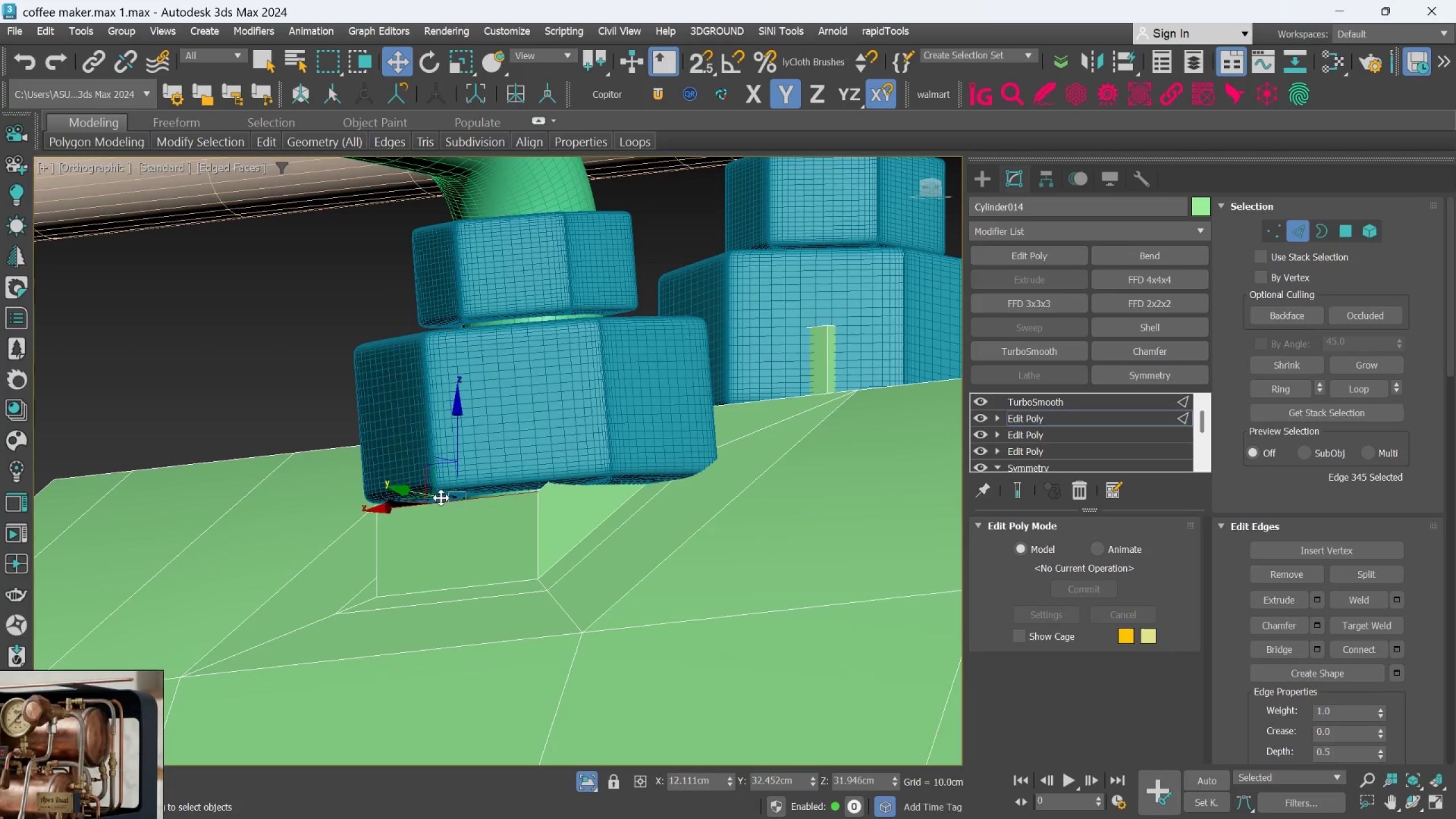 
left_click([441, 498])
 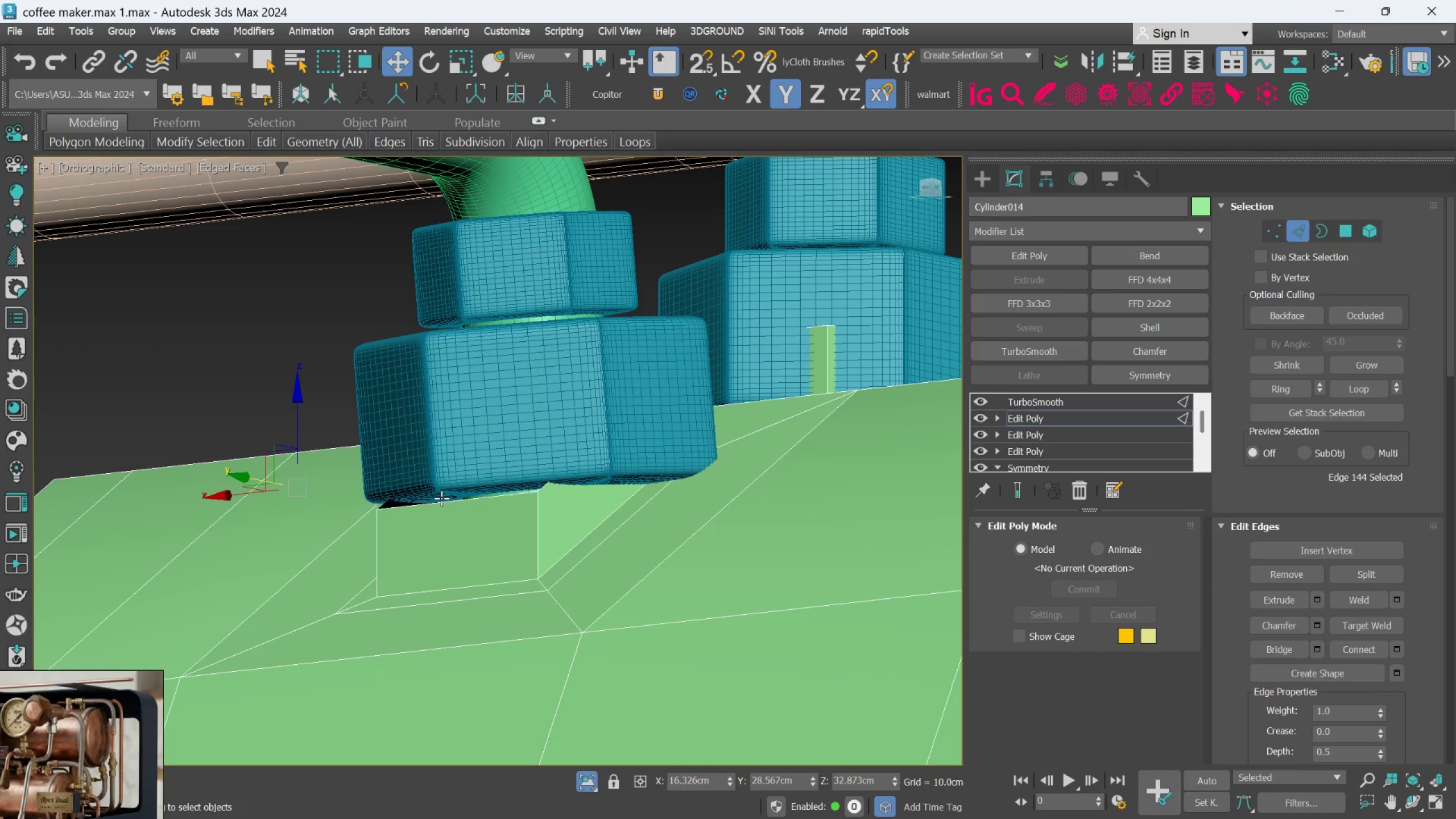 
left_click([441, 498])
 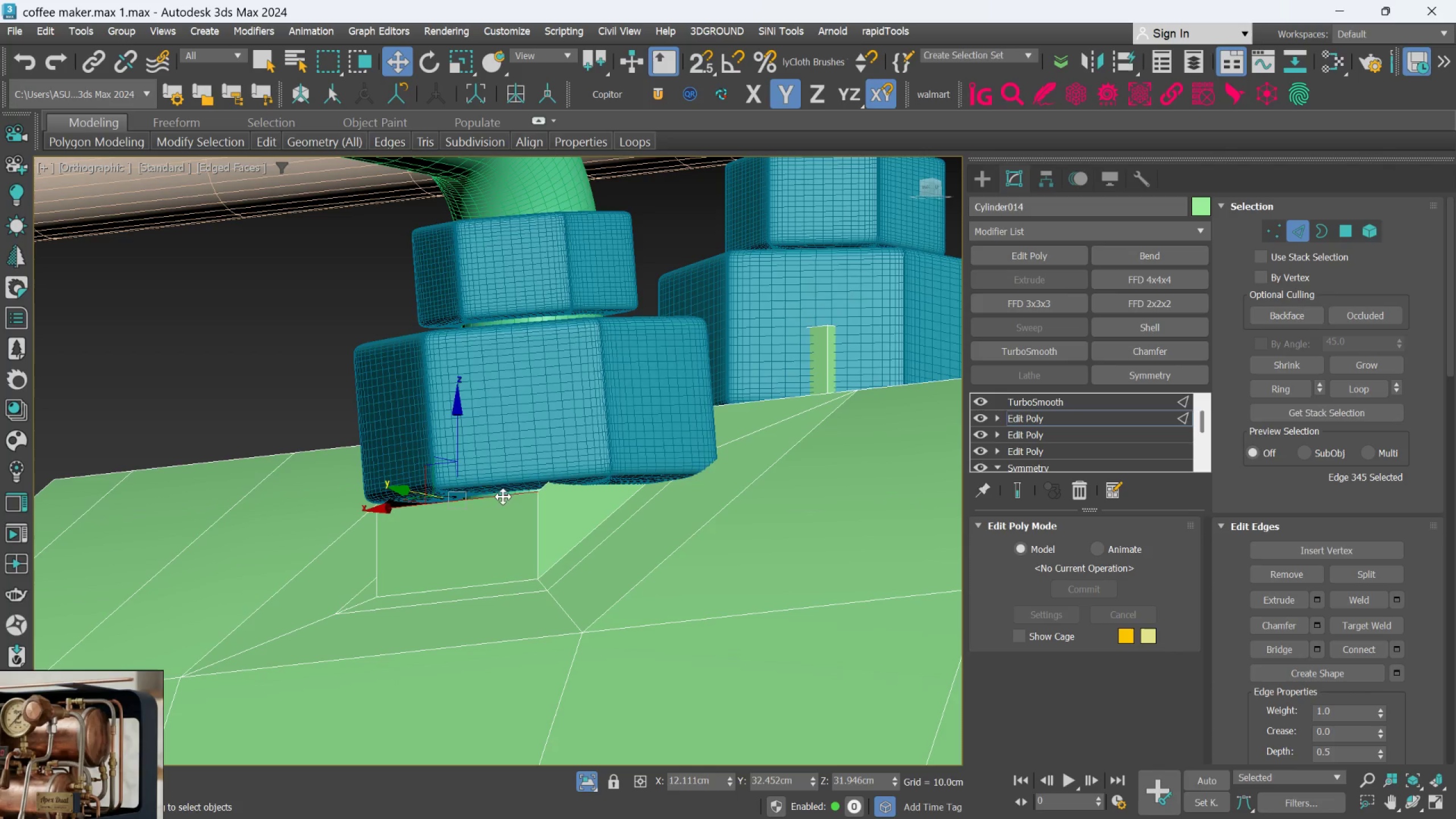 
double_click([506, 493])
 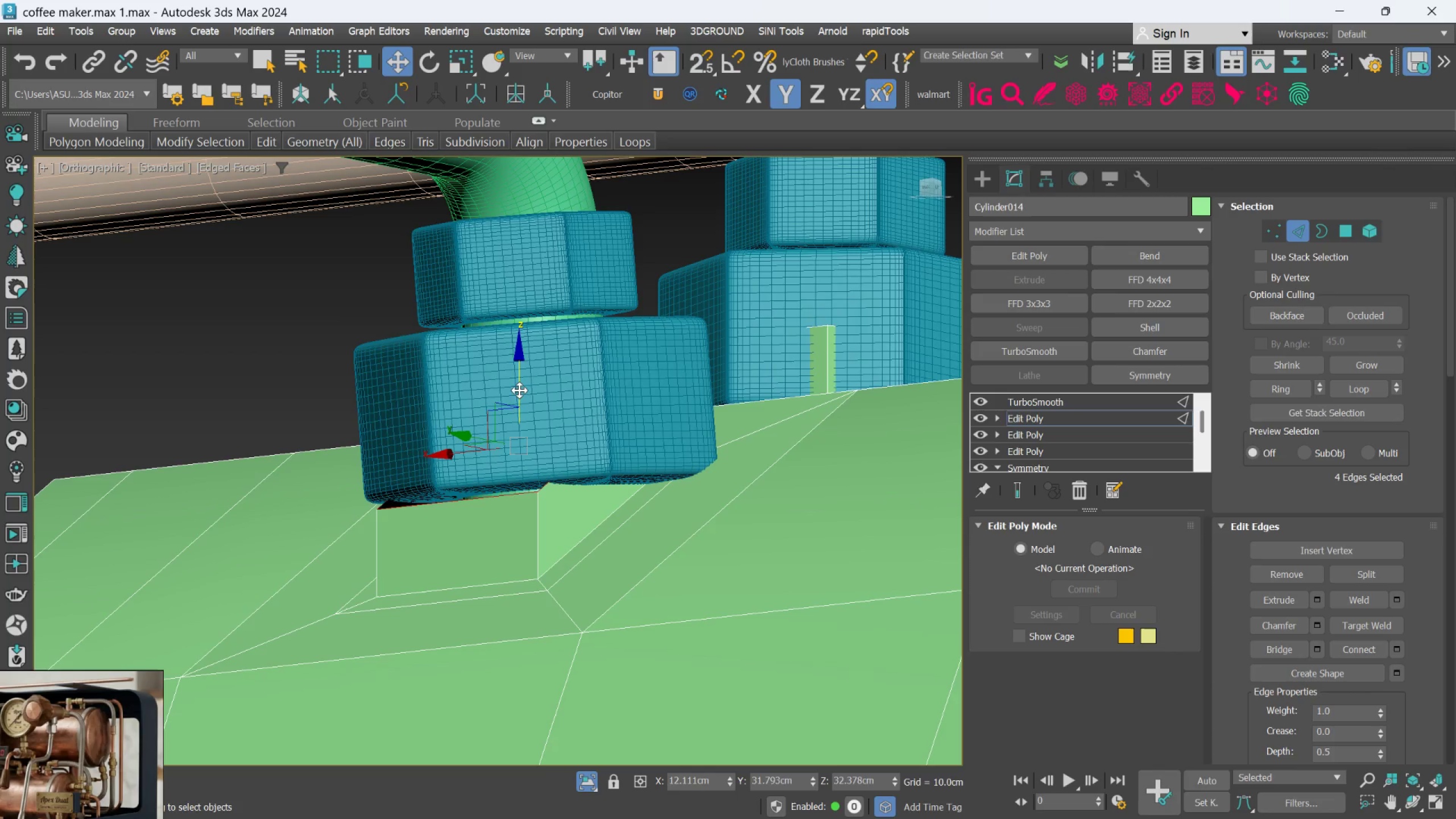 
left_click_drag(start_coordinate=[519, 387], to_coordinate=[523, 352])
 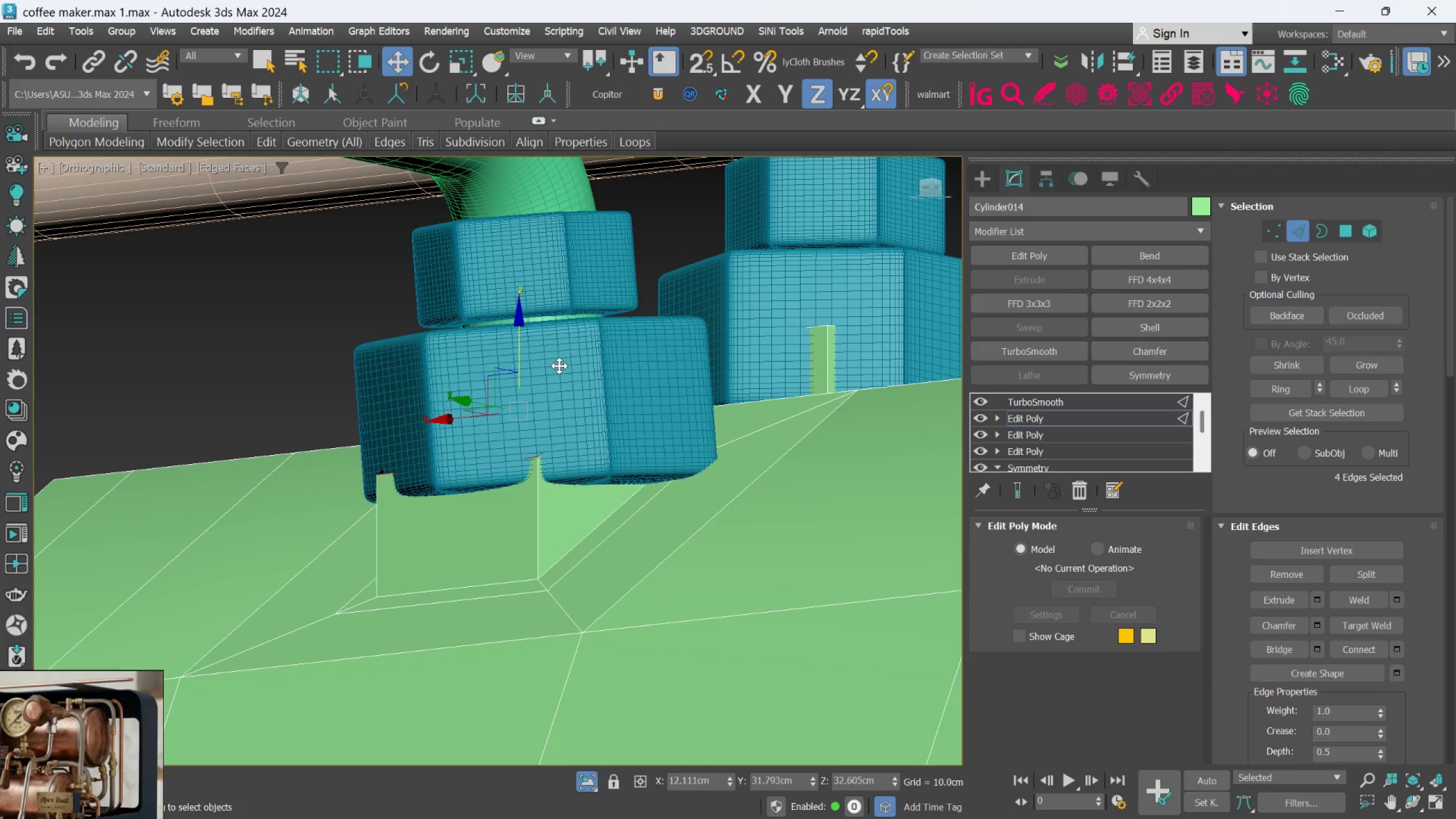 
scroll: coordinate [560, 367], scroll_direction: down, amount: 1.0
 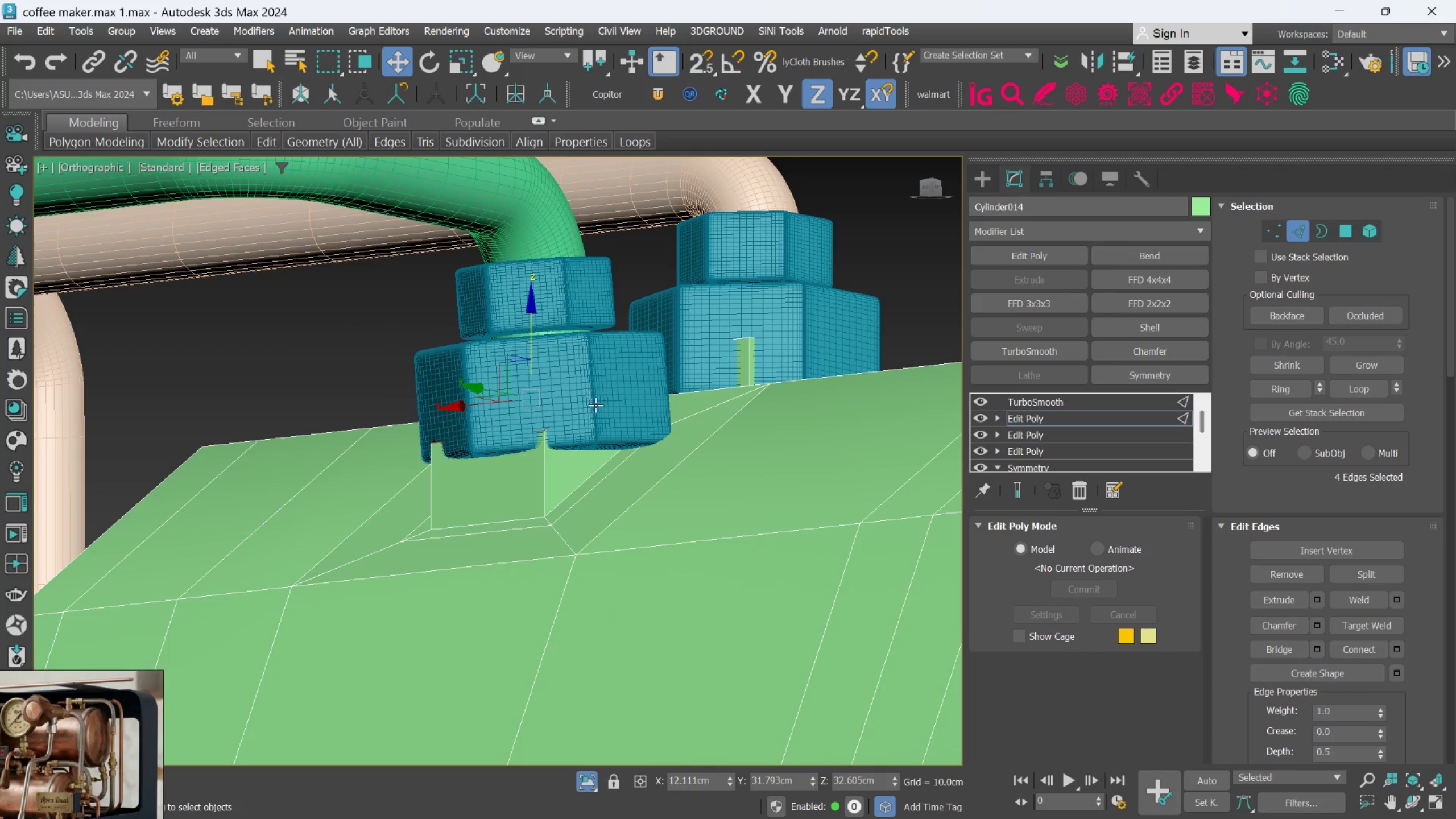 
hold_key(key=AltLeft, duration=1.47)
 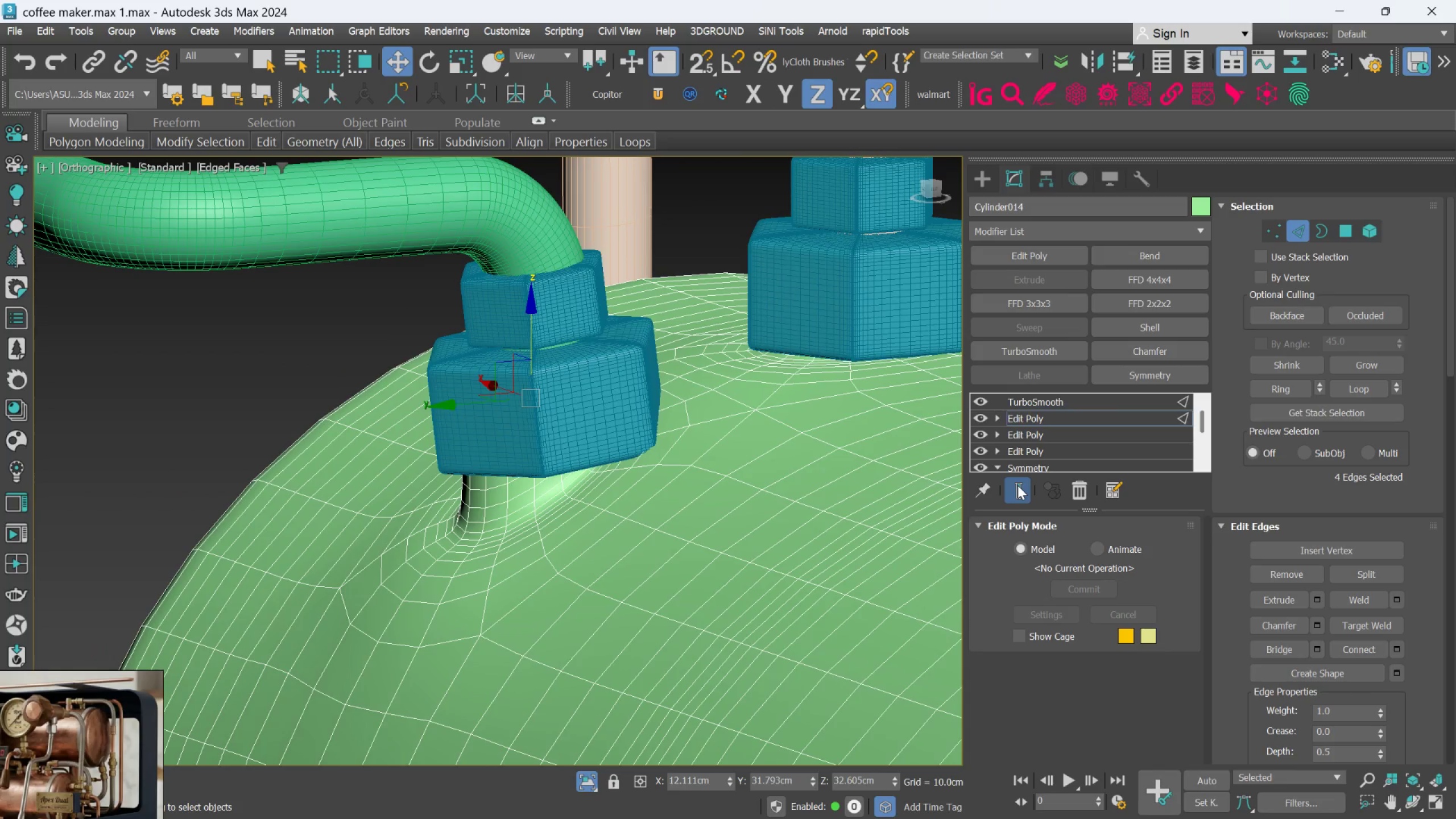 
hold_key(key=AltLeft, duration=3.59)
 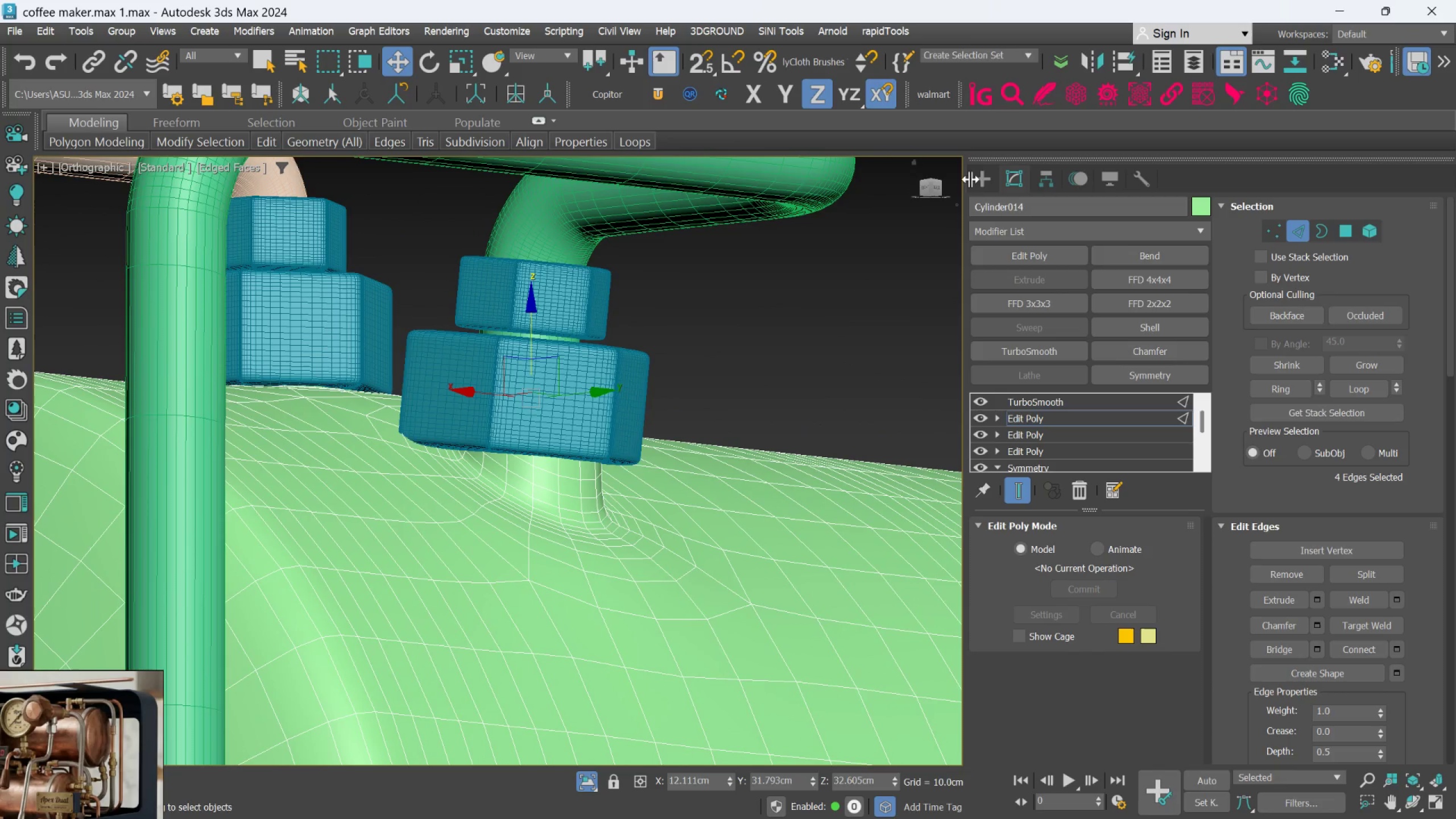 
left_click([996, 175])
 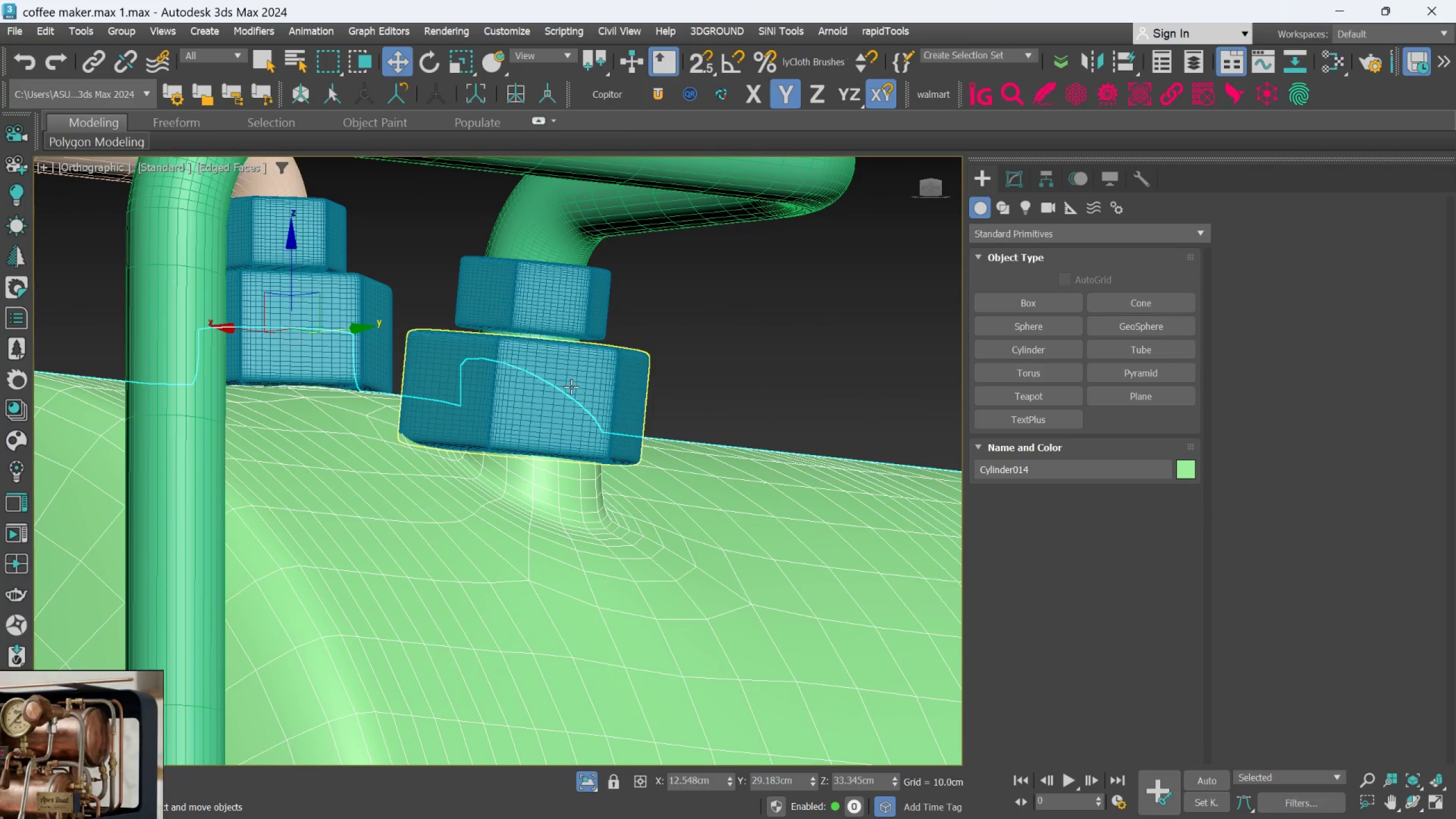 
left_click([571, 387])
 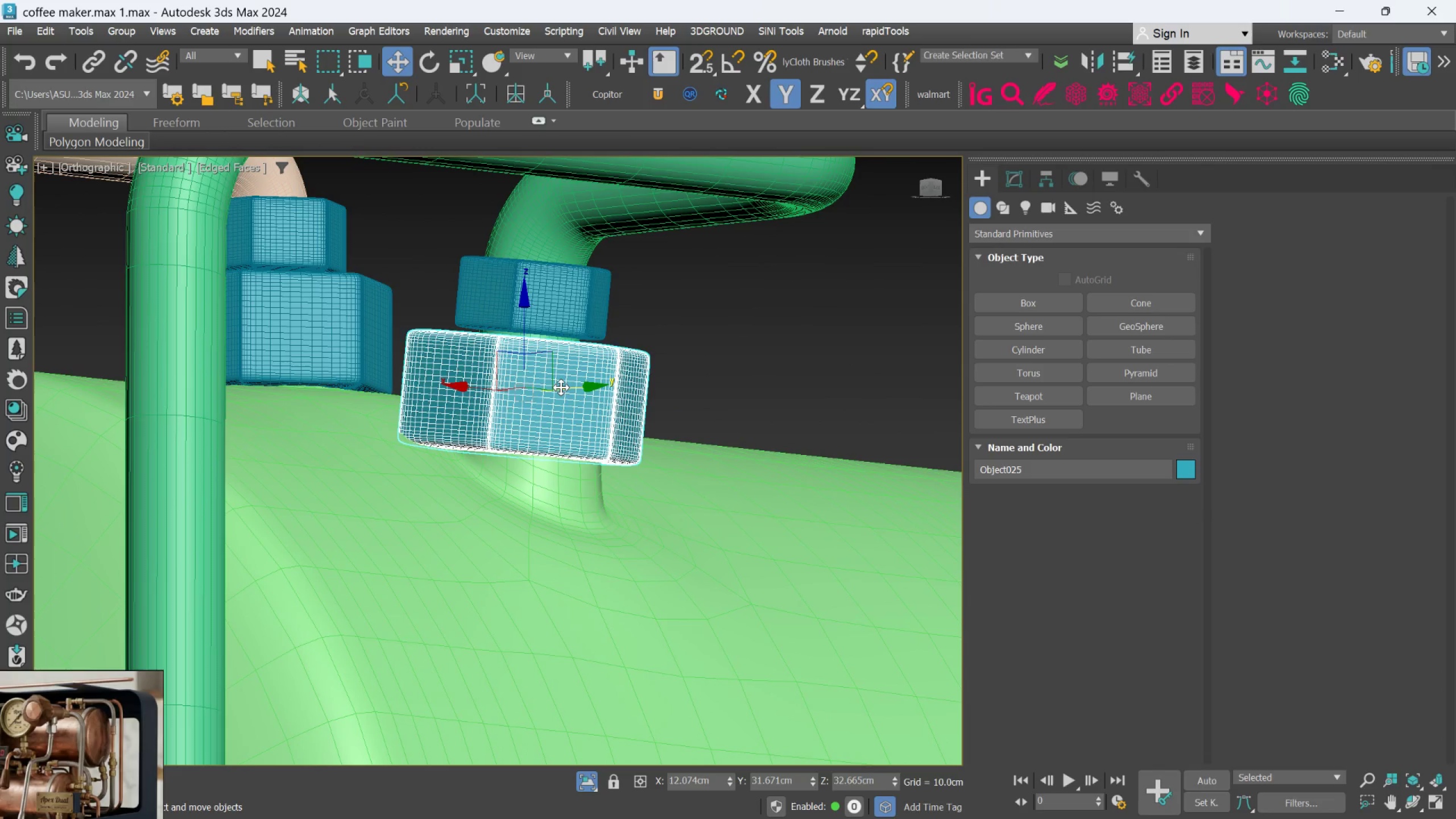 
key(R)
 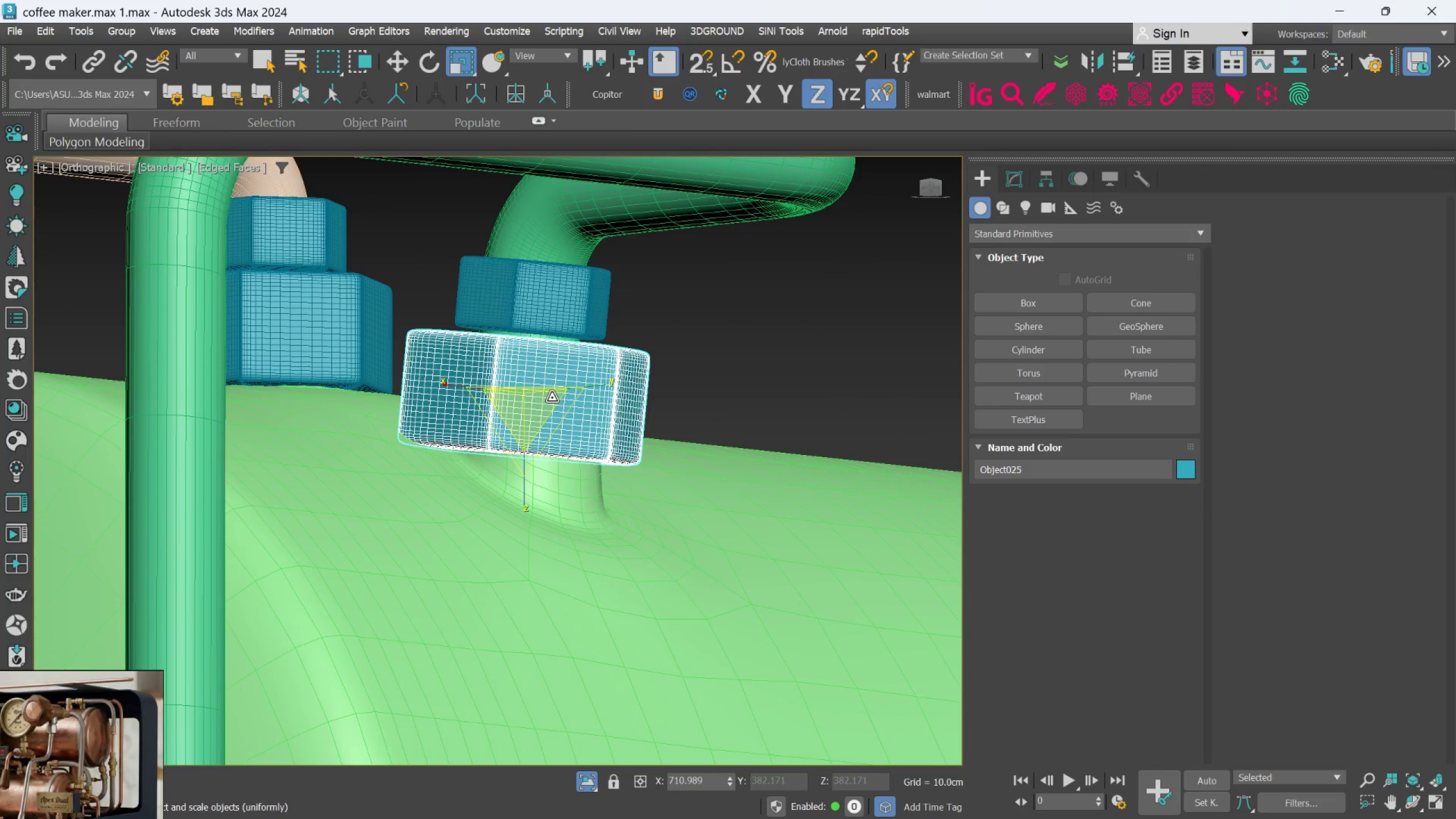 
key(E)
 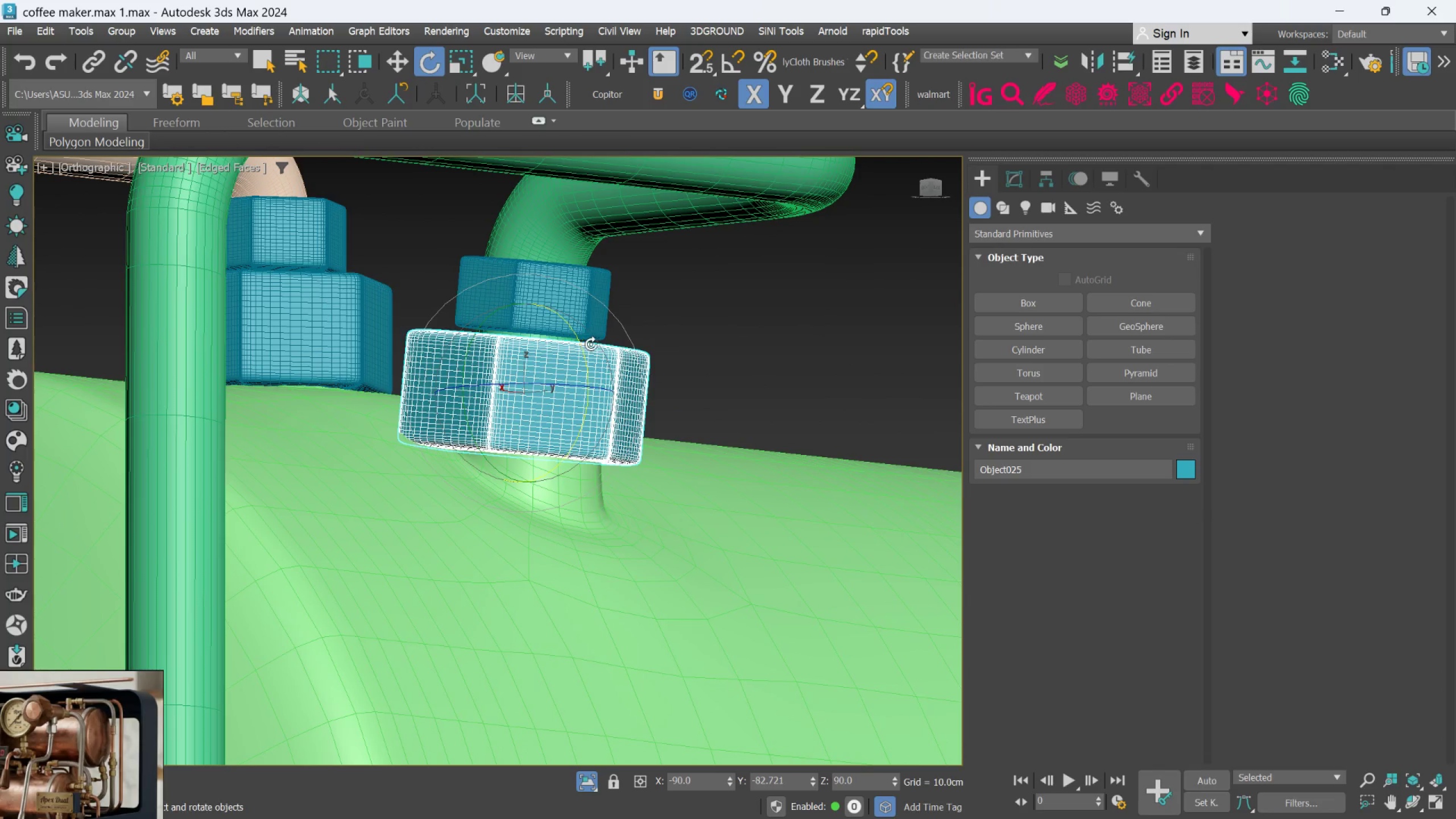 
hold_key(key=AltLeft, duration=0.62)
 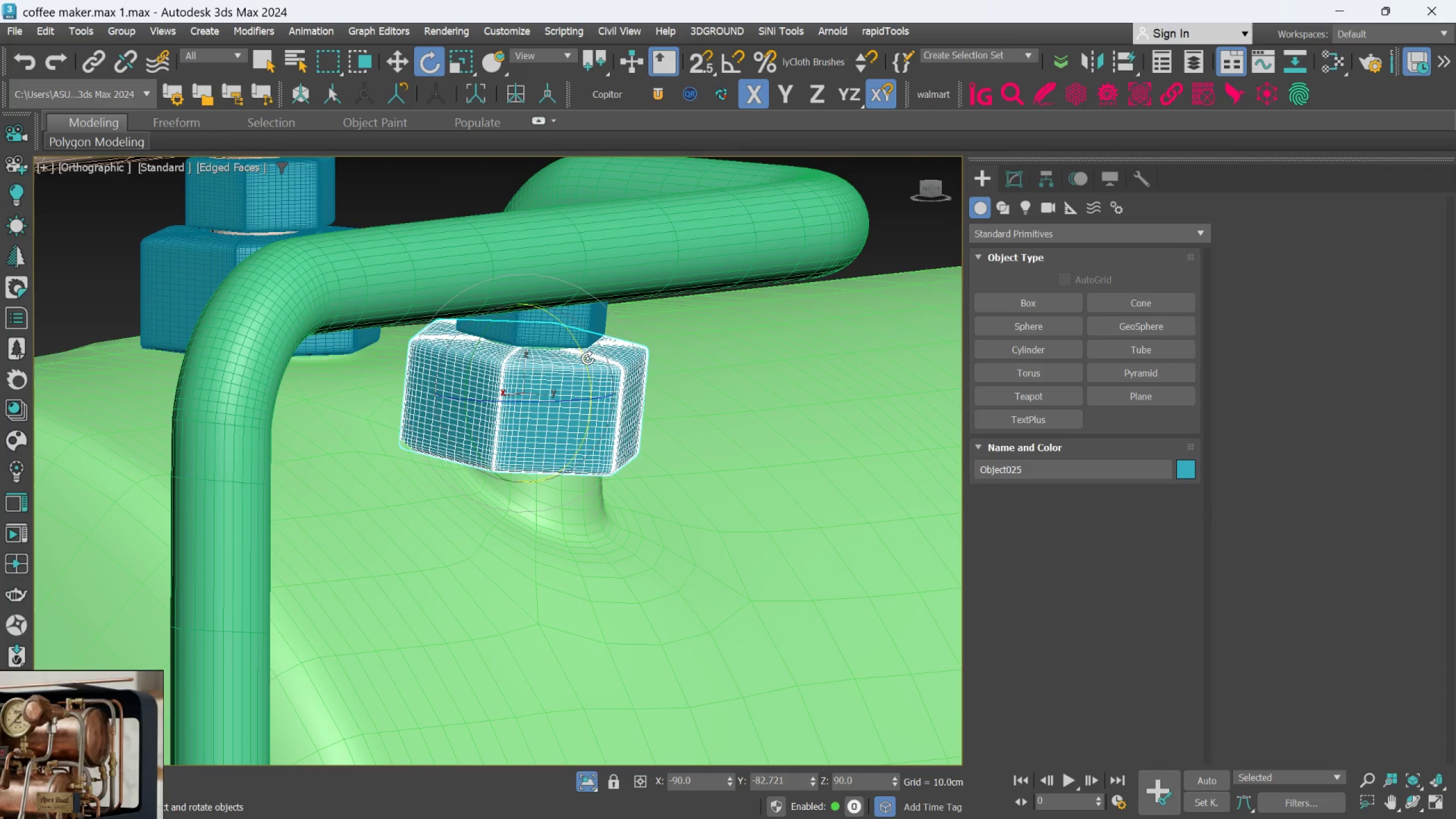 
left_click_drag(start_coordinate=[588, 358], to_coordinate=[591, 366])
 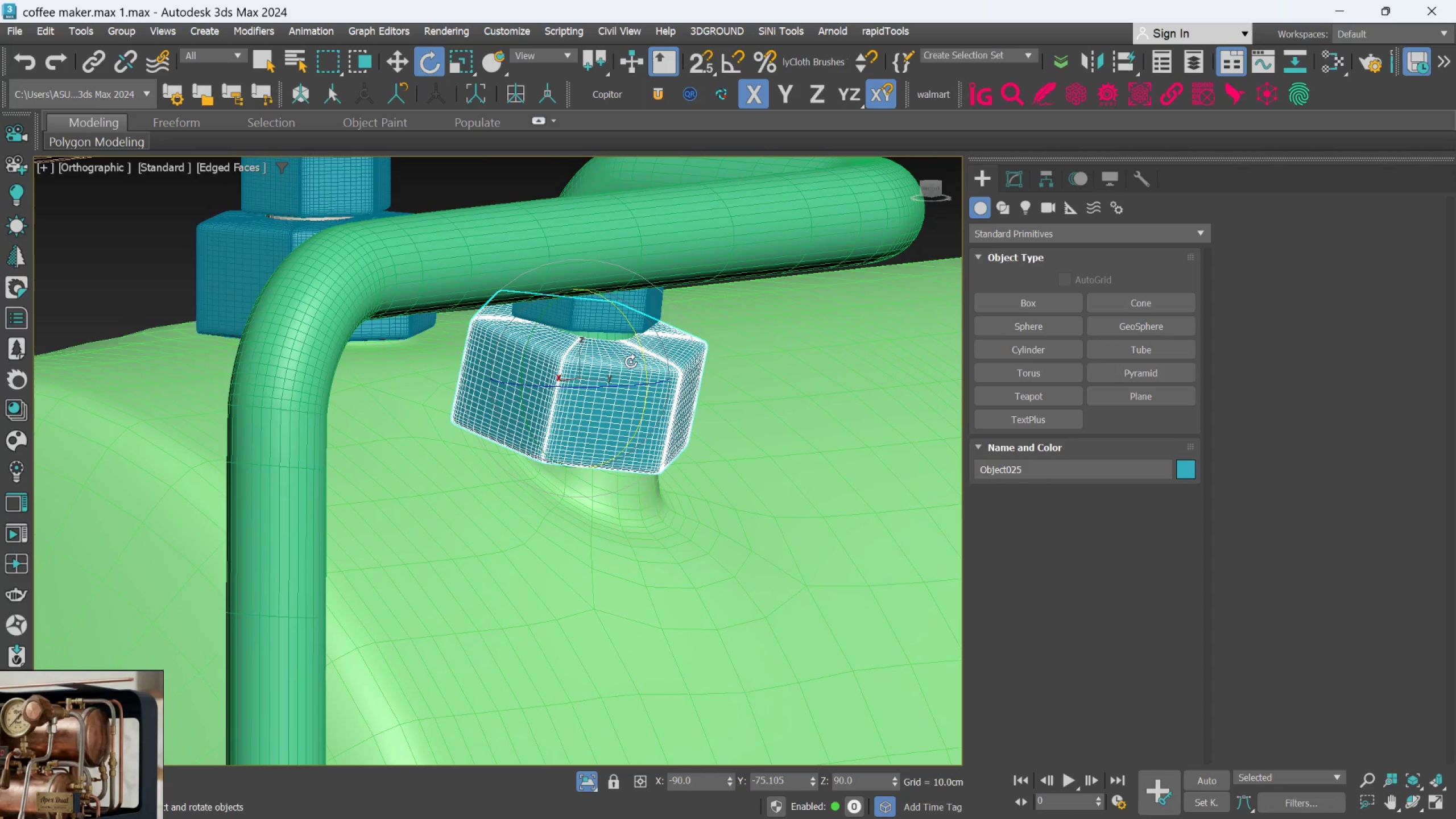 
hold_key(key=AltLeft, duration=1.12)
scroll: coordinate [623, 380], scroll_direction: down, amount: 1.0
 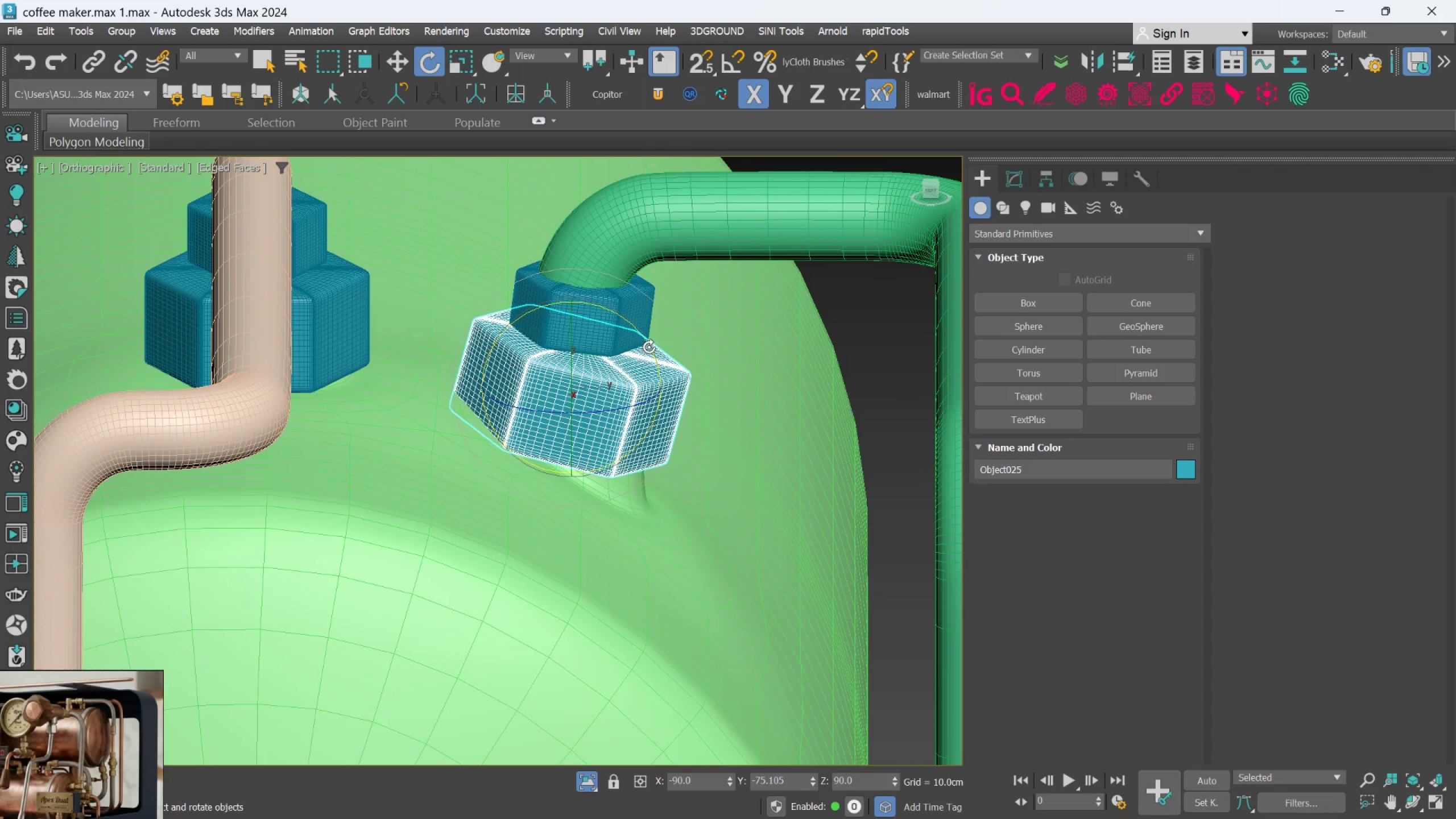 
left_click_drag(start_coordinate=[651, 345], to_coordinate=[659, 351])
 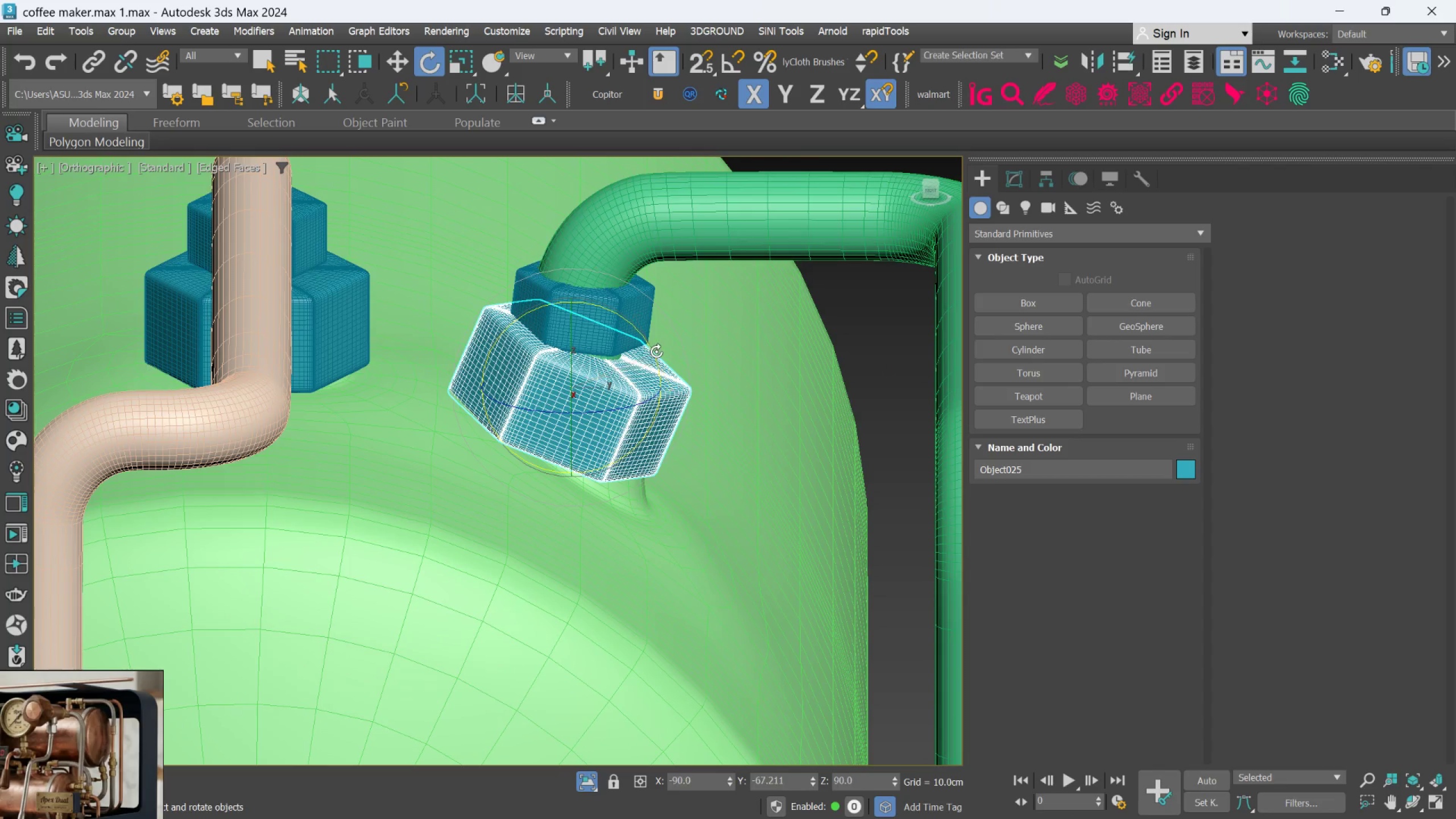 
hold_key(key=AltLeft, duration=2.44)
 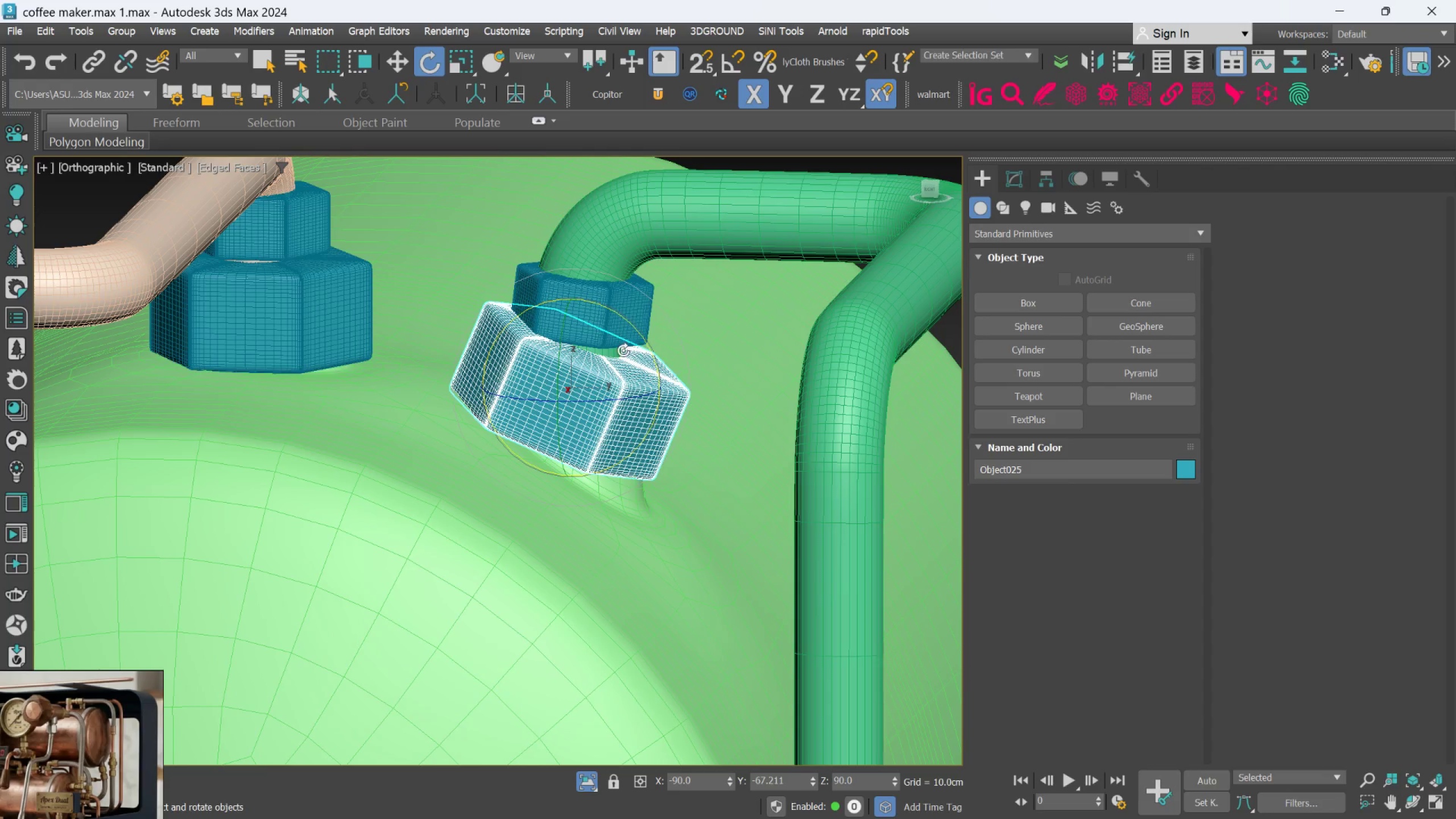 
scroll: coordinate [623, 330], scroll_direction: up, amount: 2.0
 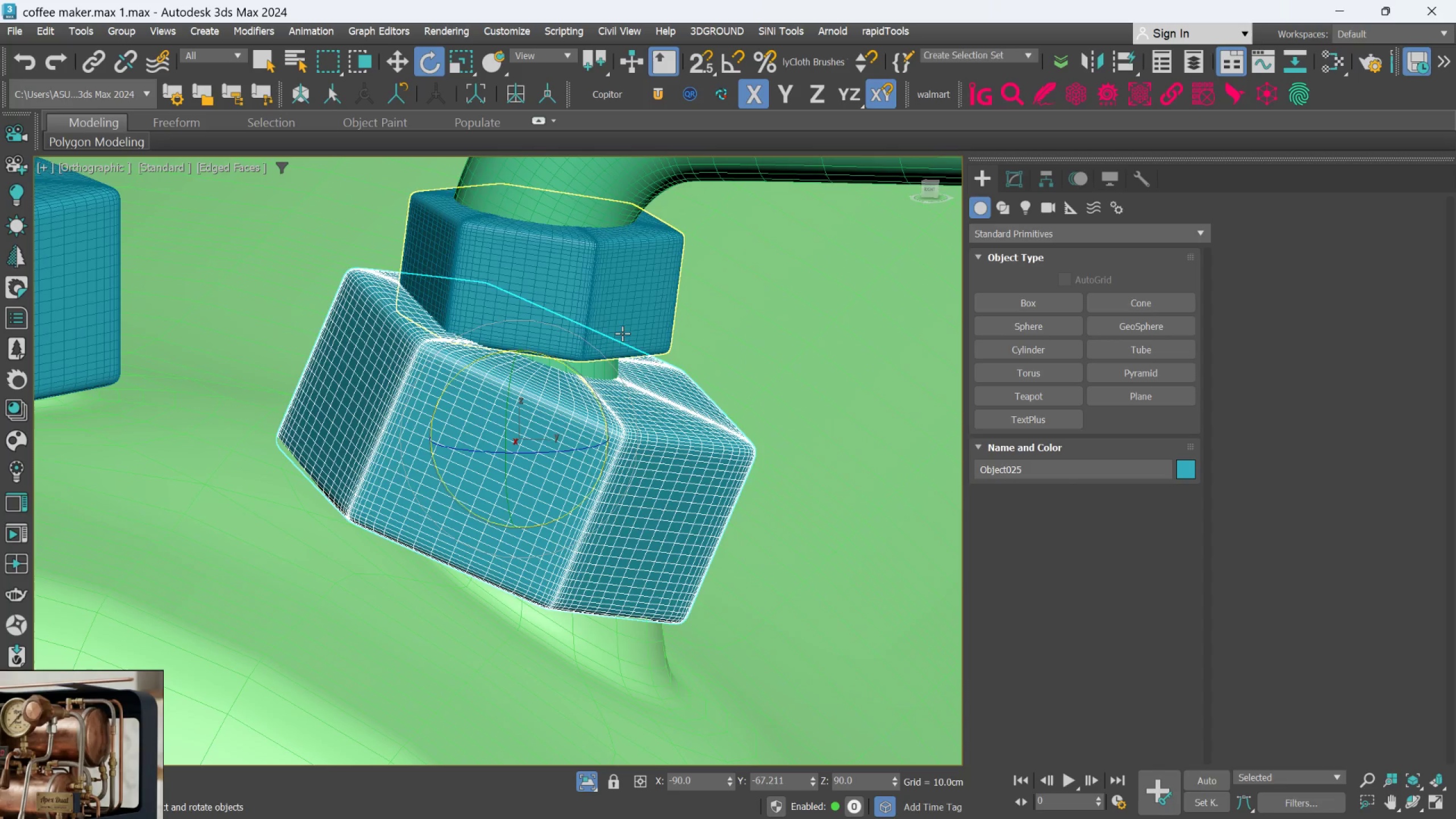 
type(er)
 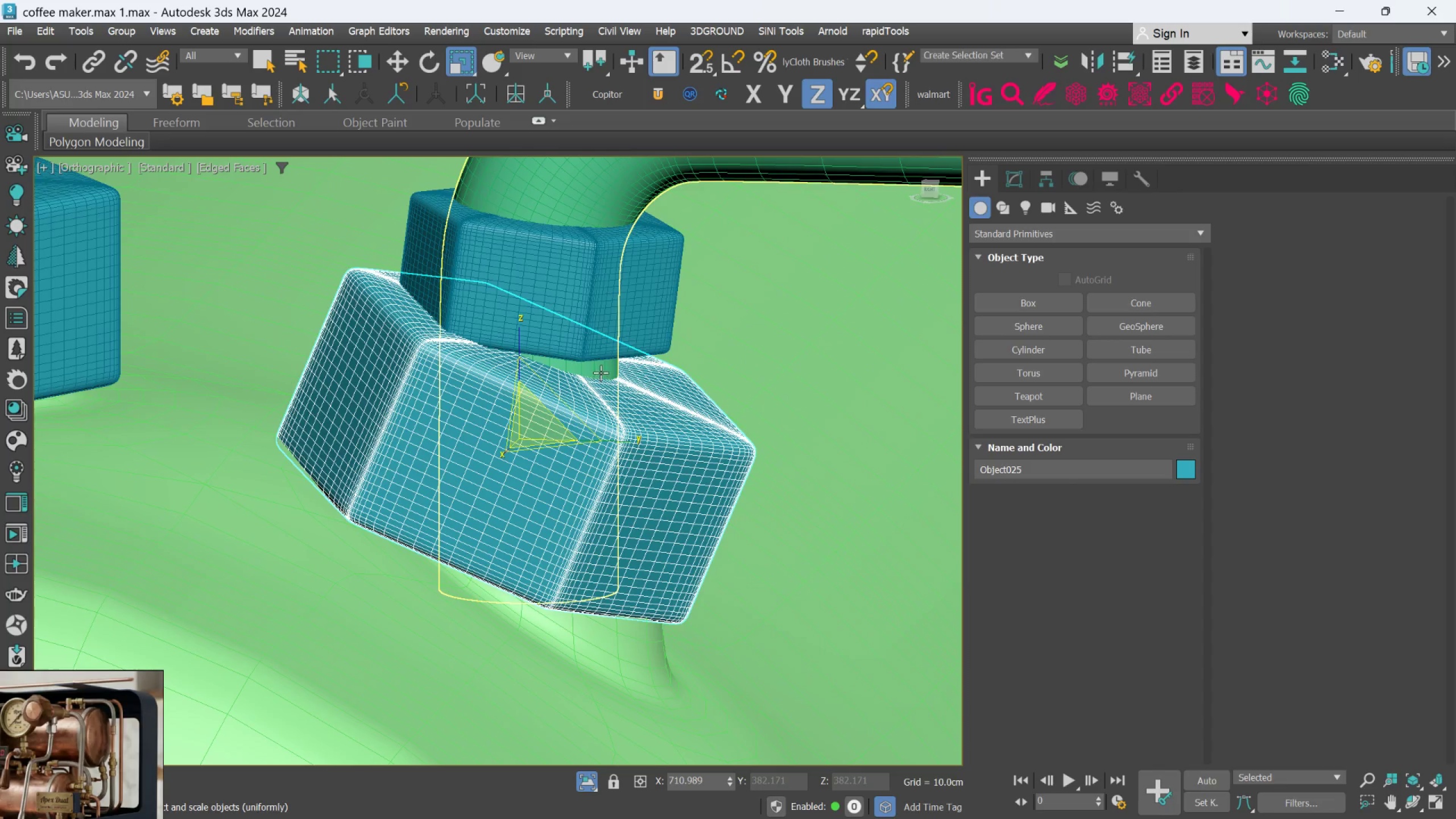 
key(W)
 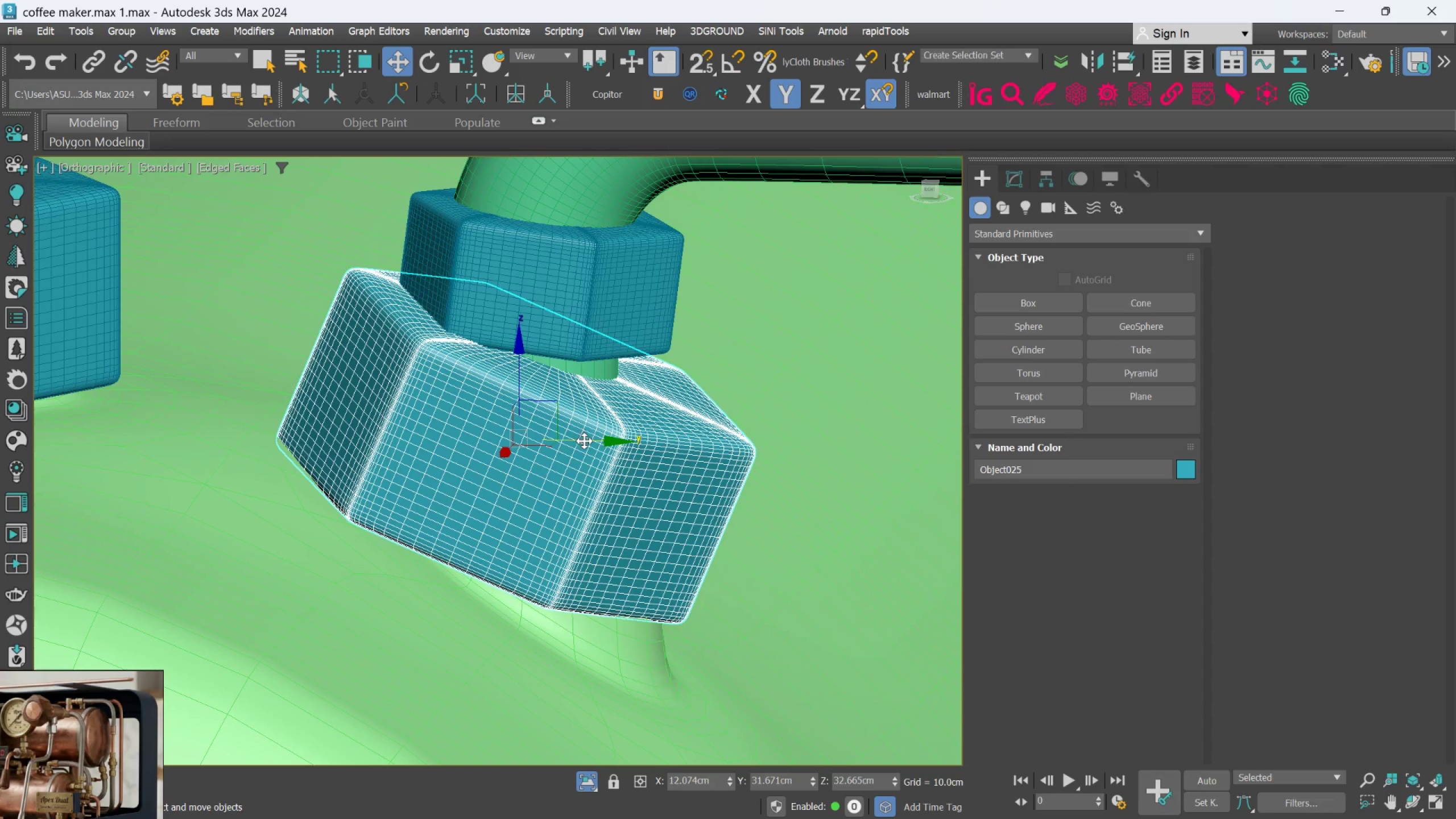 
left_click_drag(start_coordinate=[585, 441], to_coordinate=[589, 442])
 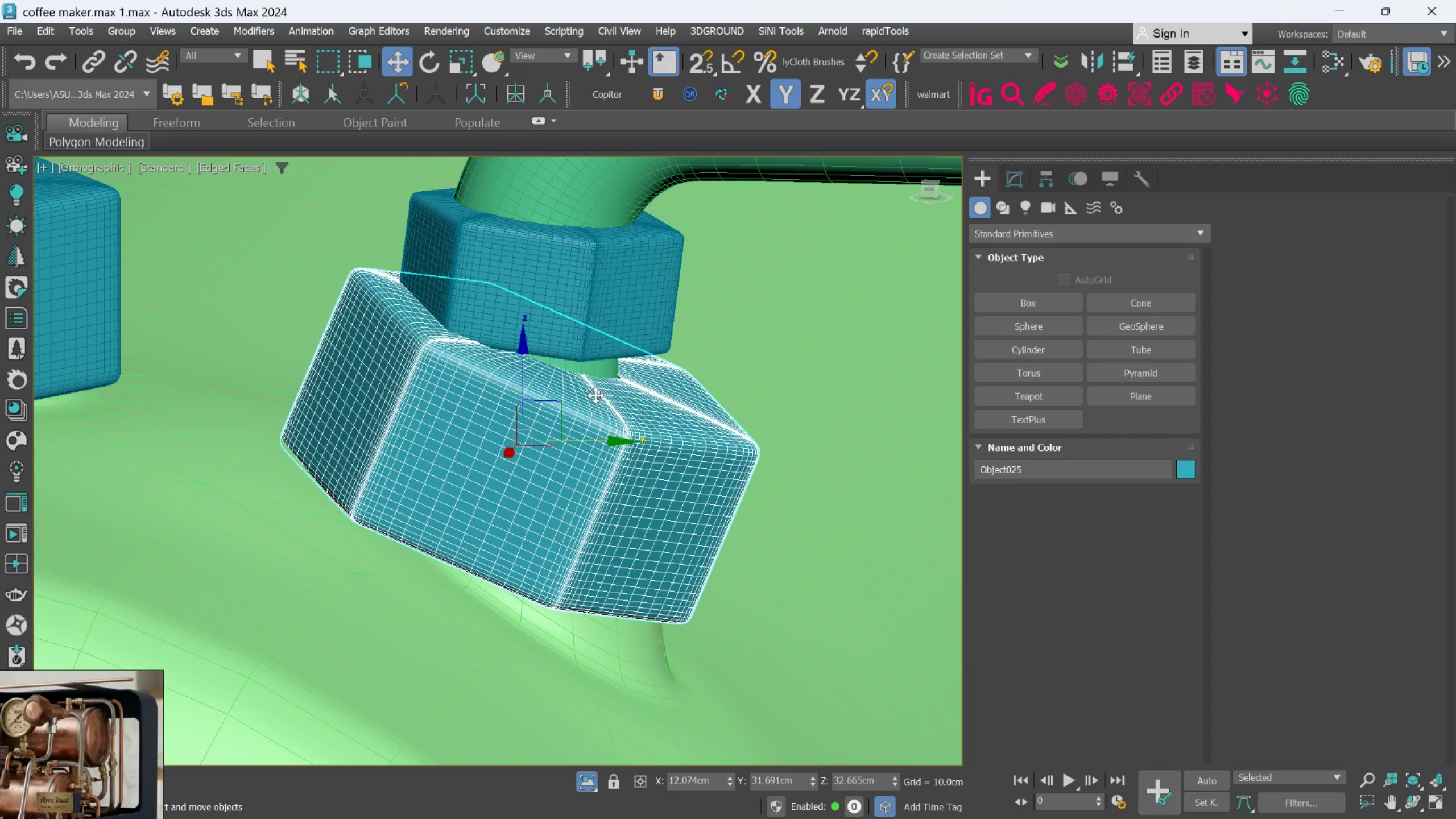 
scroll: coordinate [596, 391], scroll_direction: down, amount: 1.0
 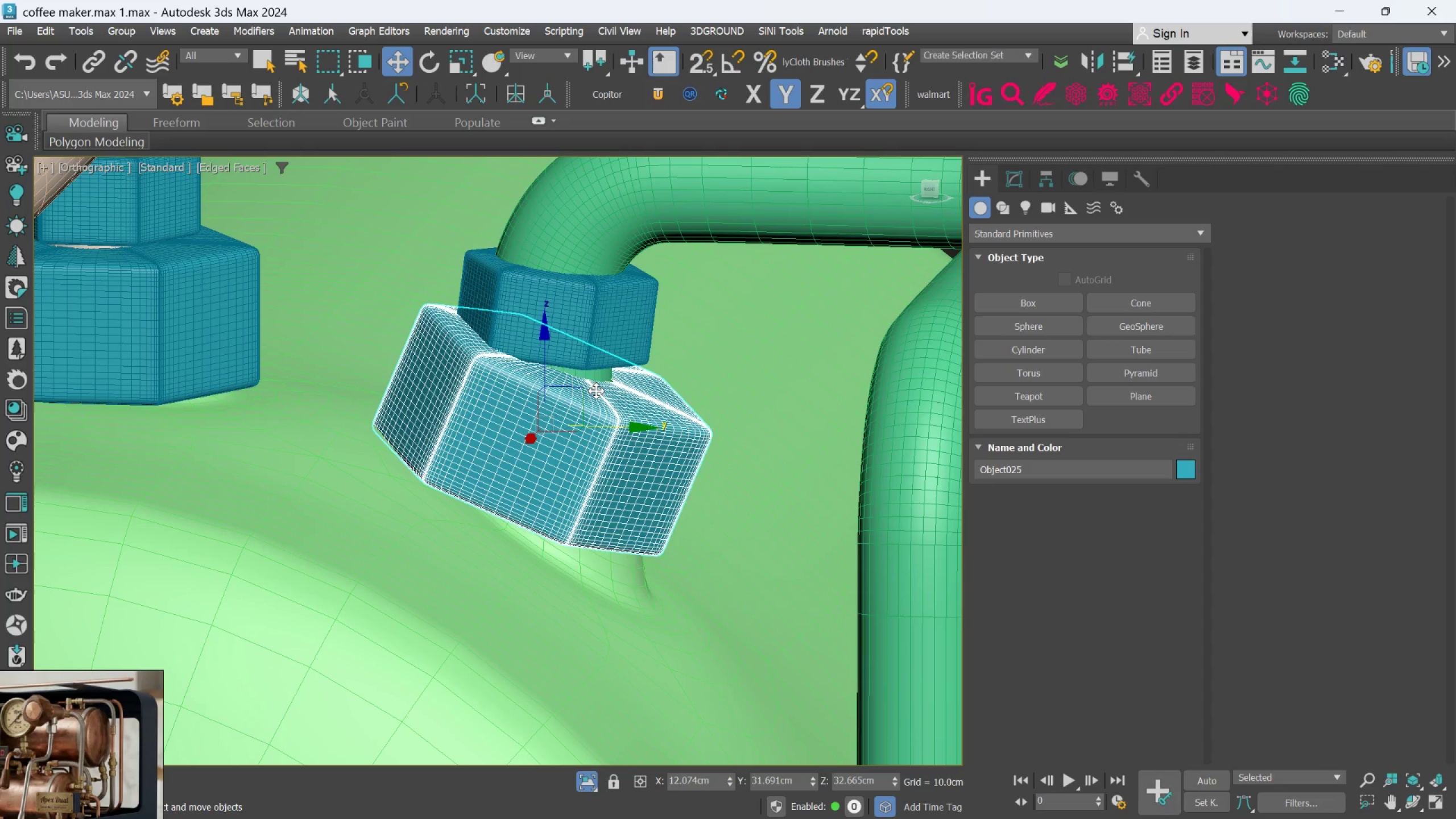 
hold_key(key=AltLeft, duration=3.53)
 